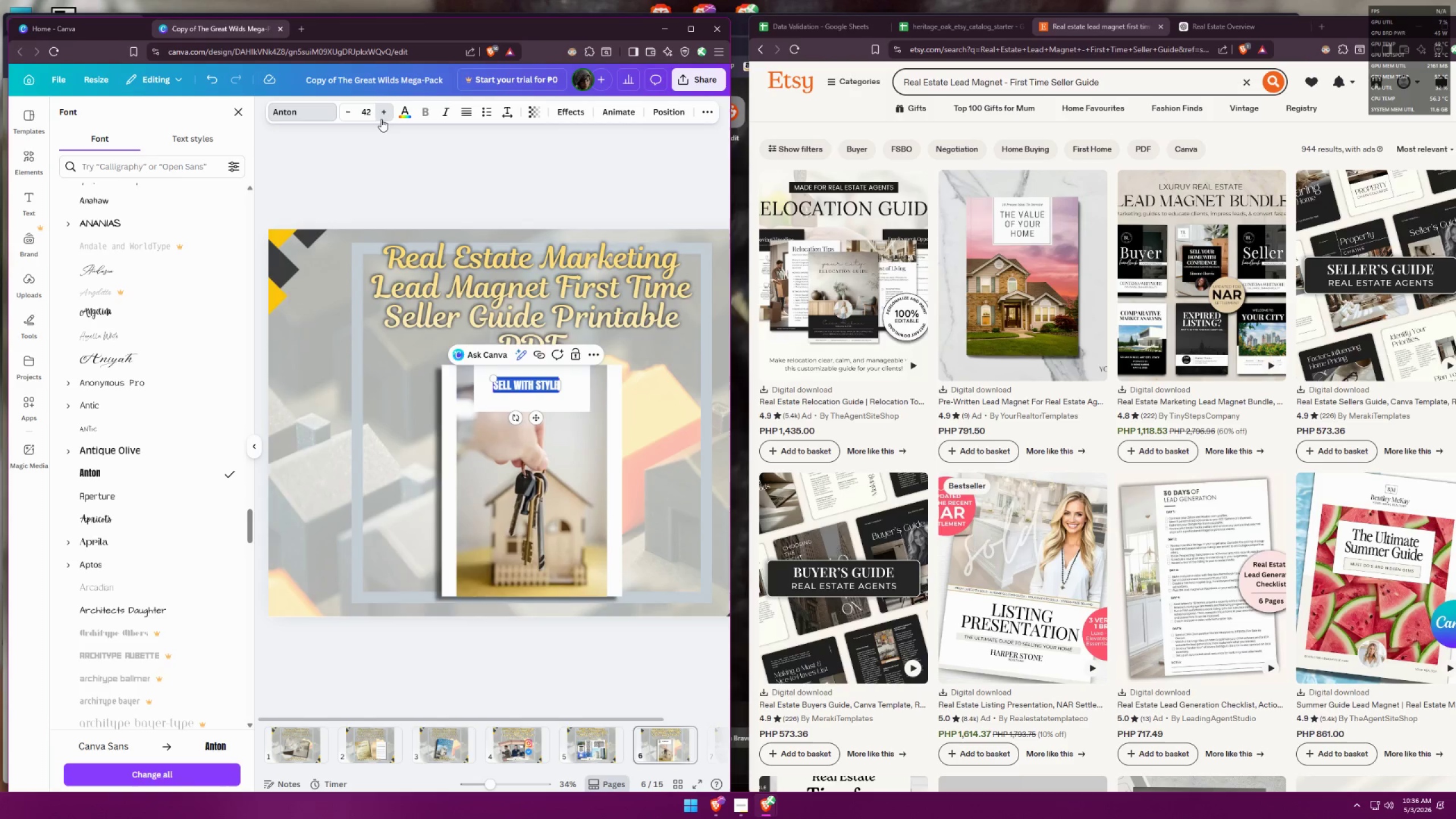 
triple_click([381, 119])
 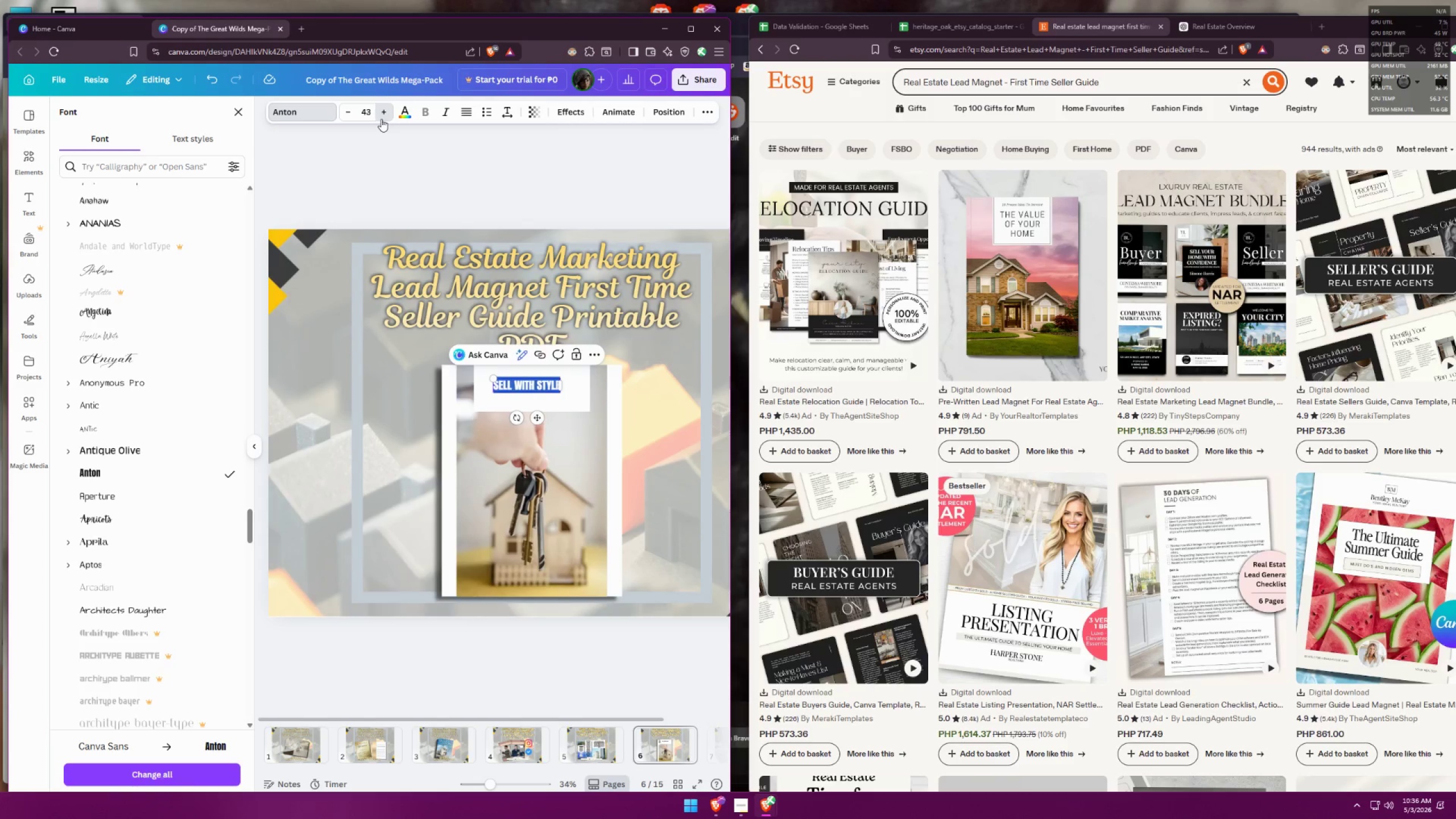 
triple_click([381, 119])
 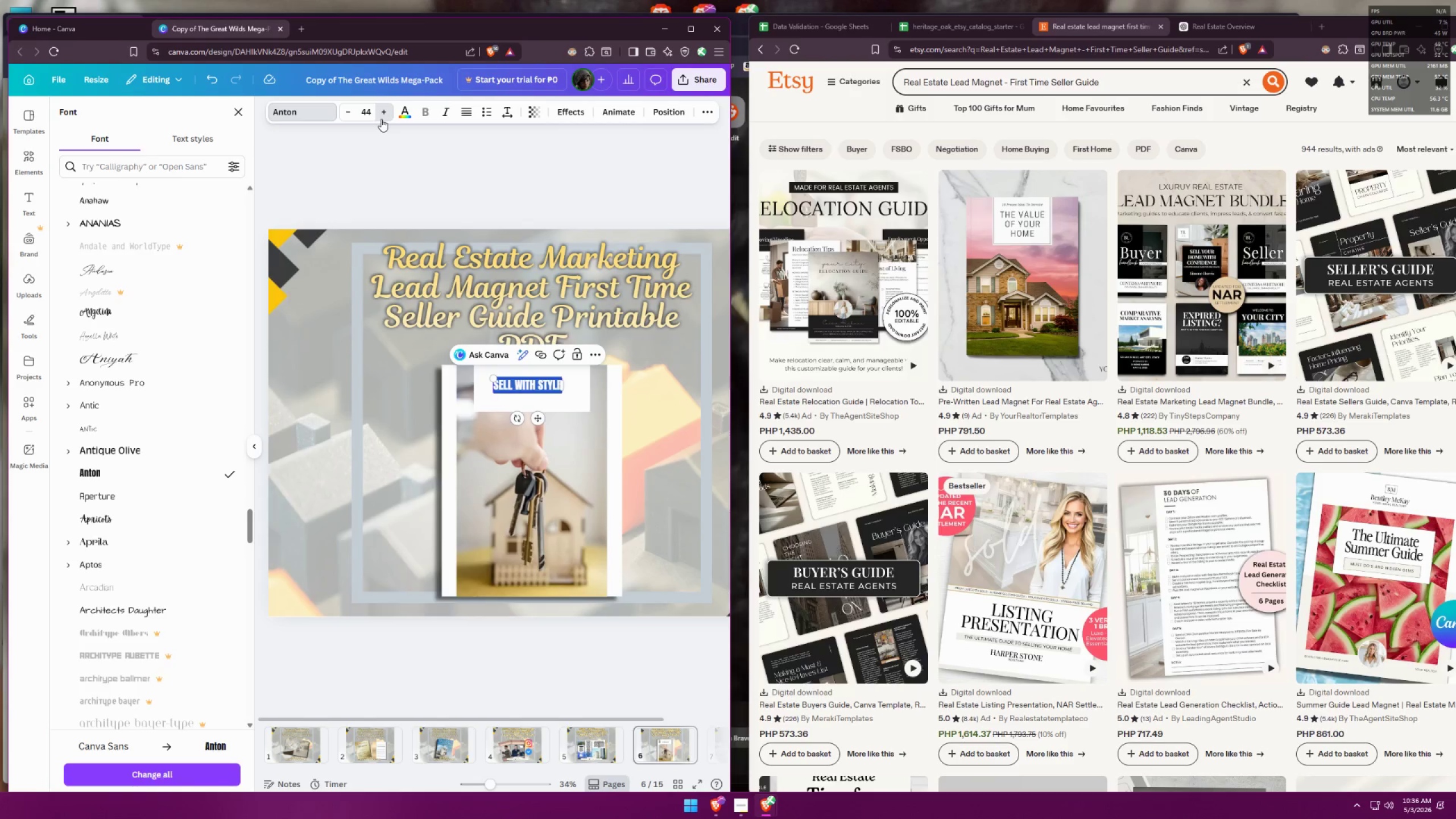 
triple_click([381, 119])
 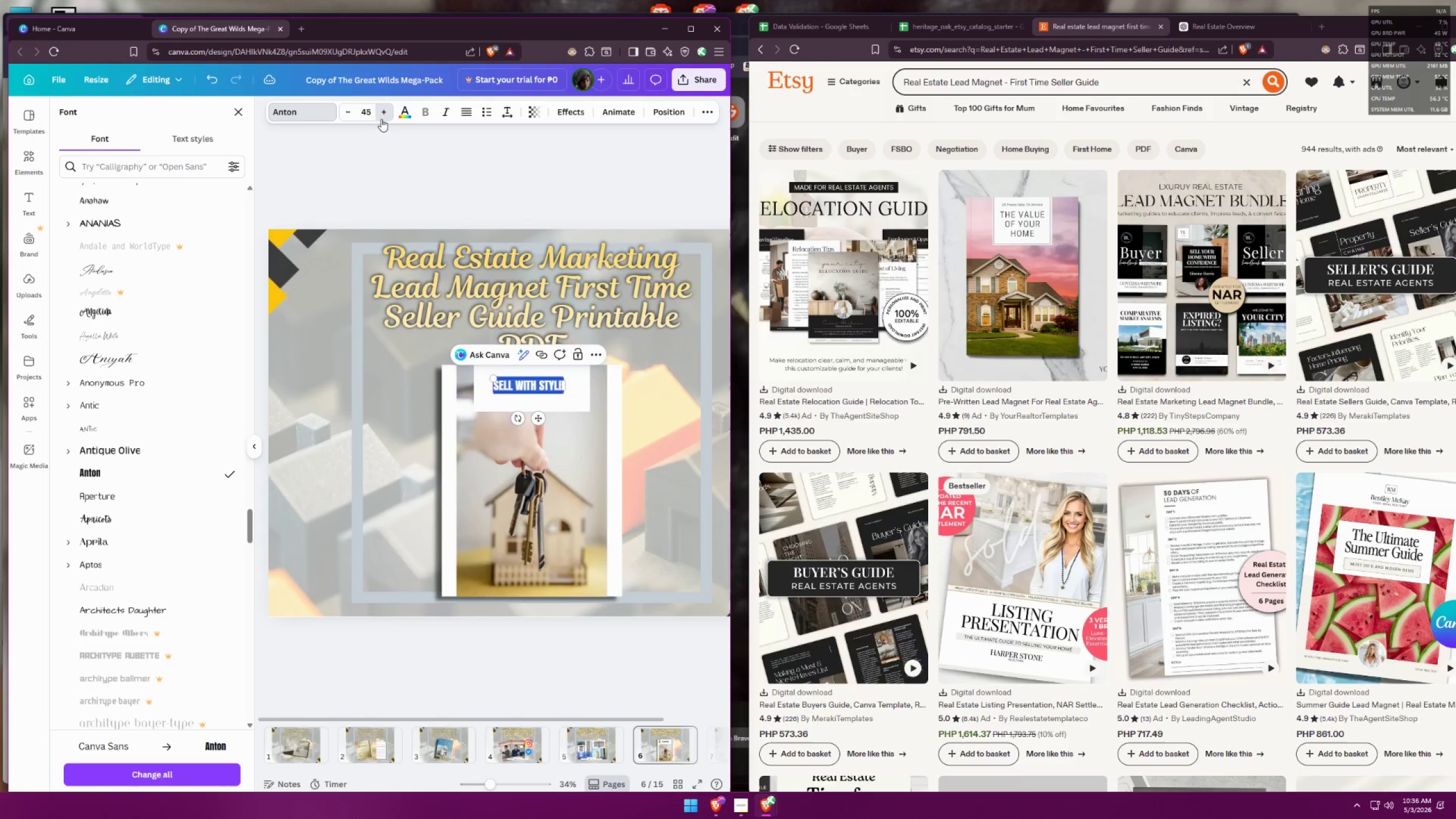 
triple_click([381, 119])
 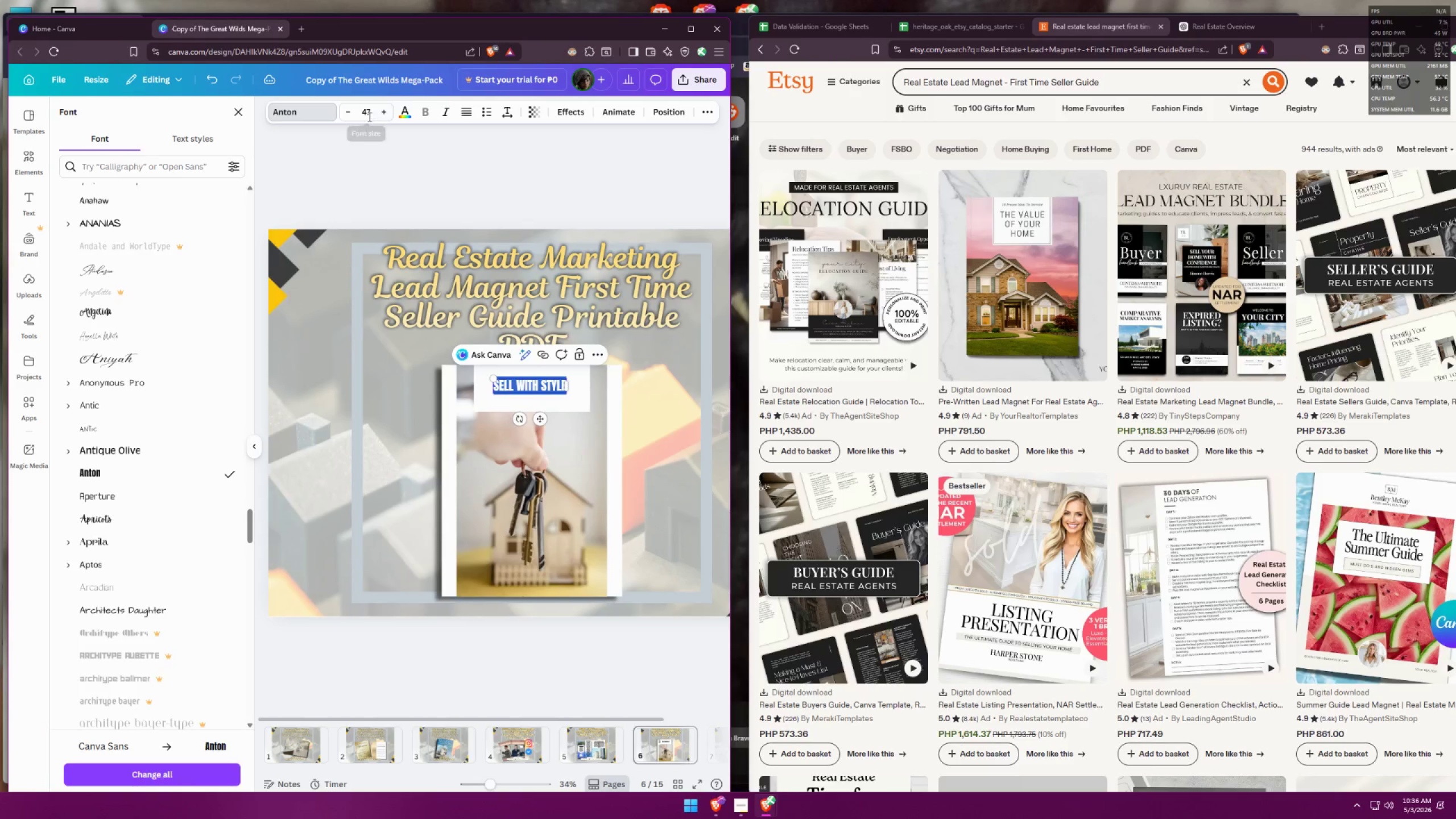 
triple_click([367, 115])
 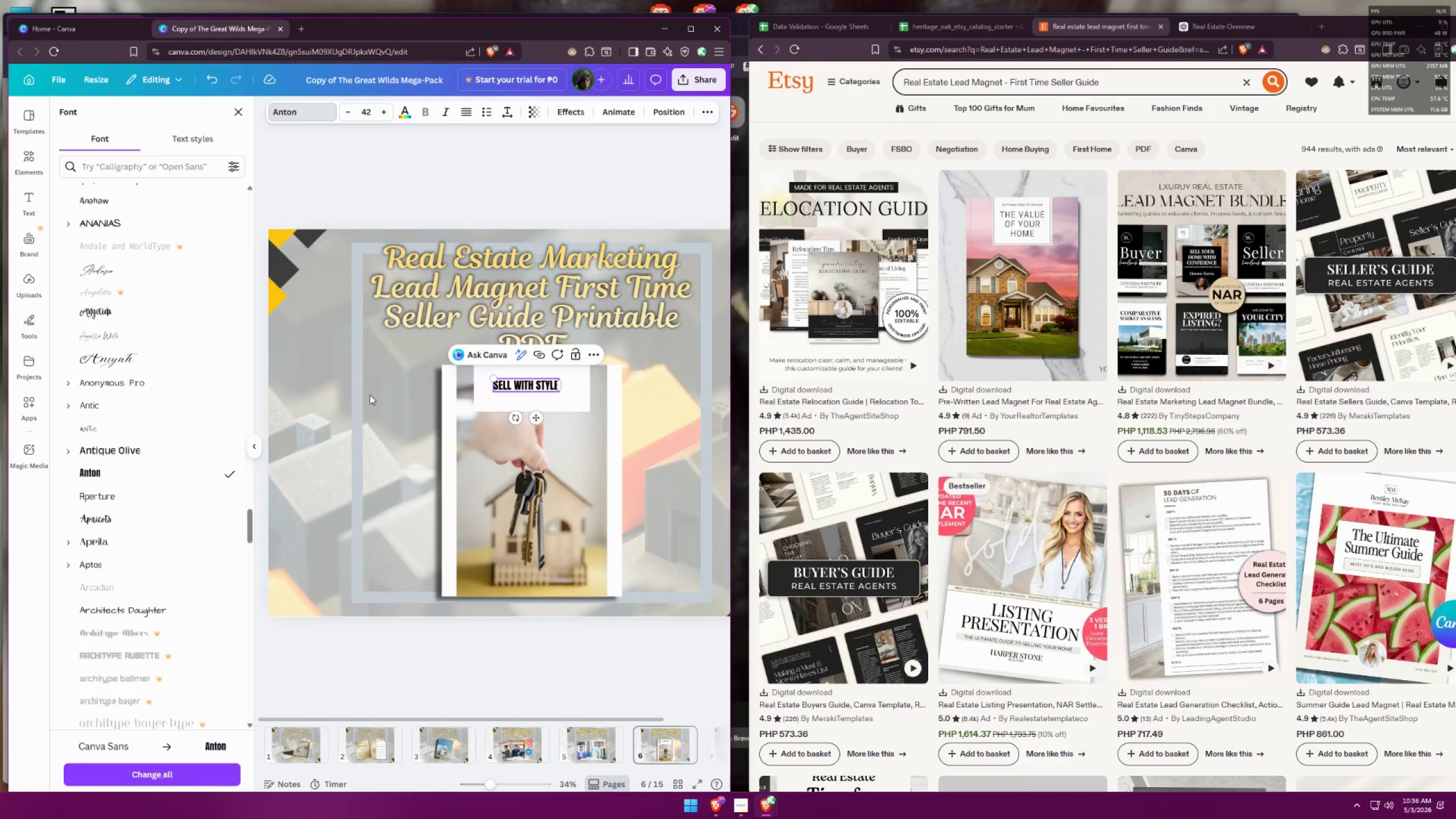 
left_click([377, 113])
 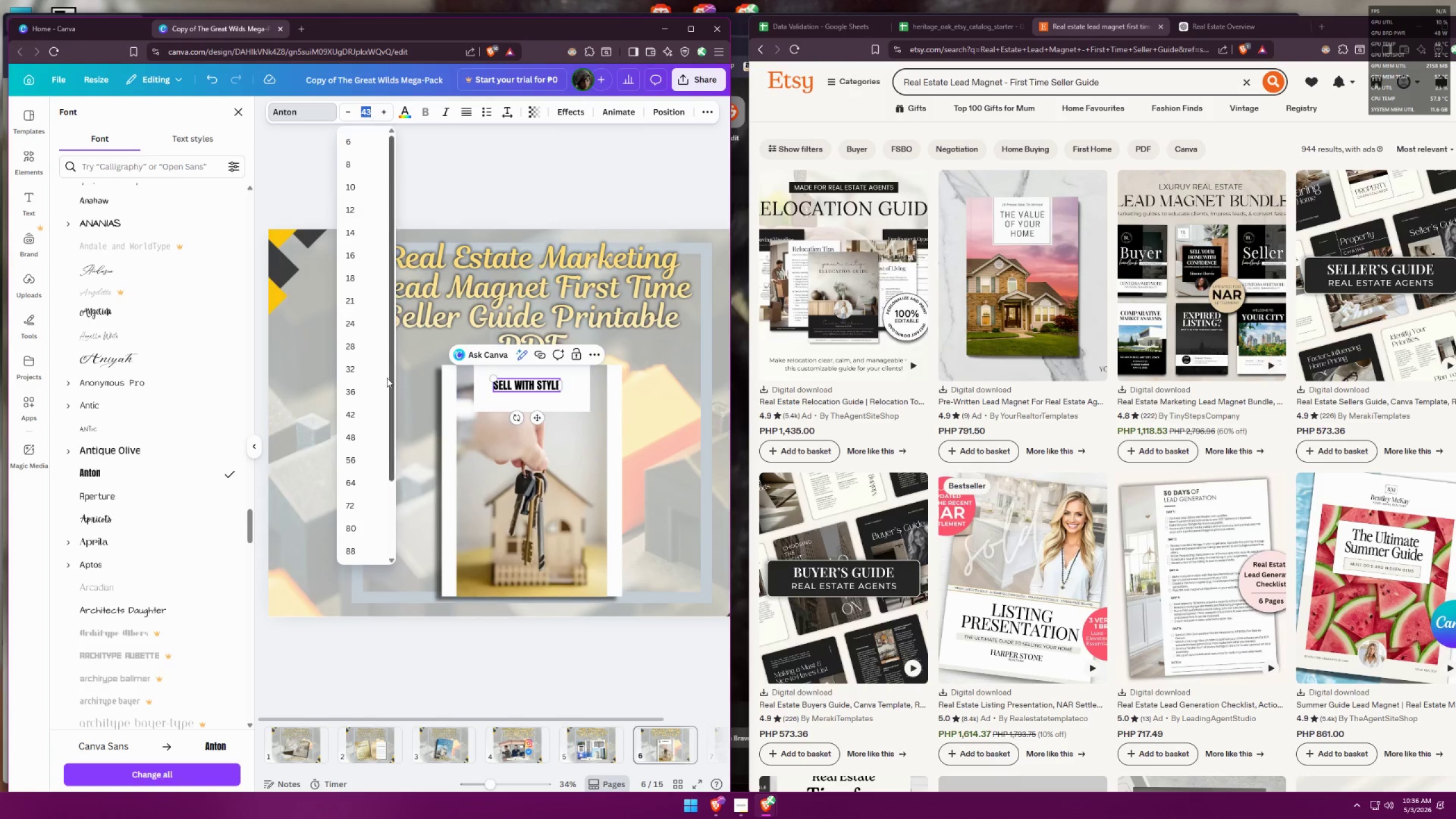 
left_click([356, 501])
 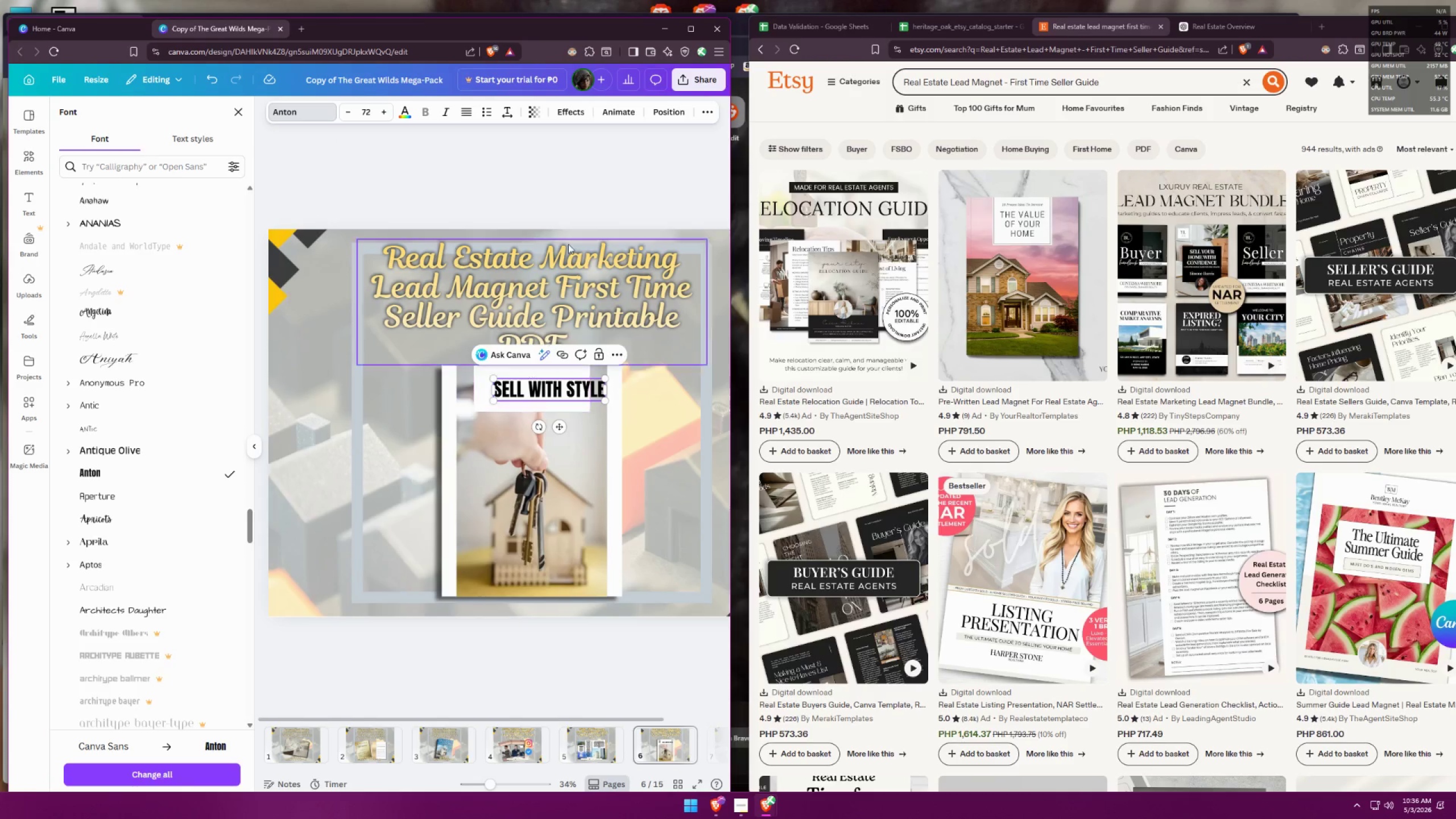 
left_click([508, 115])
 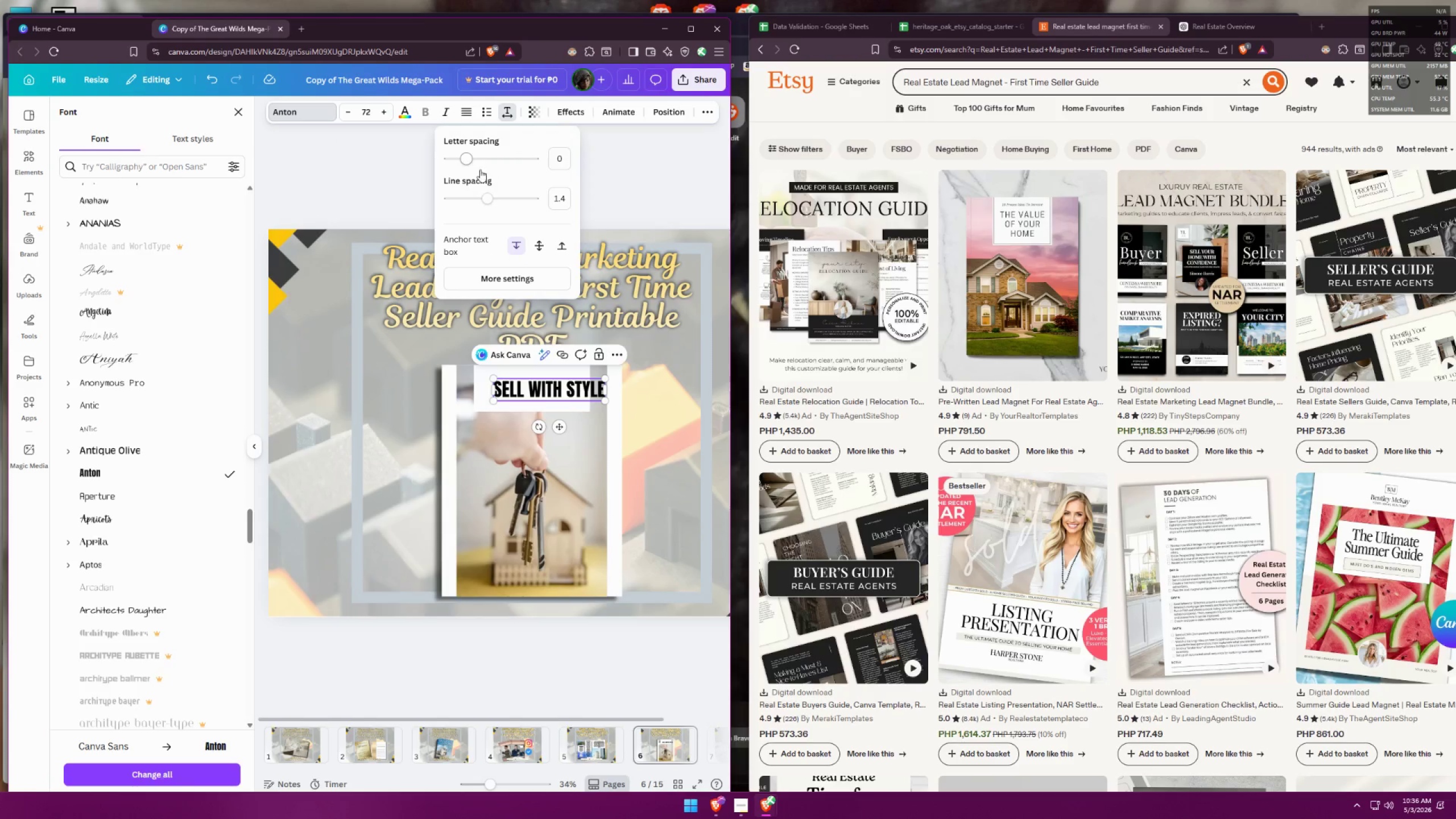 
left_click_drag(start_coordinate=[470, 159], to_coordinate=[460, 154])
 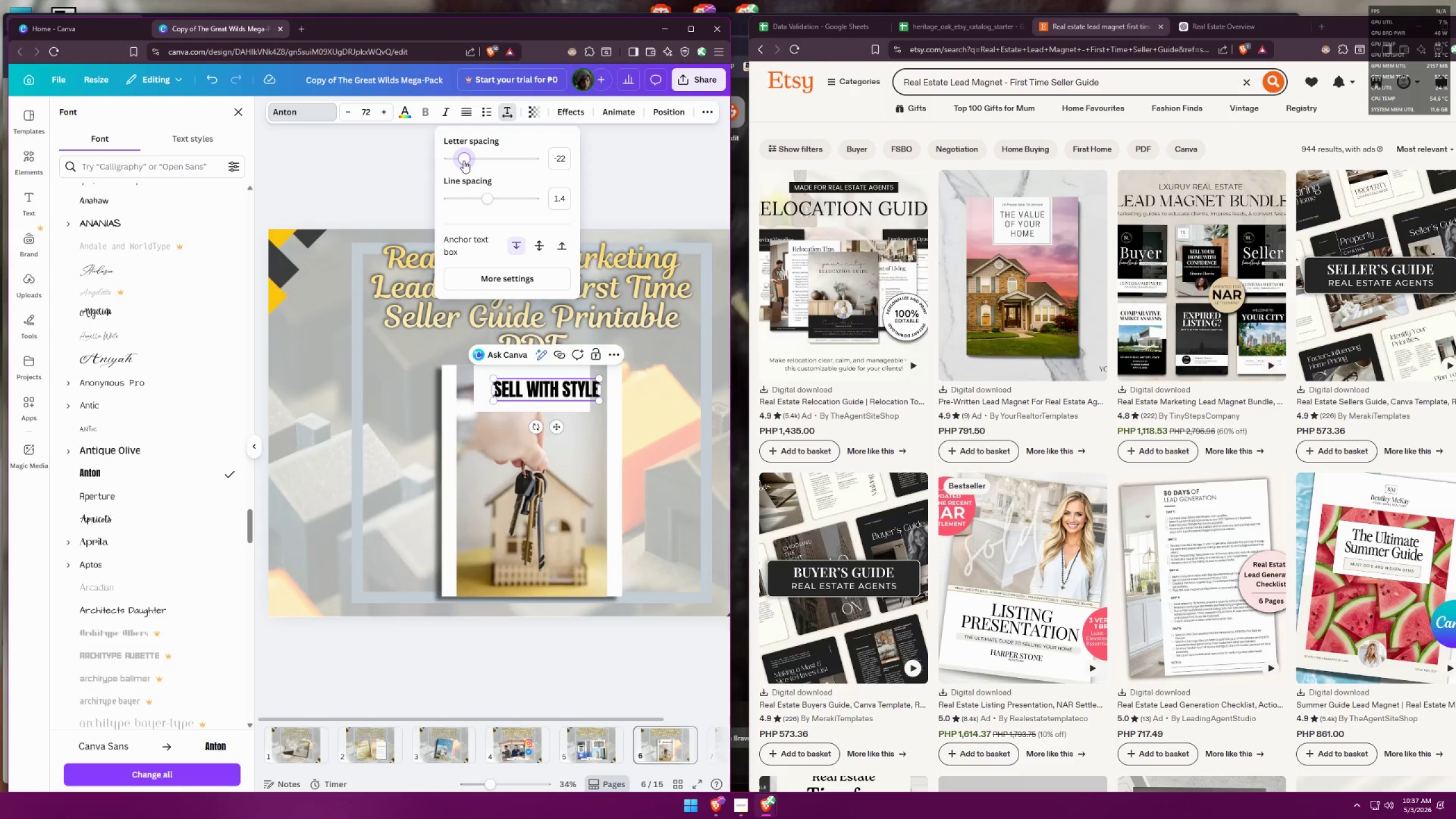 
double_click([665, 381])
 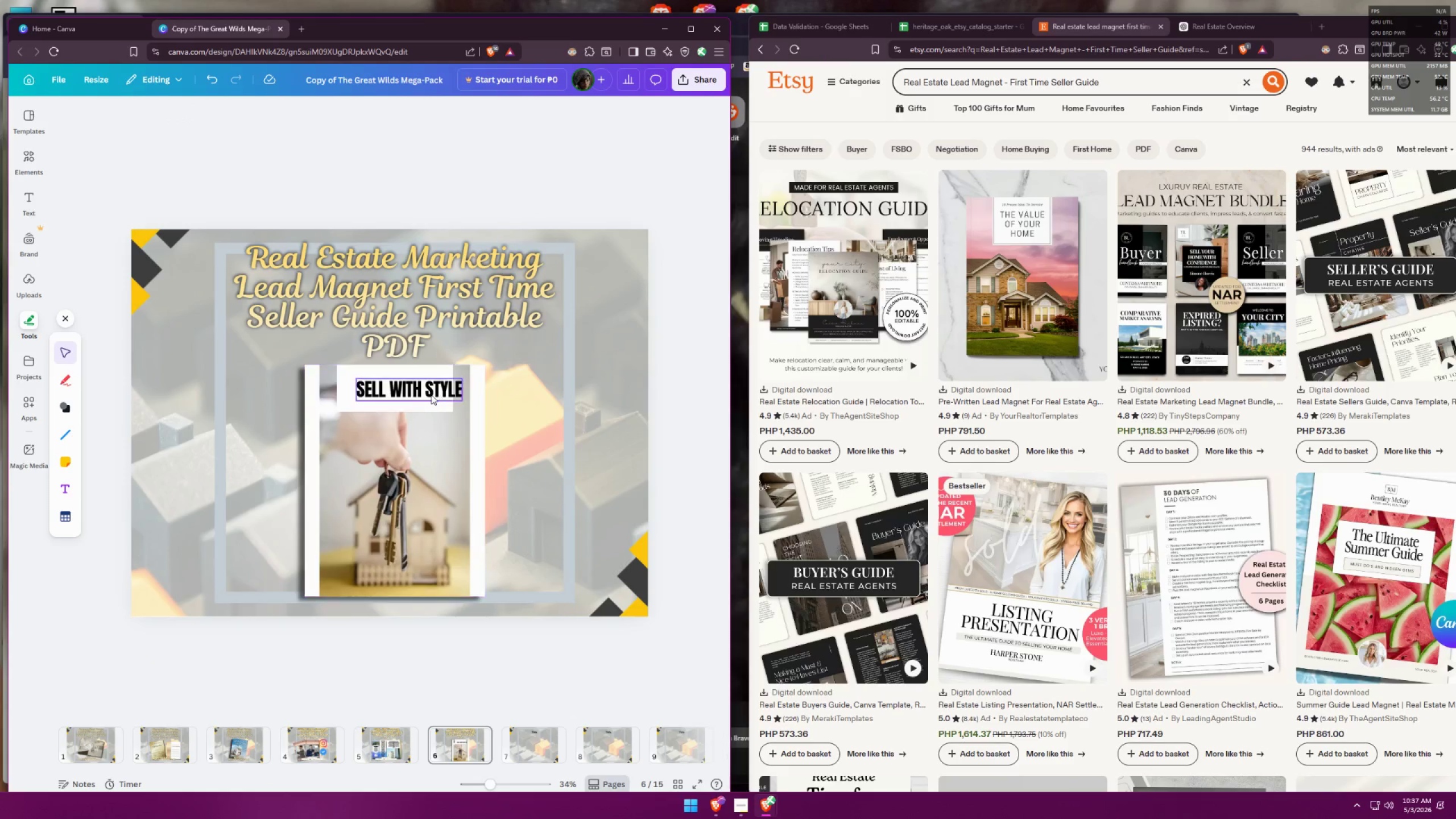 
left_click_drag(start_coordinate=[430, 393], to_coordinate=[416, 391])
 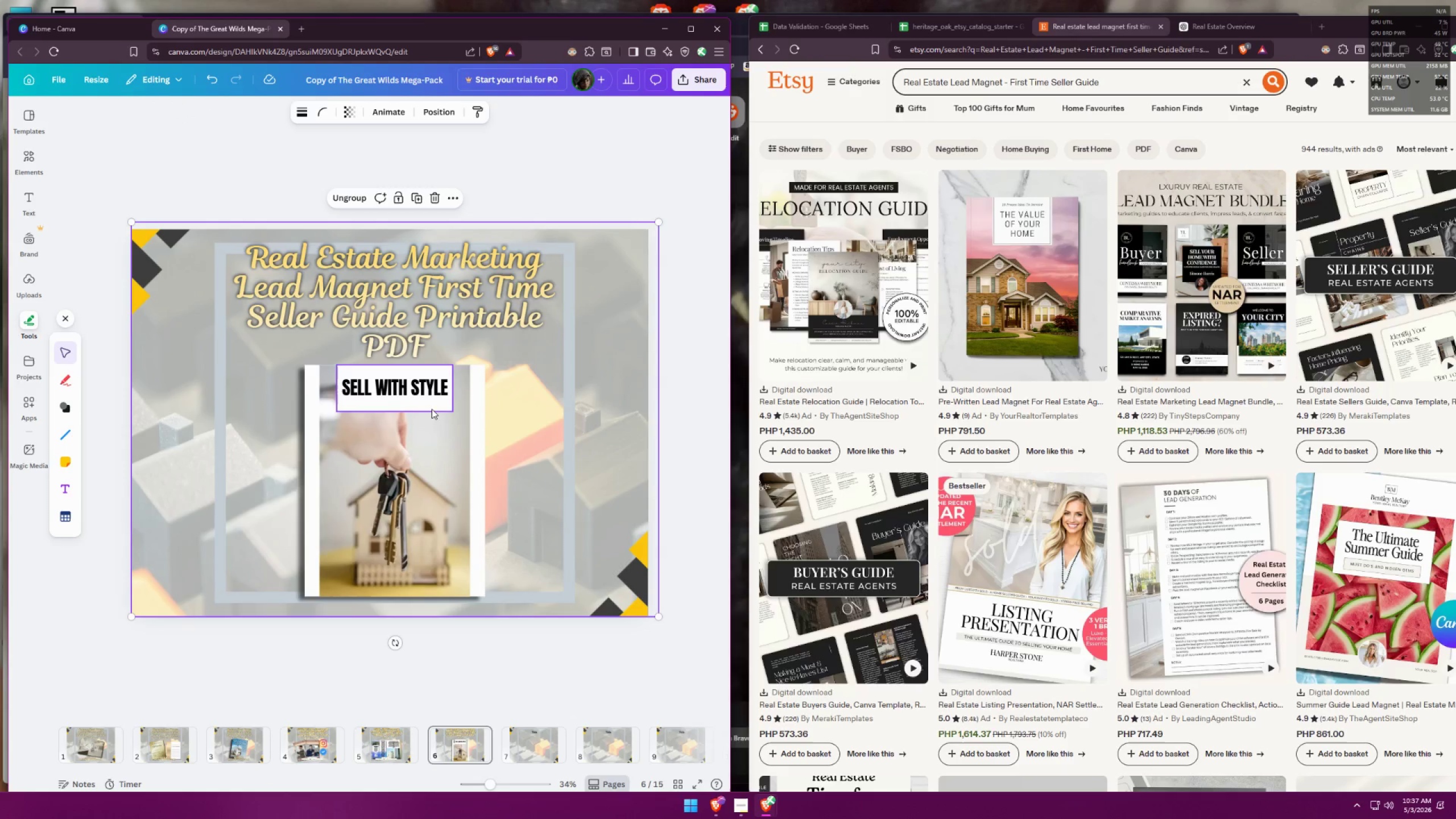 
left_click([406, 406])
 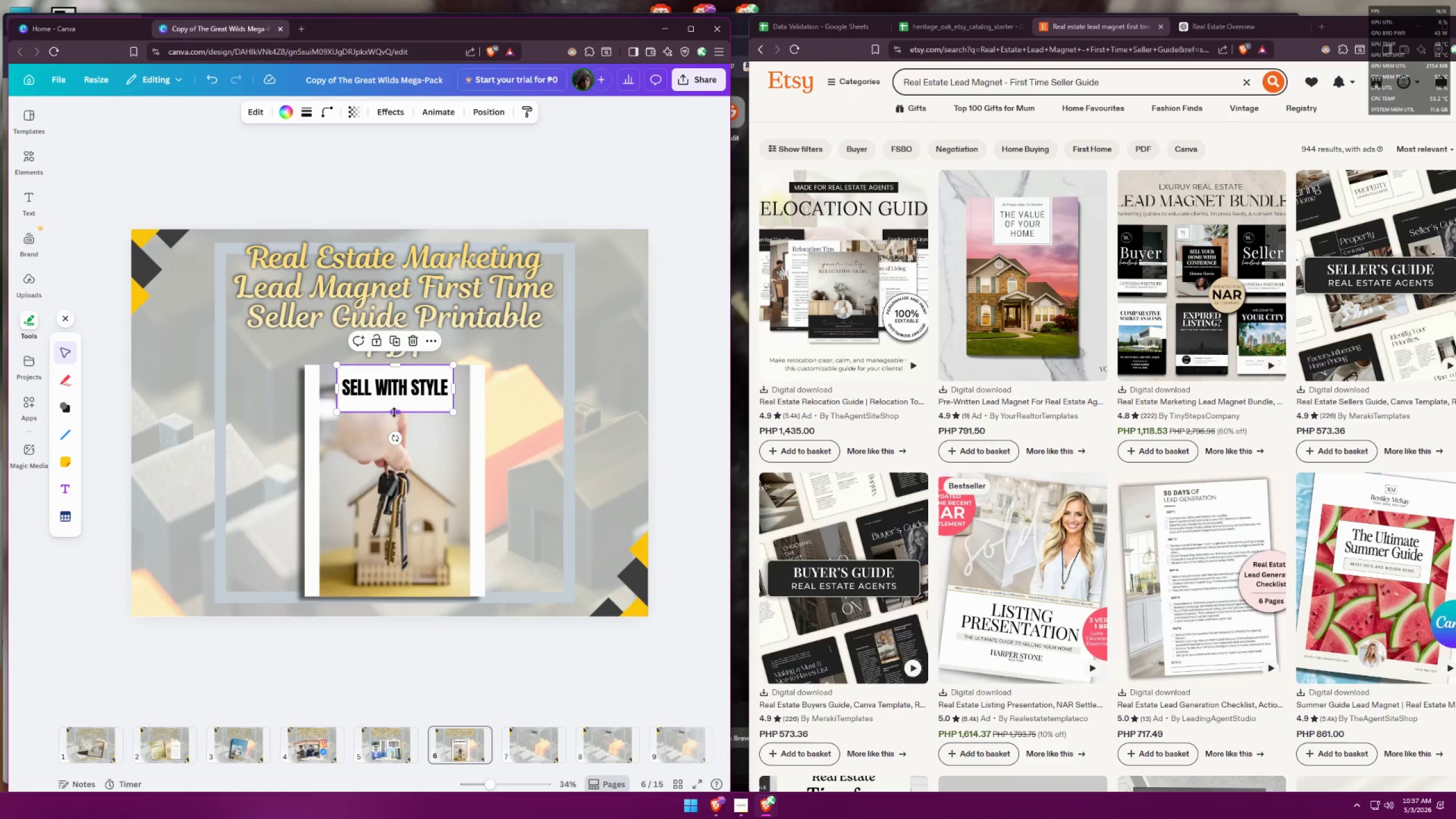 
left_click_drag(start_coordinate=[394, 412], to_coordinate=[399, 402])
 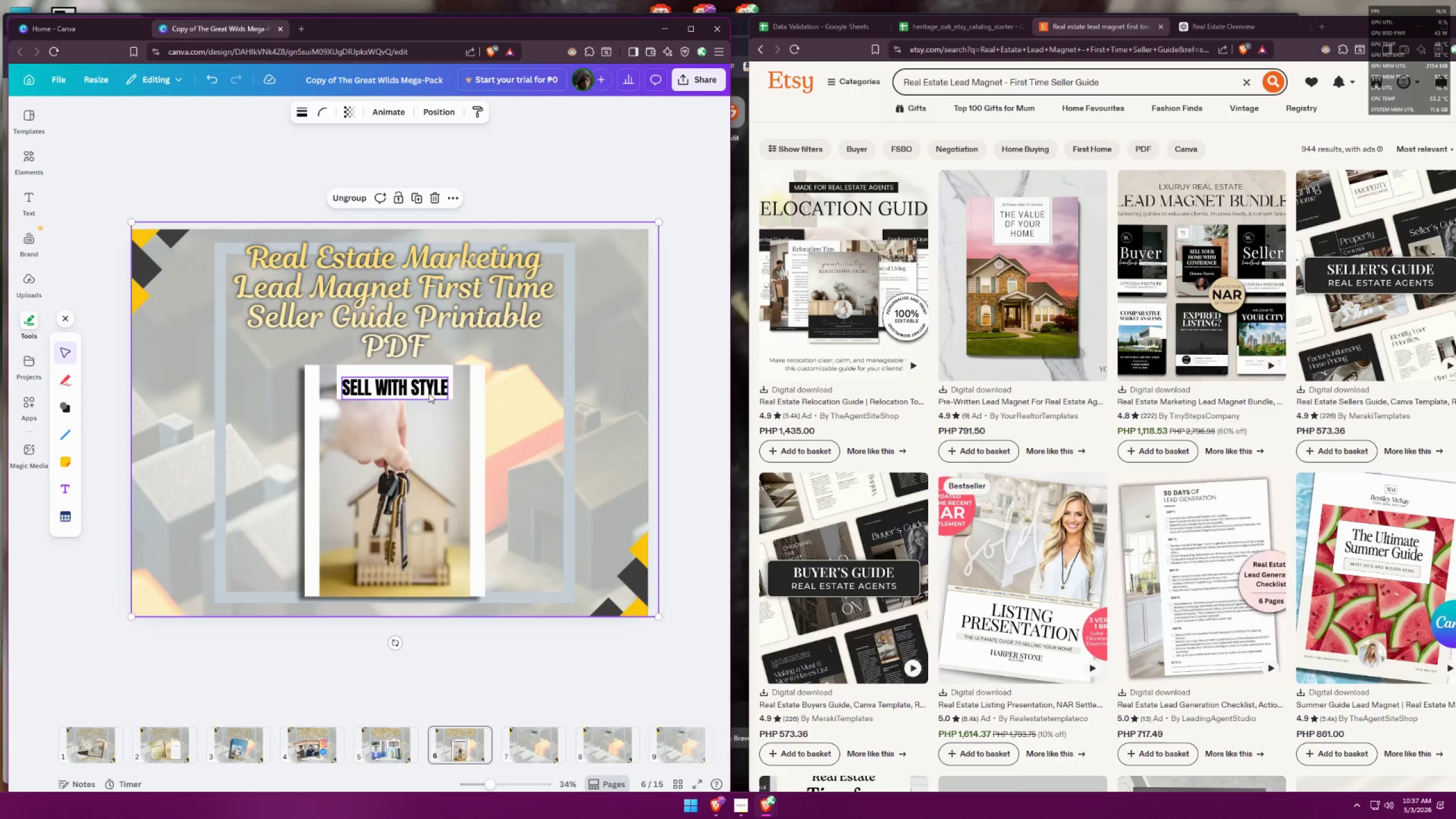 
left_click_drag(start_coordinate=[413, 390], to_coordinate=[414, 386])
 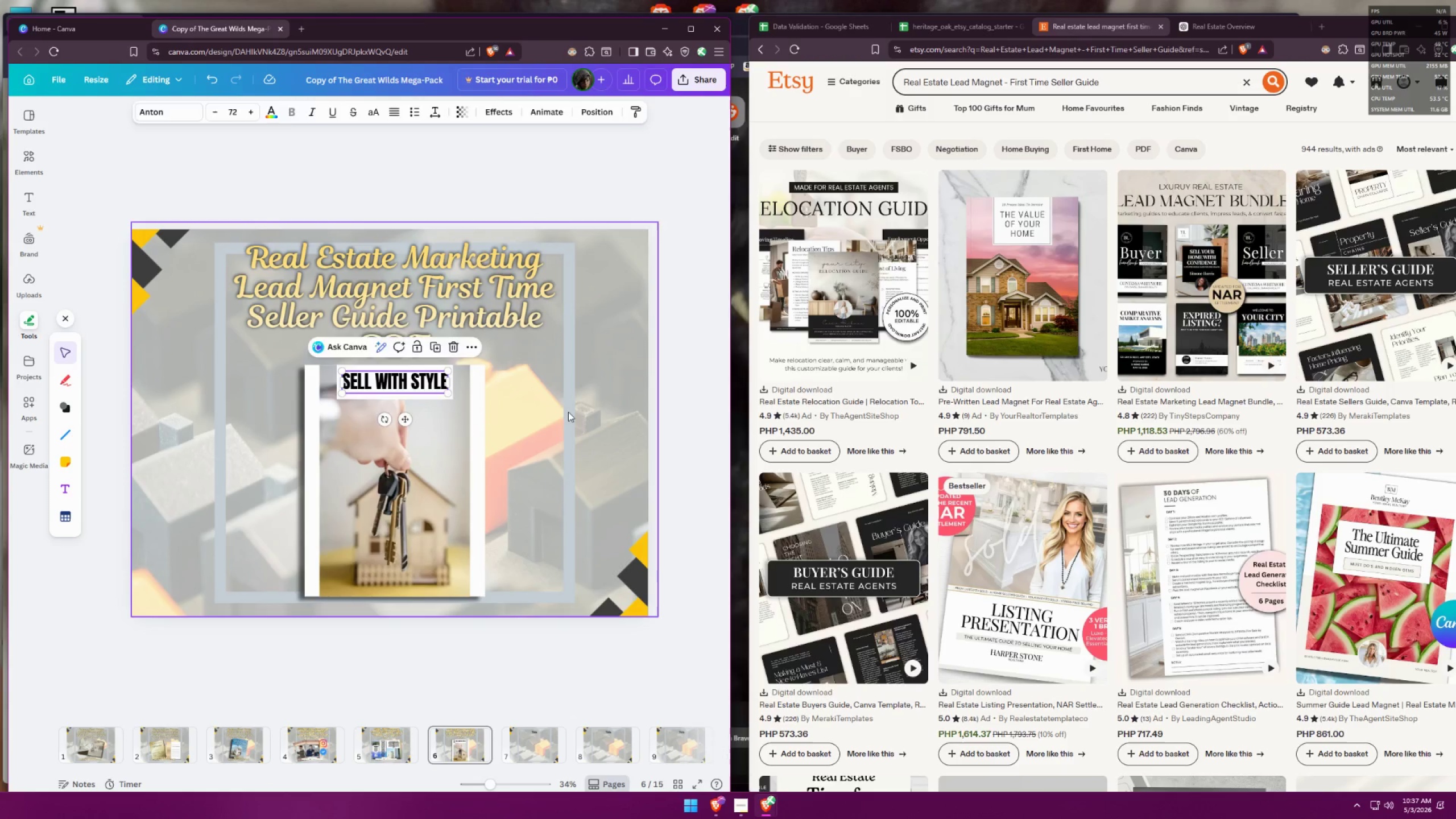 
left_click([569, 412])
 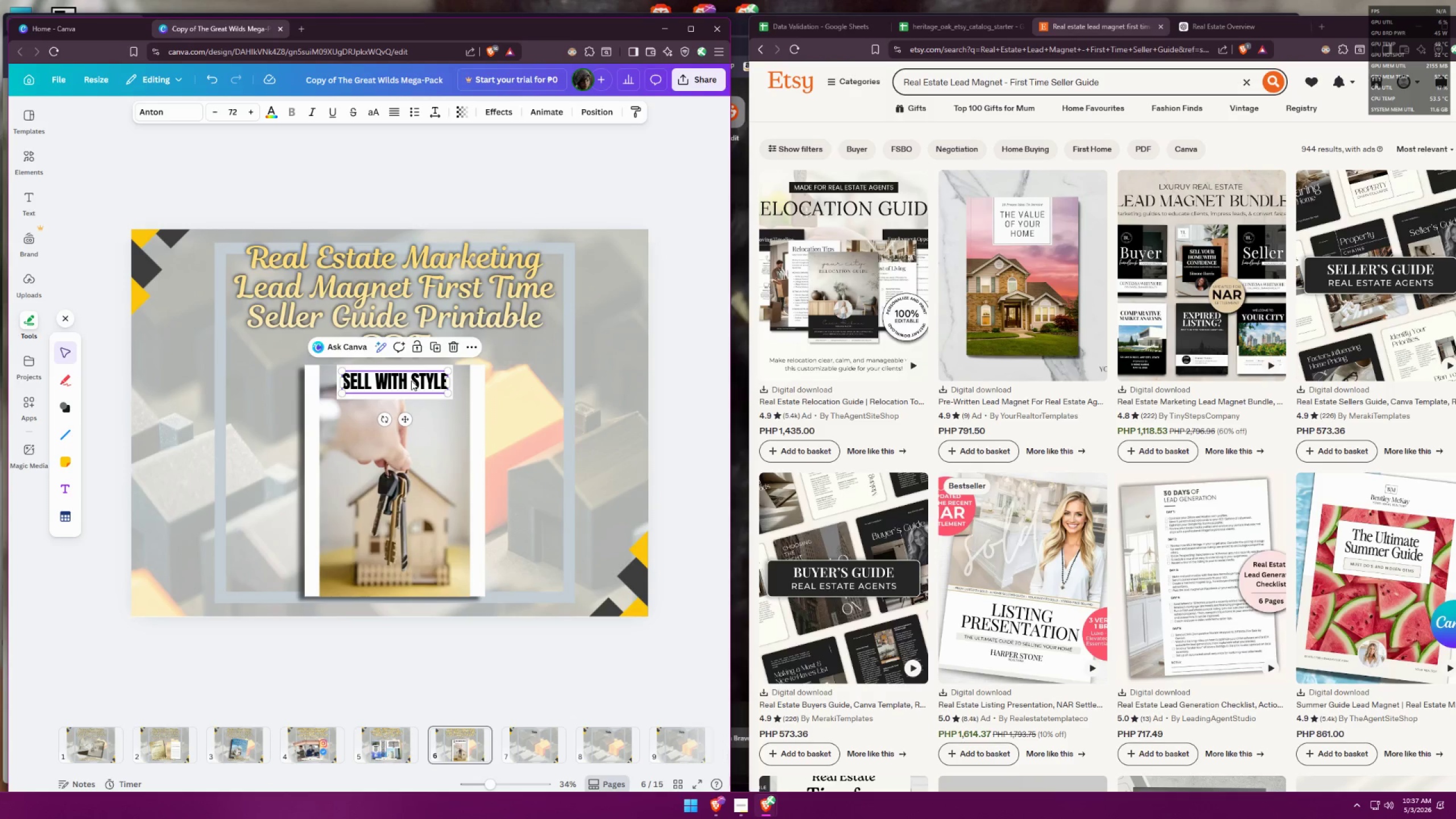 
key(Control+ControlLeft)
 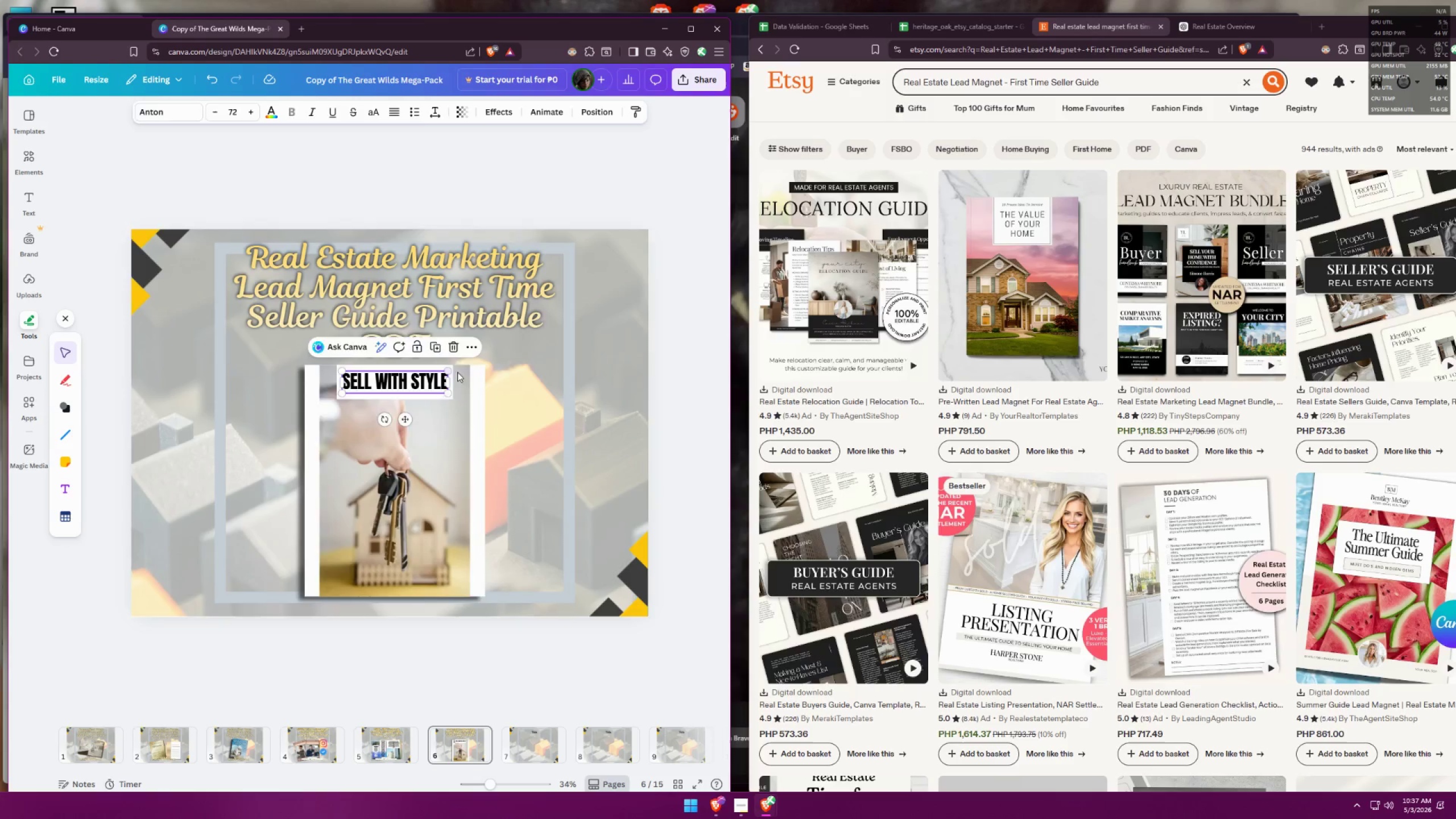 
key(Control+A)
 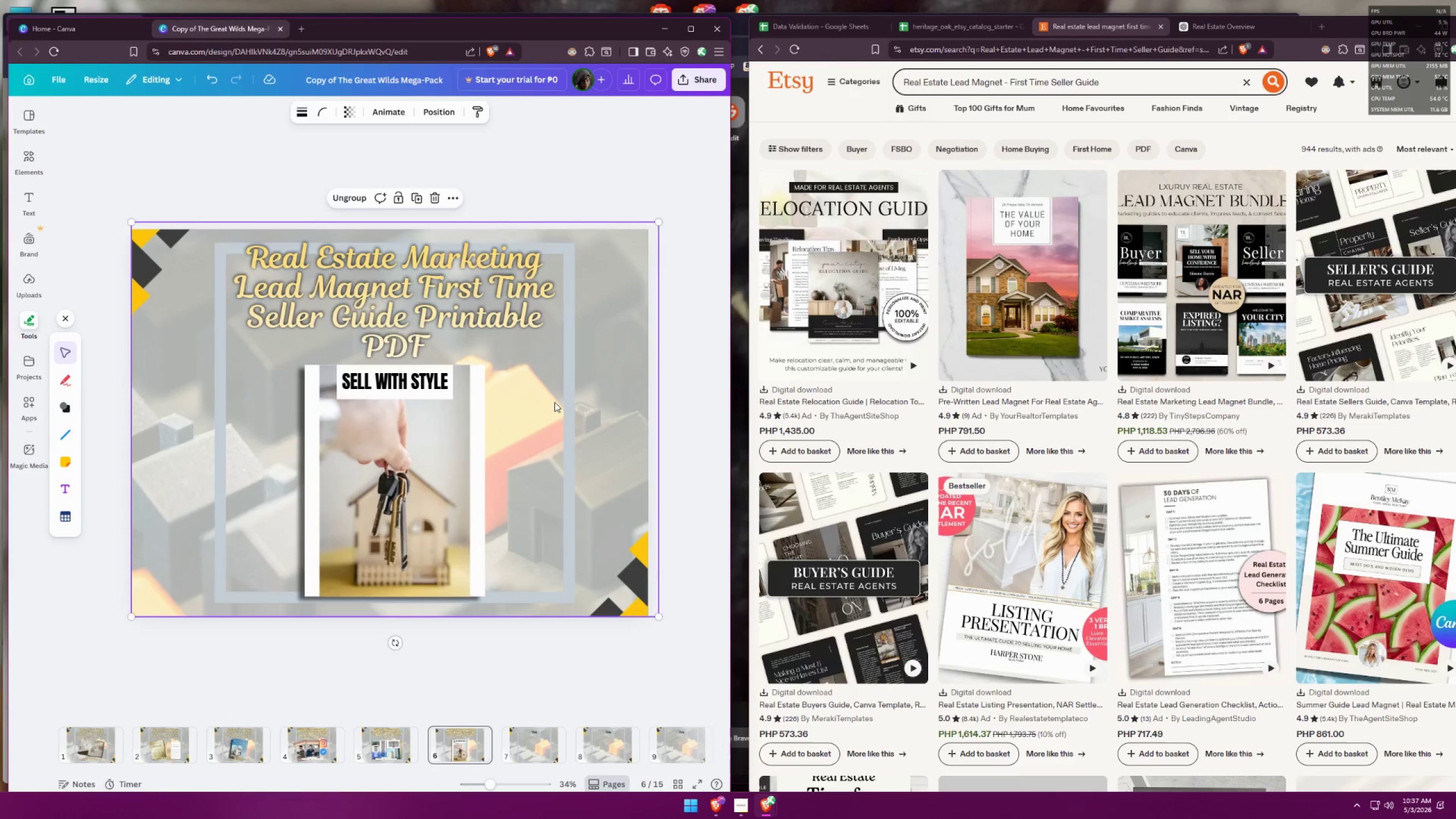 
double_click([404, 386])
 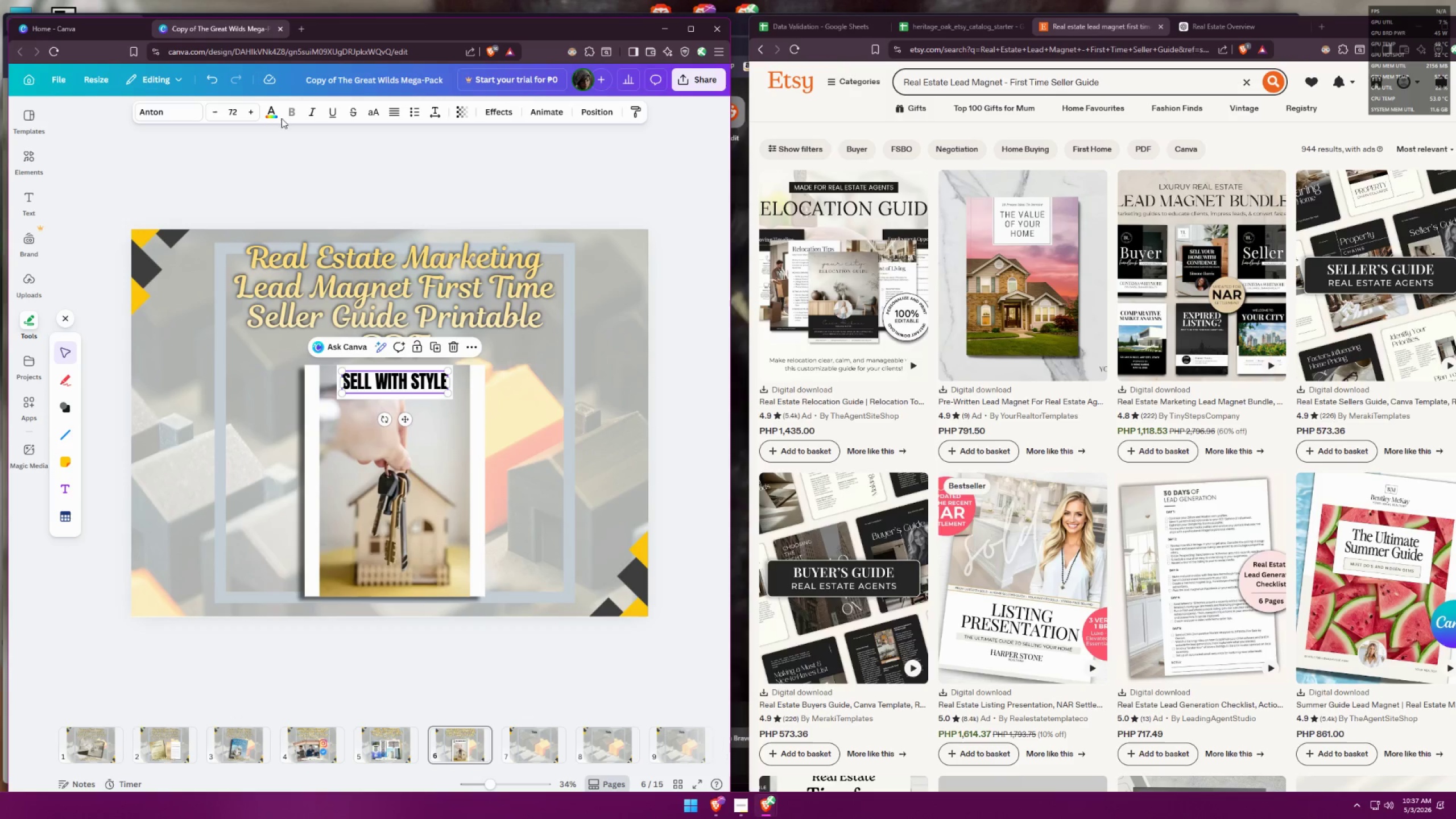 
double_click([272, 114])
 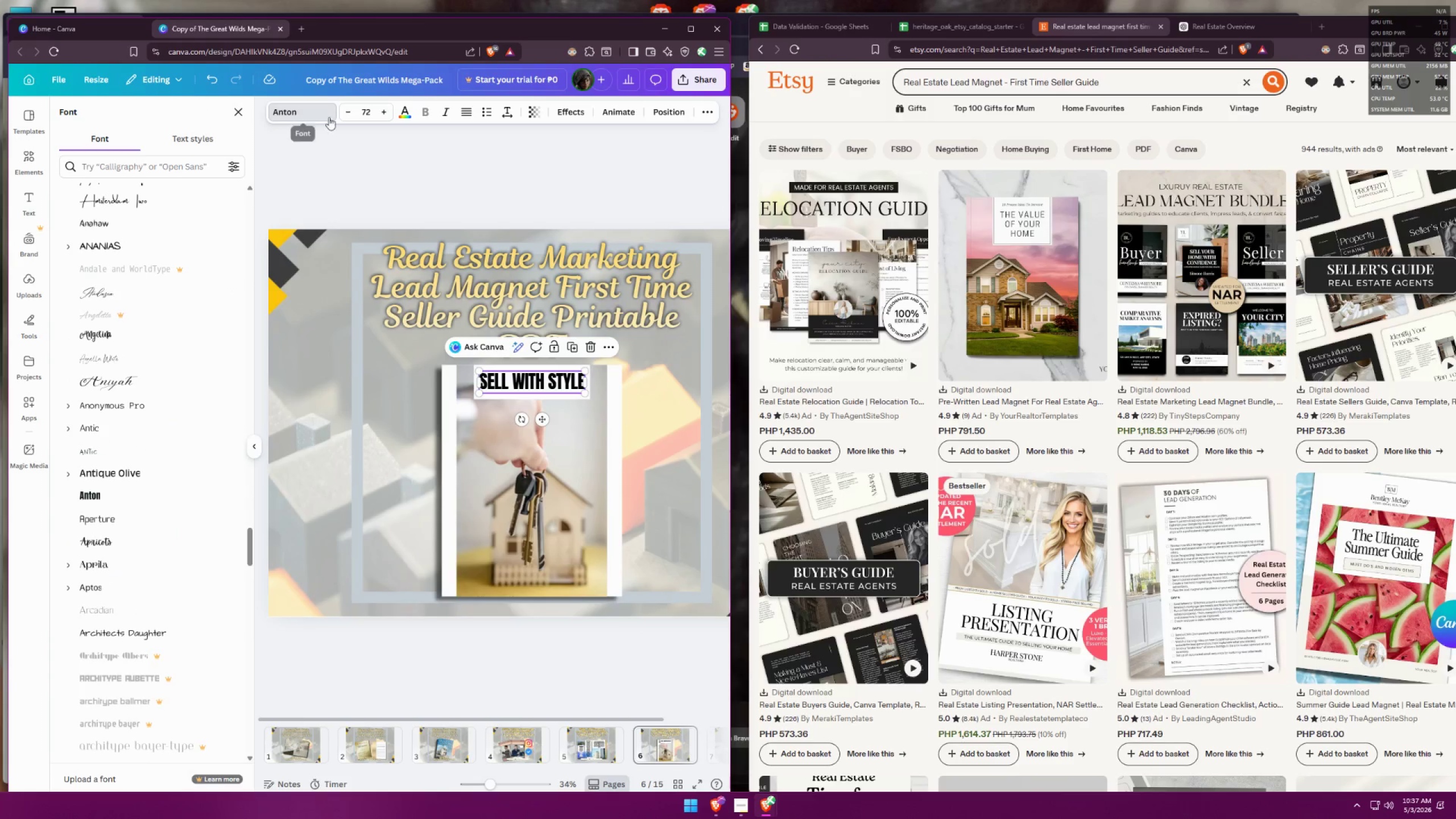 
left_click([410, 114])
 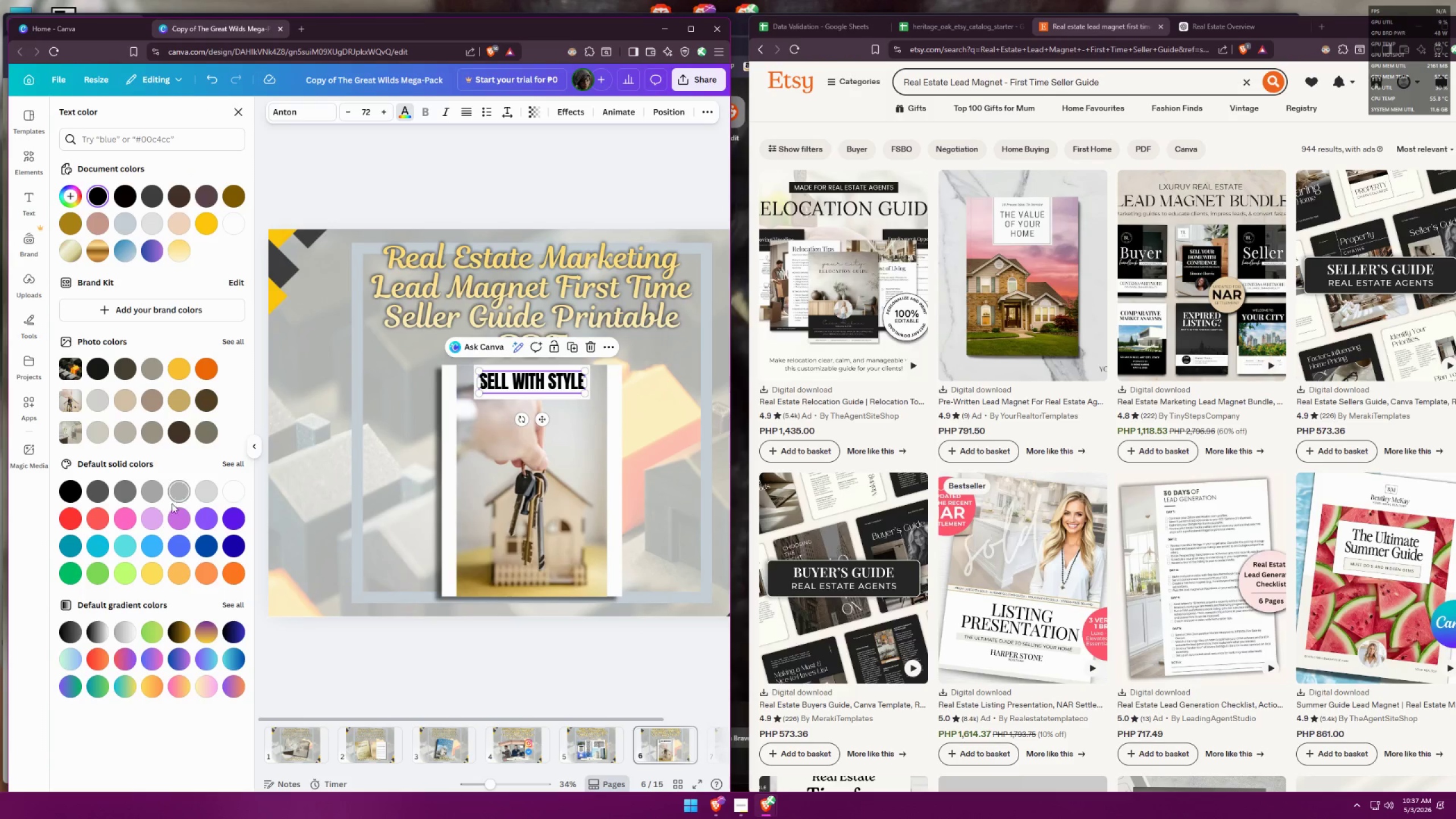 
left_click([185, 492])
 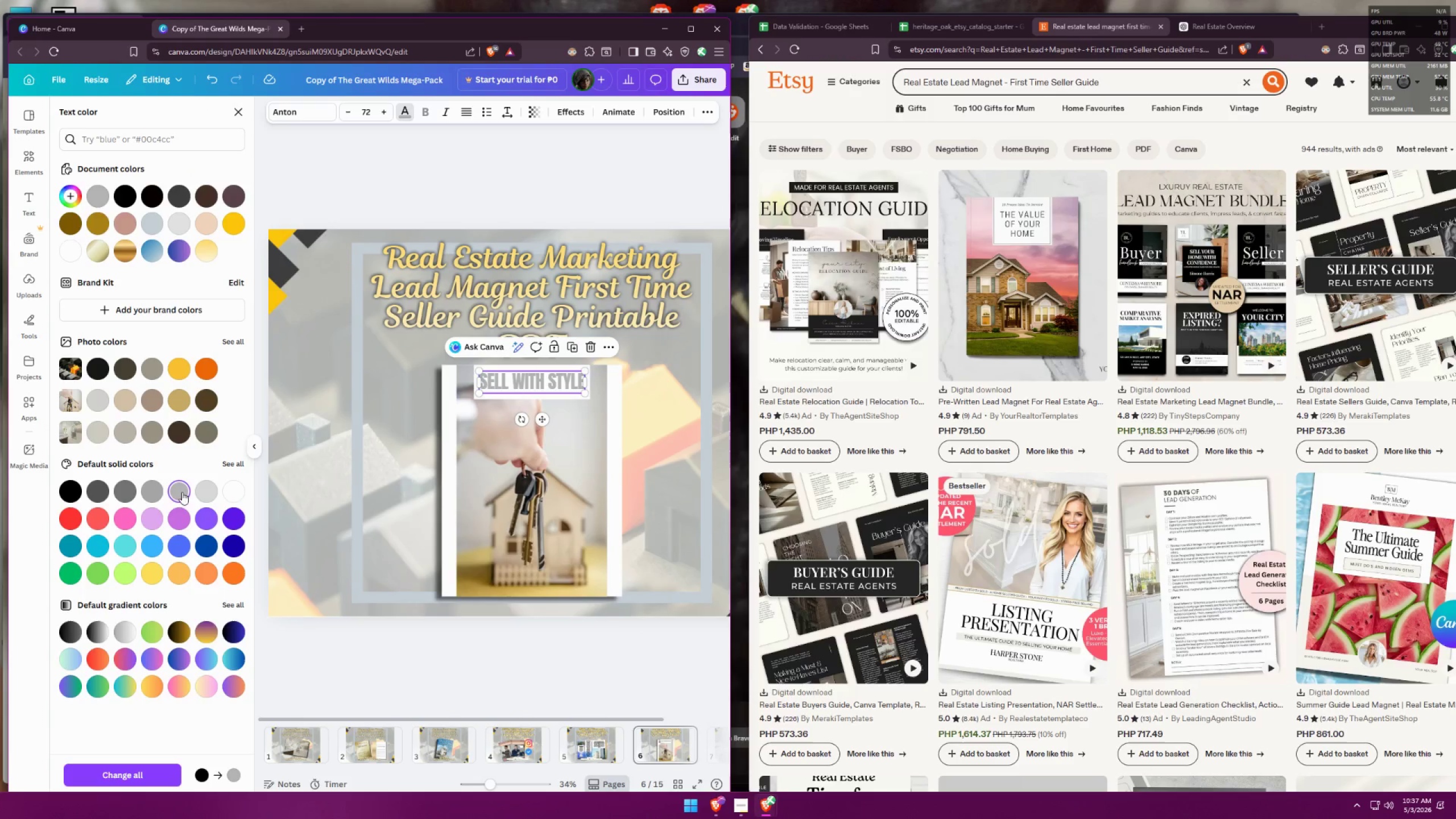 
left_click([158, 493])
 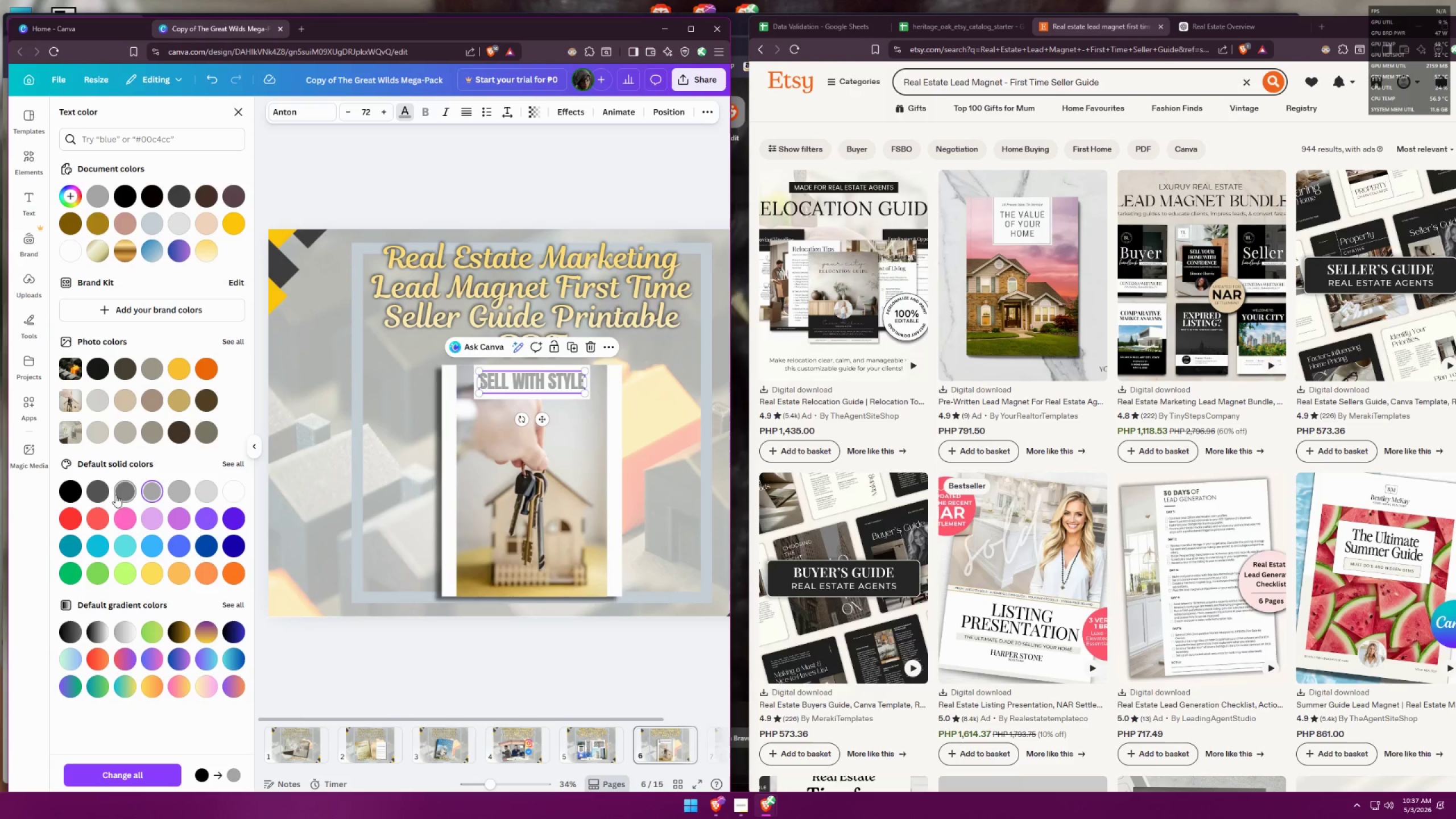 
double_click([95, 493])
 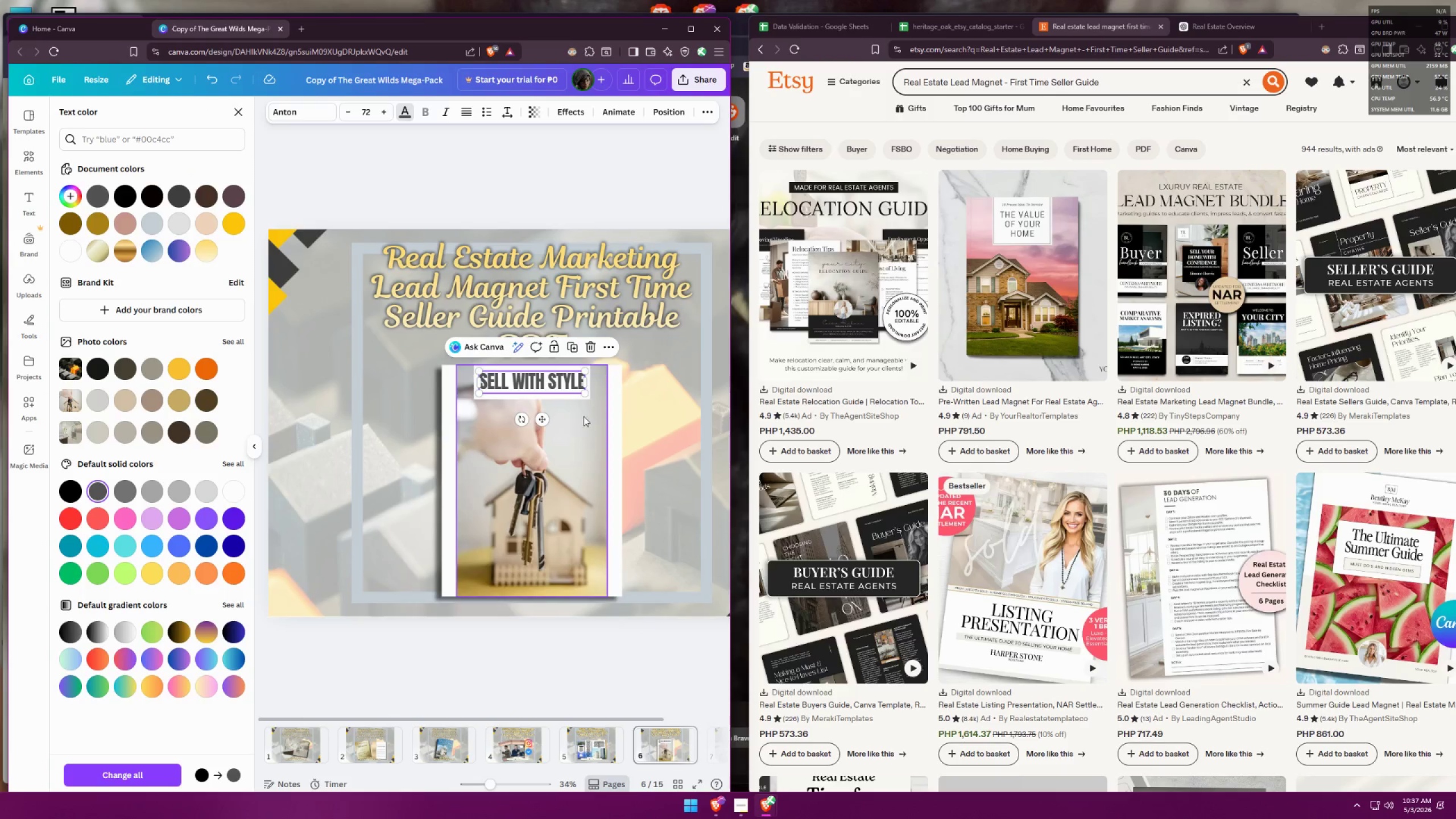 
double_click([629, 399])
 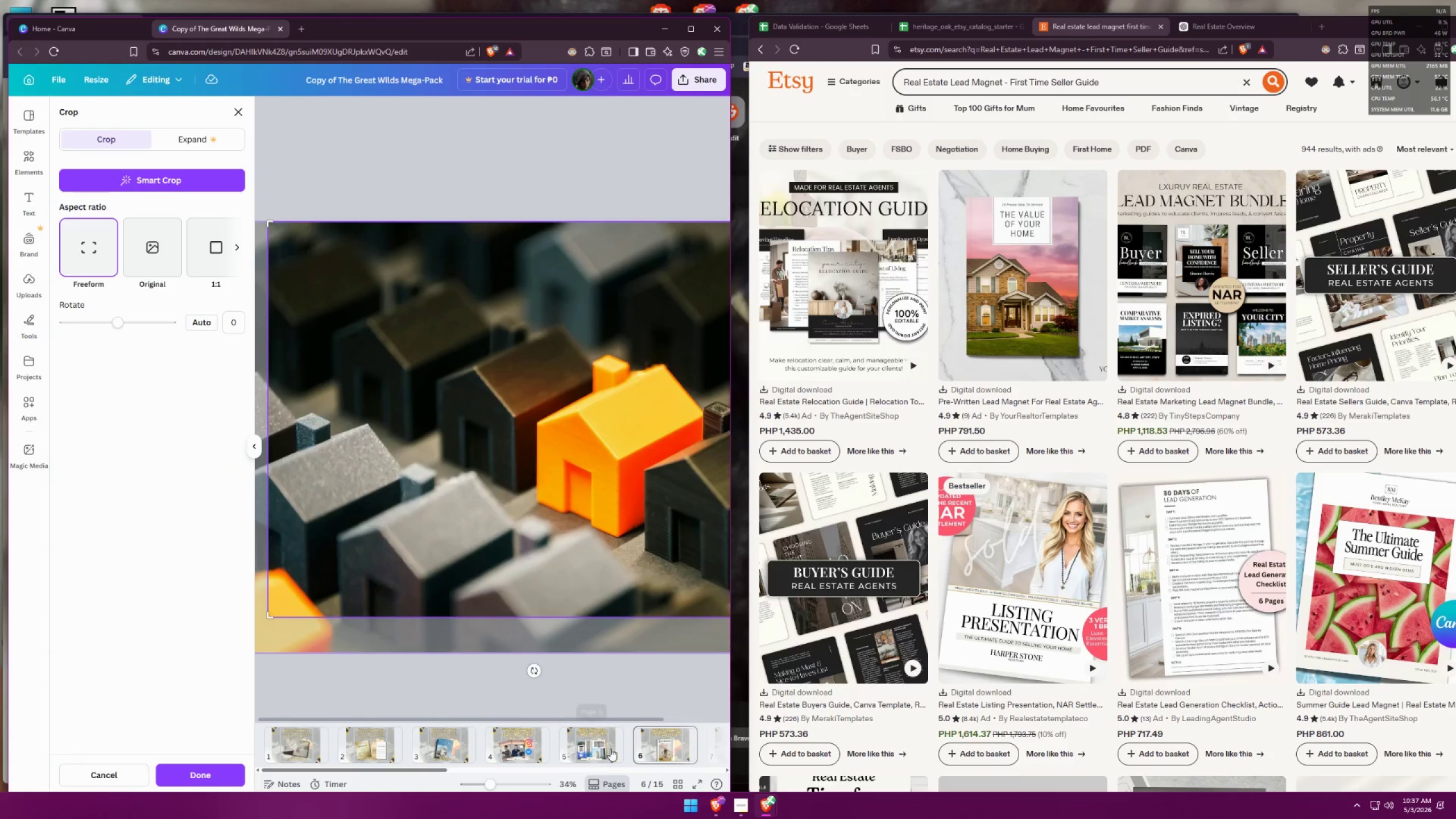 
hold_key(key=ControlLeft, duration=0.3)
 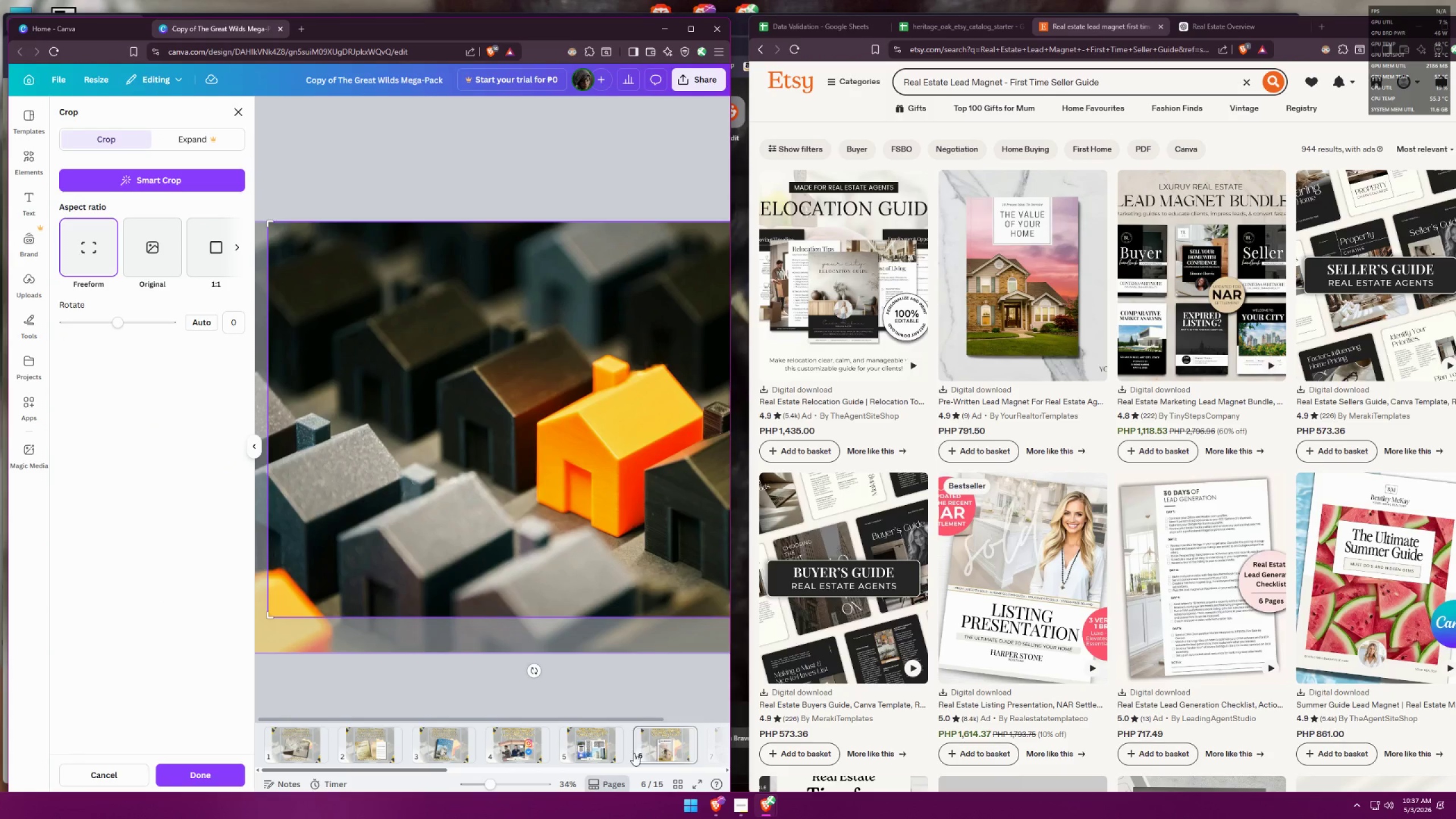 
left_click([661, 744])
 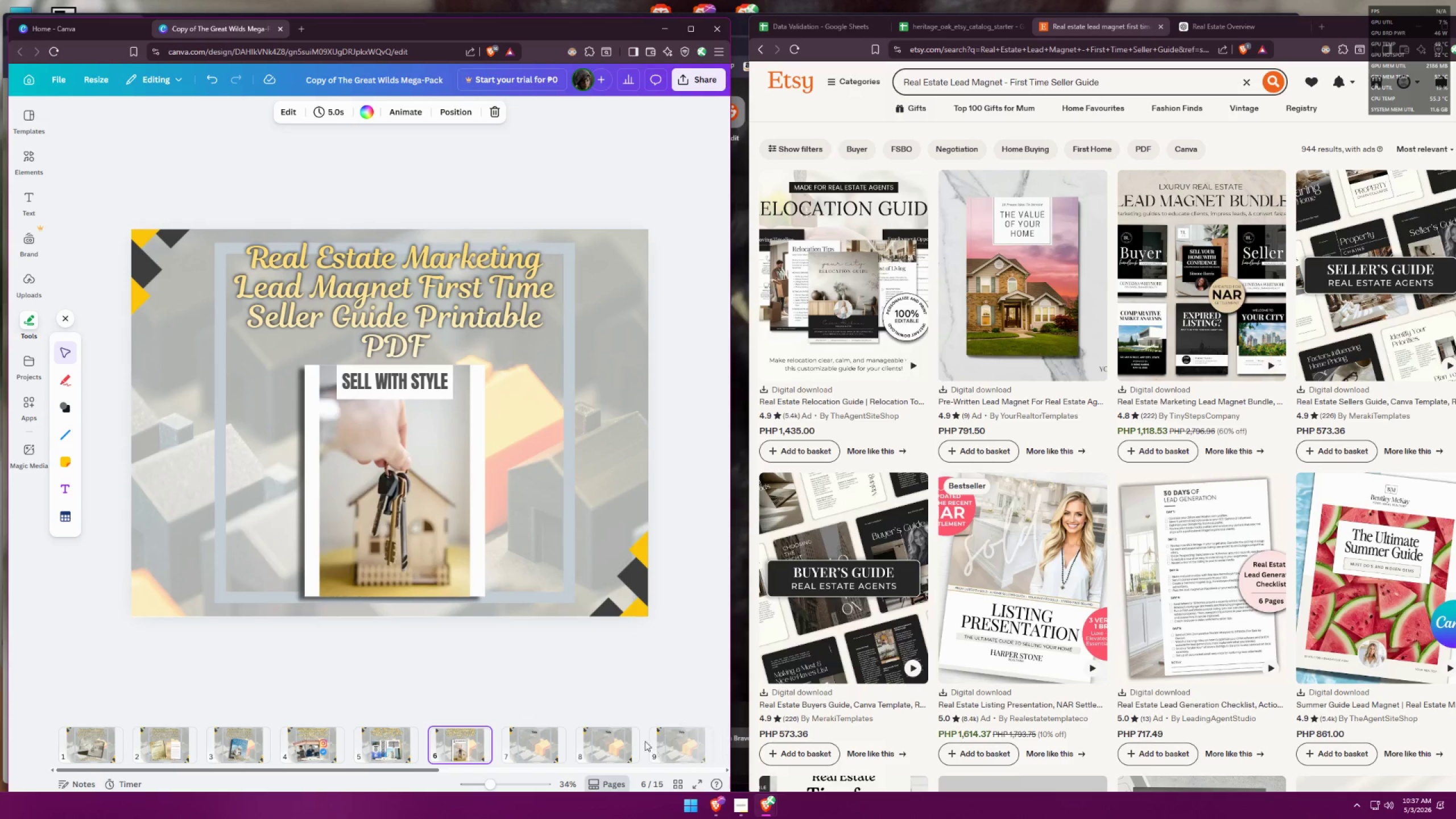 
left_click([599, 682])
 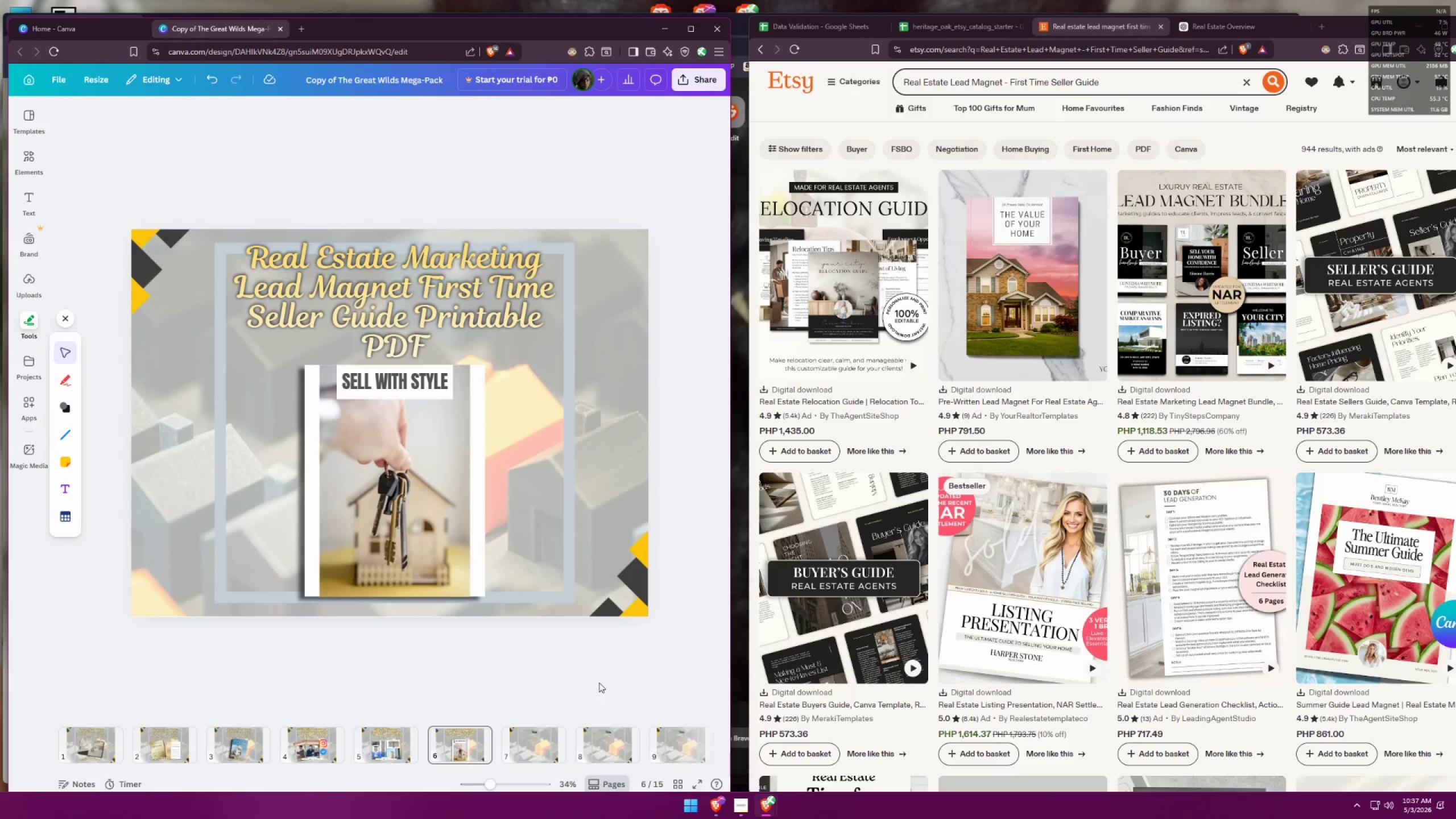 
key(Control+ControlLeft)
 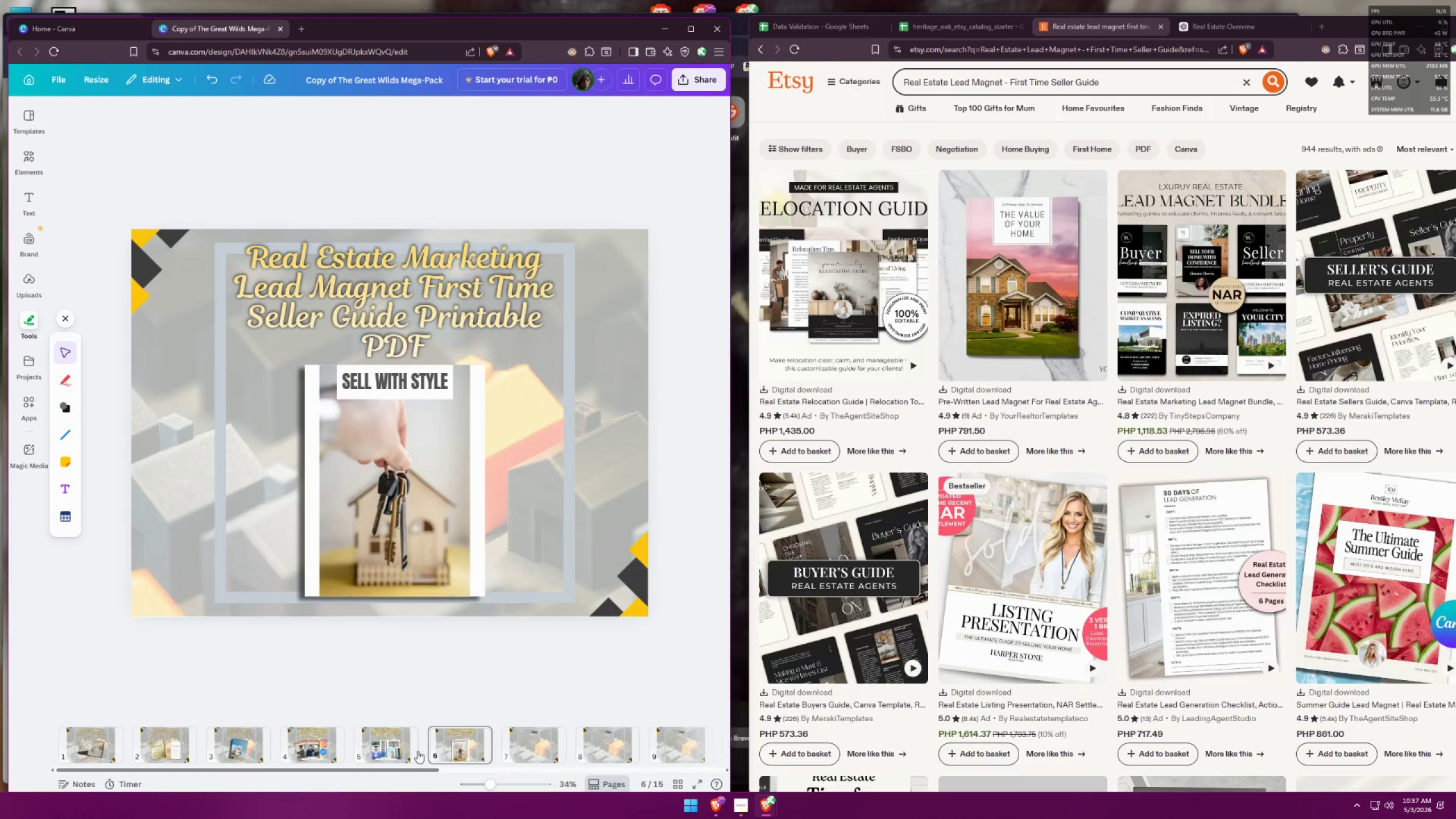 
left_click([392, 748])
 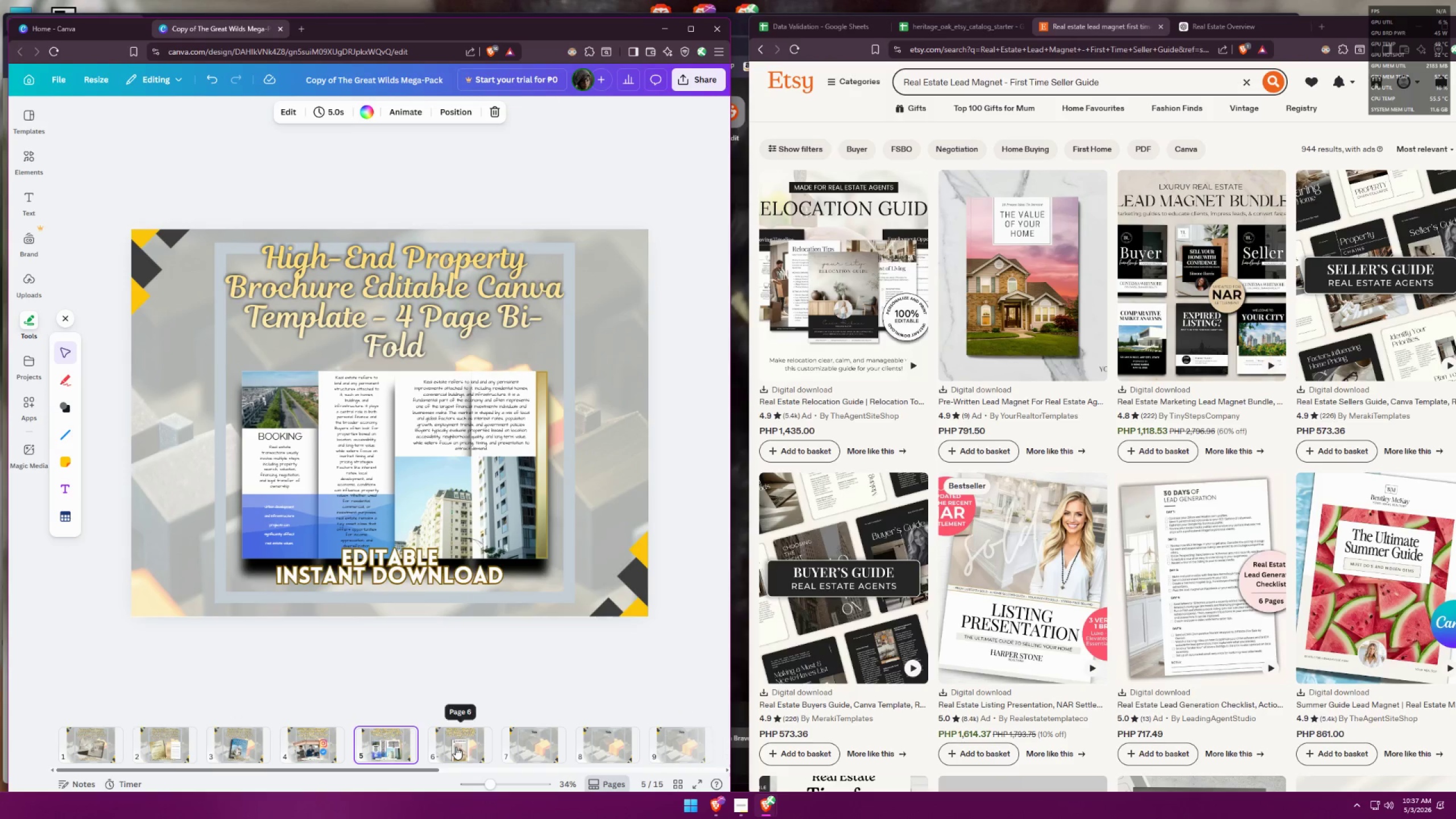 
left_click([456, 744])
 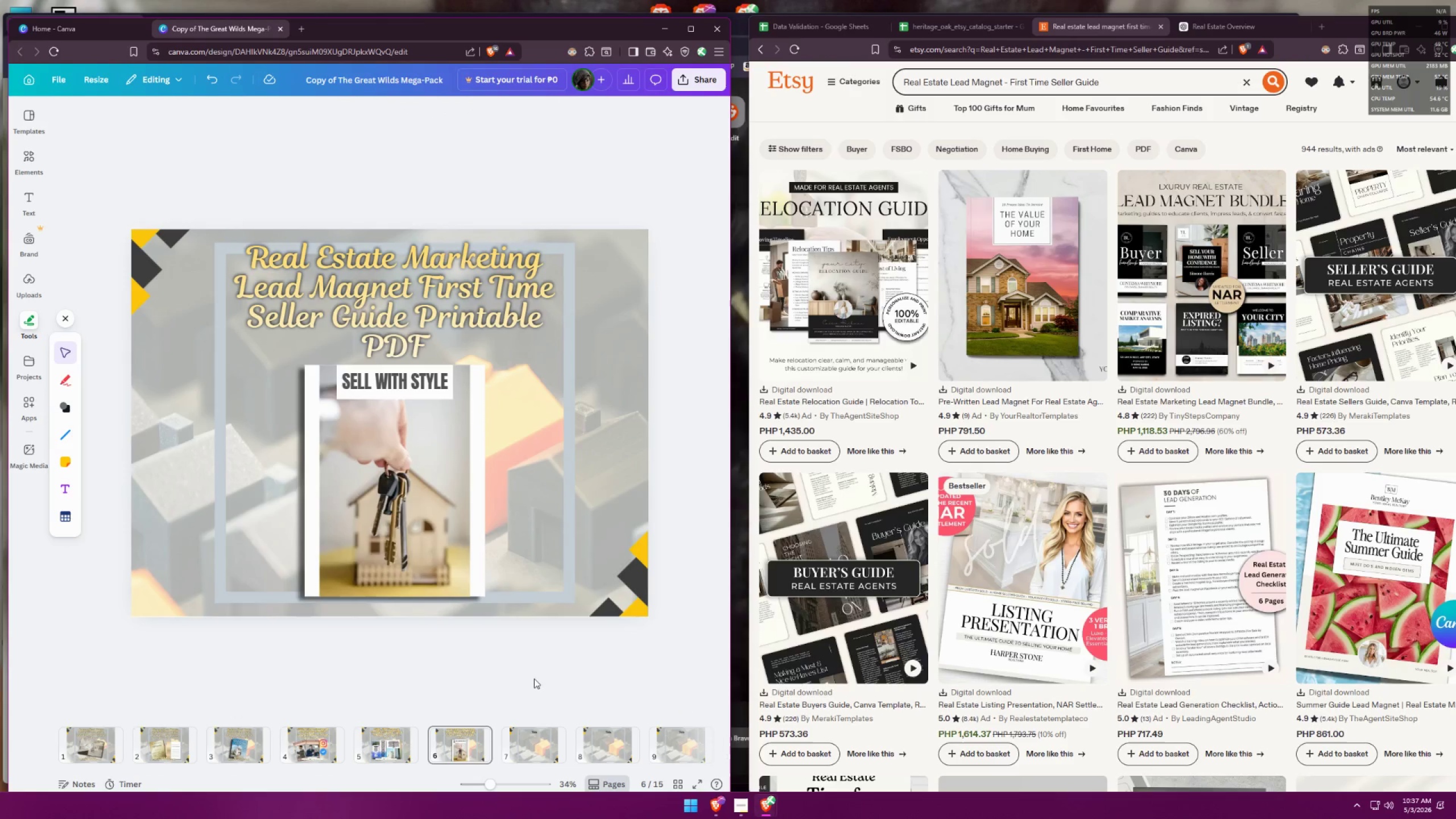 
key(Control+Z)
 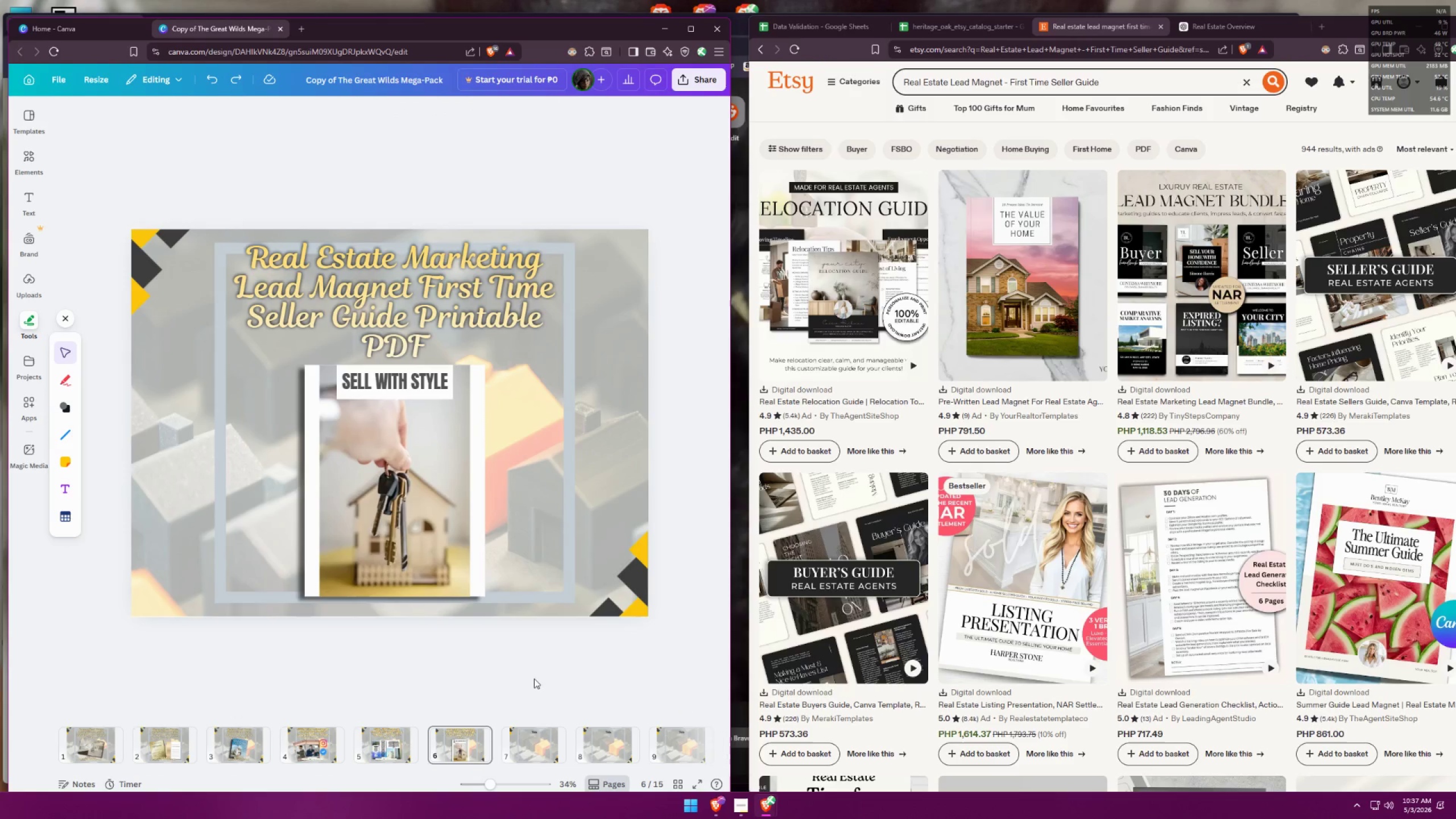 
key(Control+Z)
 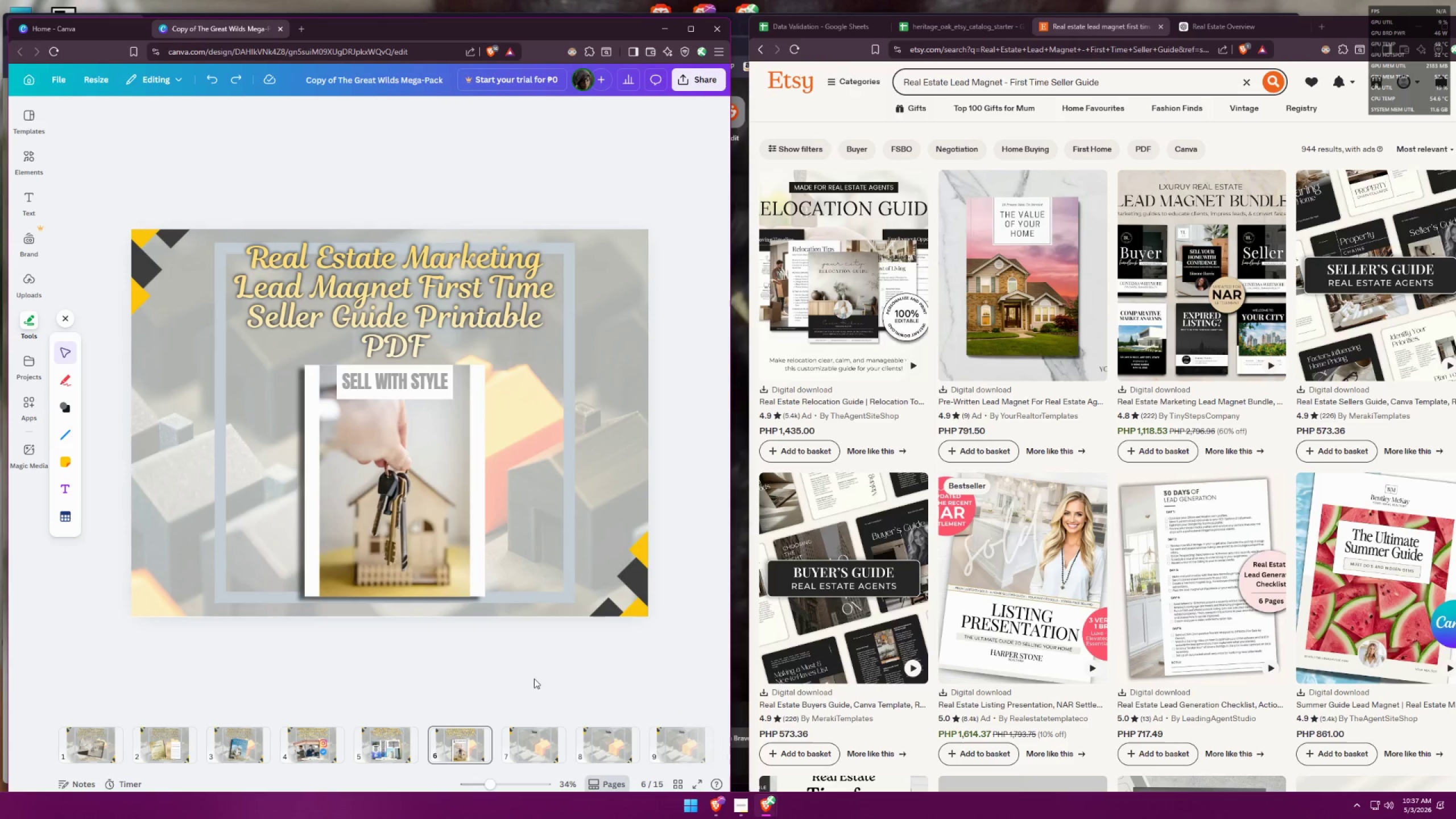 
key(Control+Shift+ShiftLeft)
 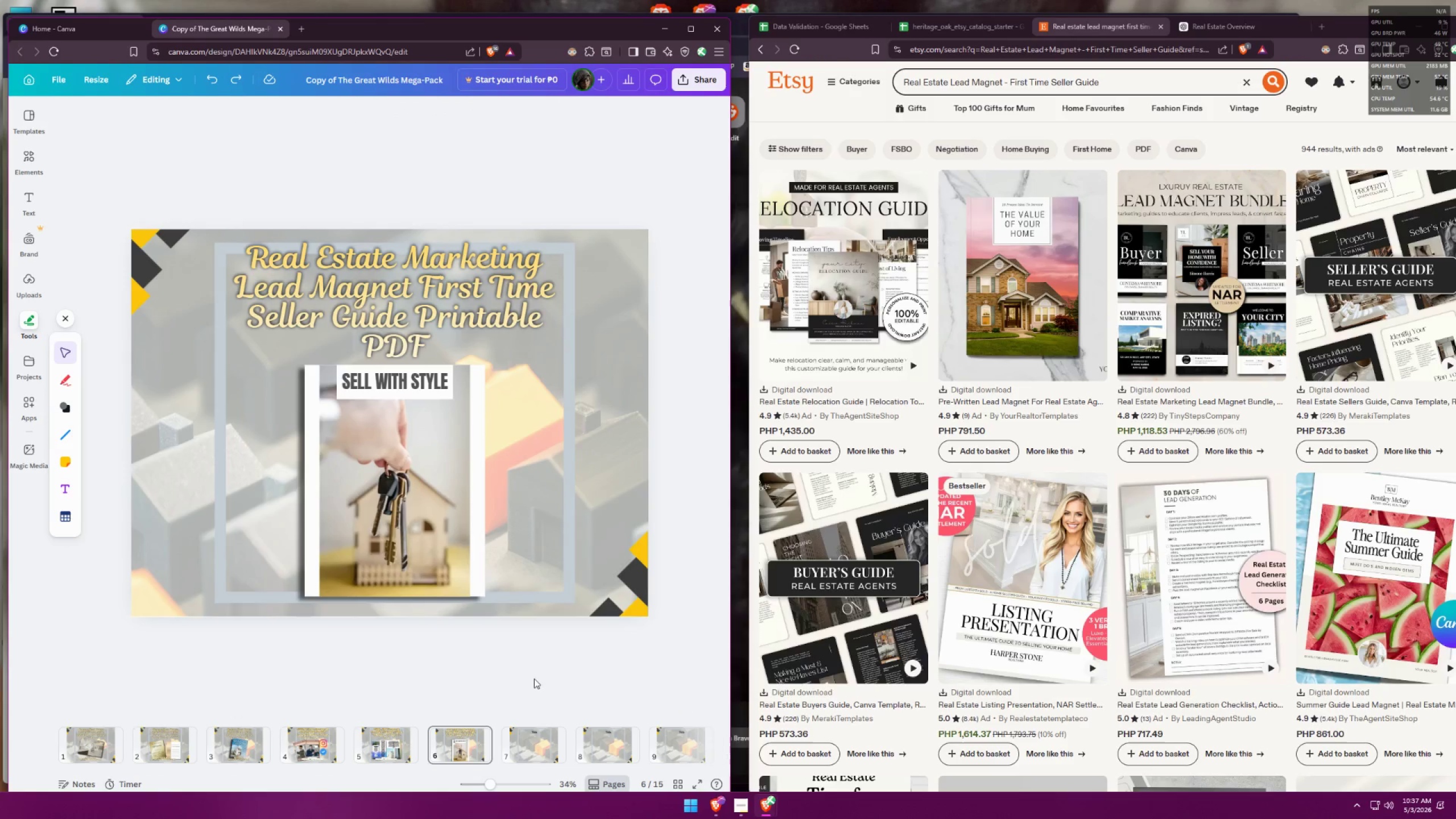 
key(Control+Shift+Z)
 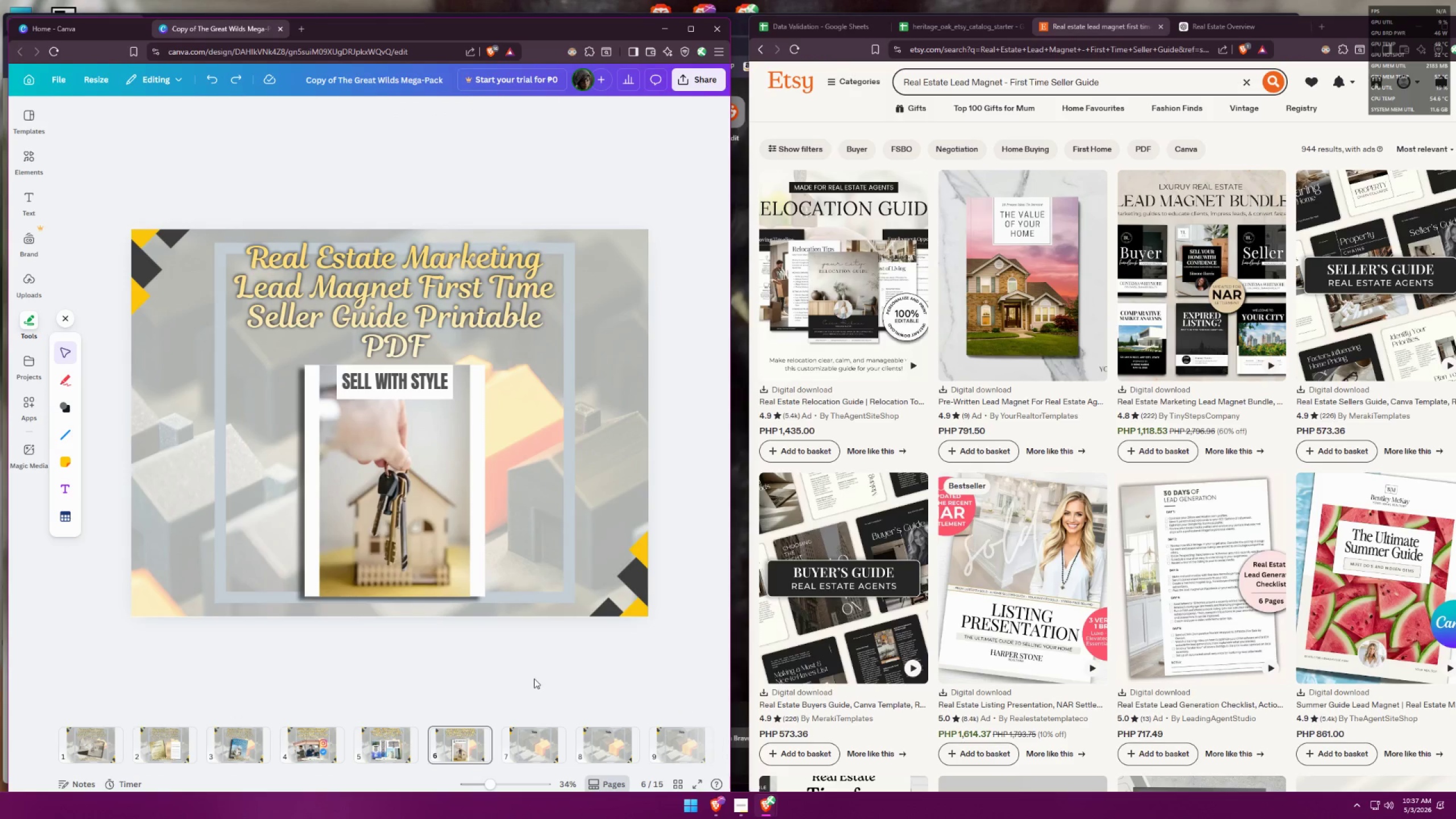 
left_click([537, 676])
 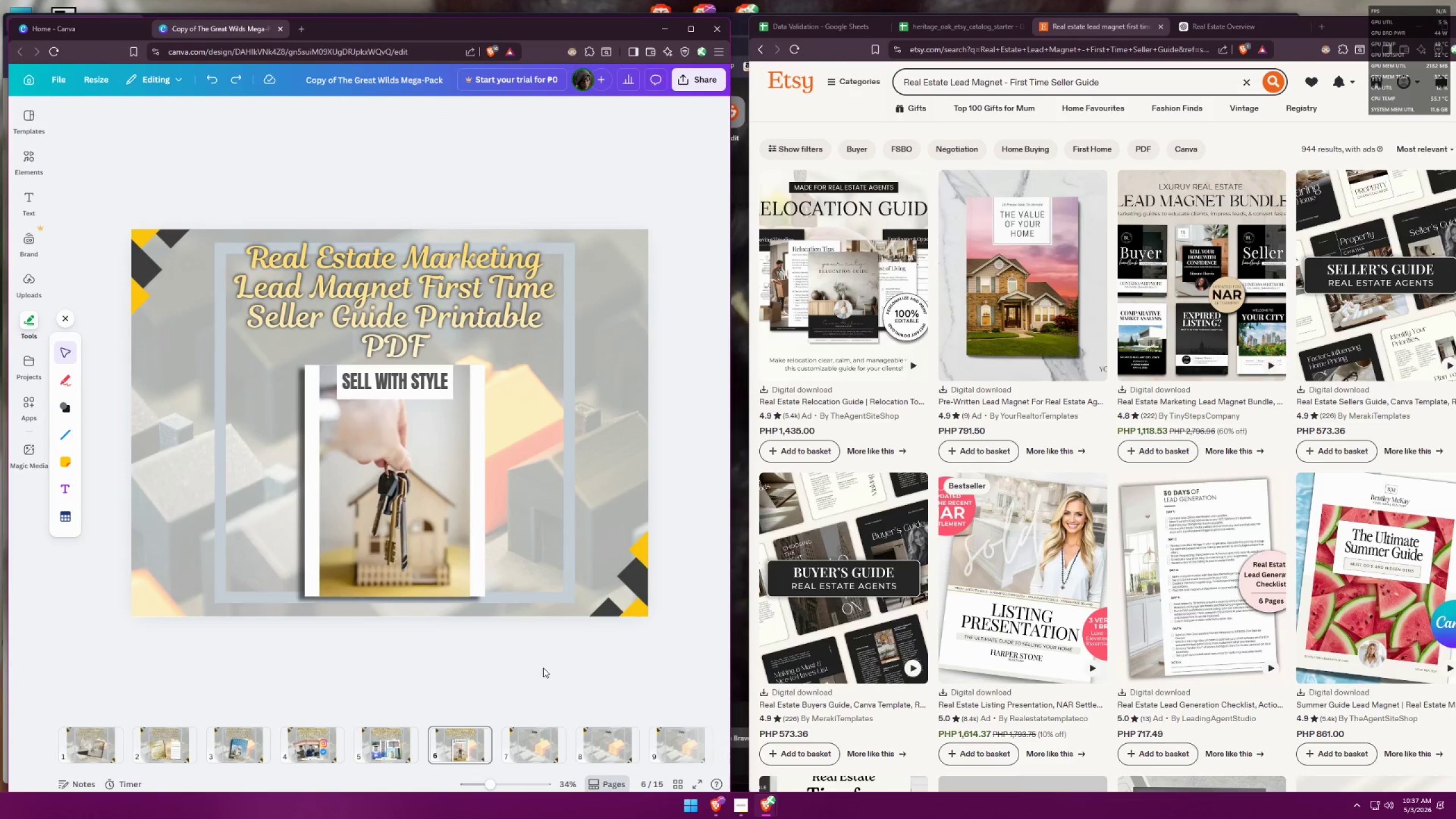 
hold_key(key=ControlLeft, duration=1.44)
scroll: coordinate [354, 472], scroll_direction: none, amount: 0.0
 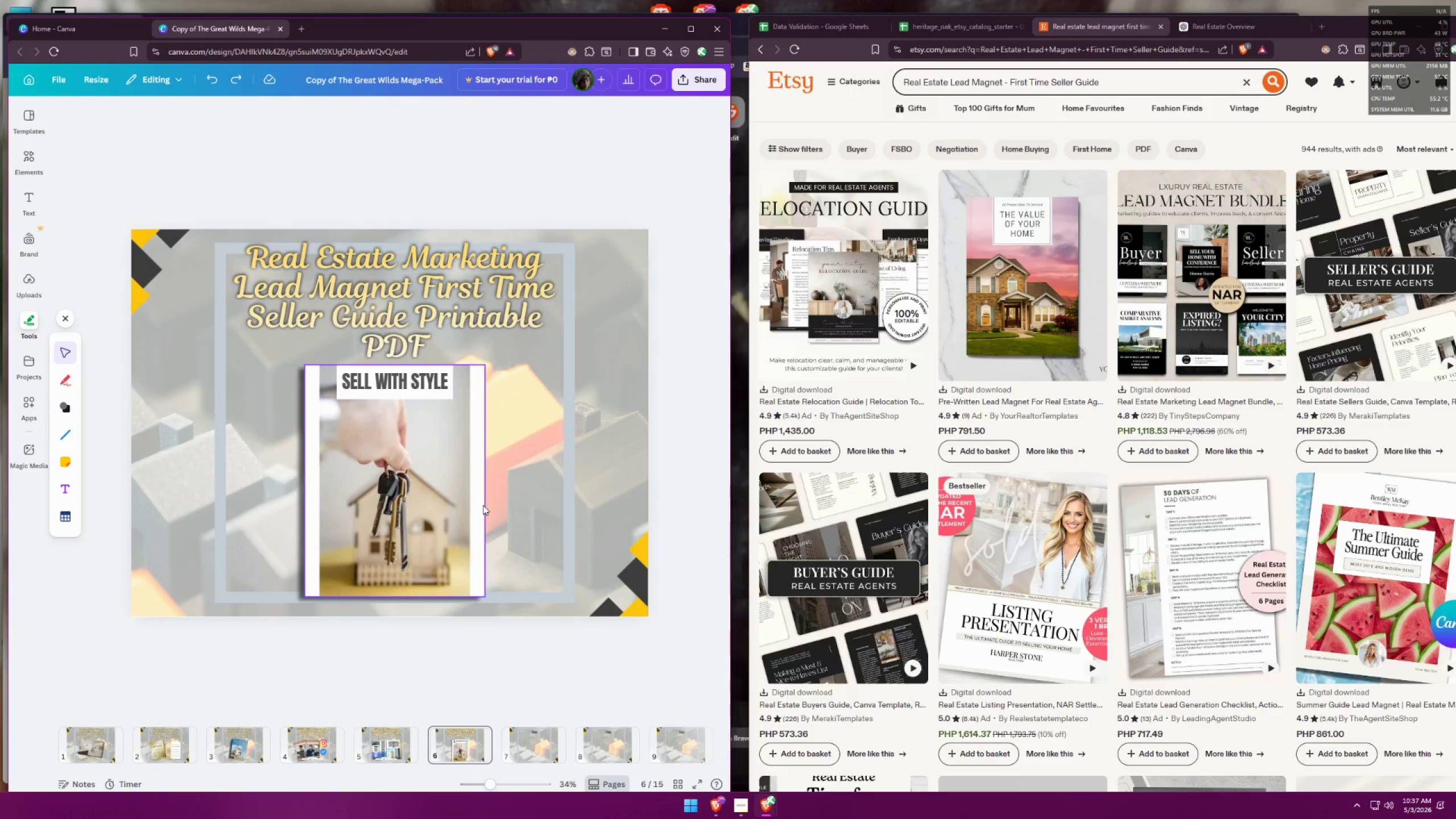 
hold_key(key=AltLeft, duration=1.29)
left_click_drag(start_coordinate=[388, 396], to_coordinate=[388, 410])
 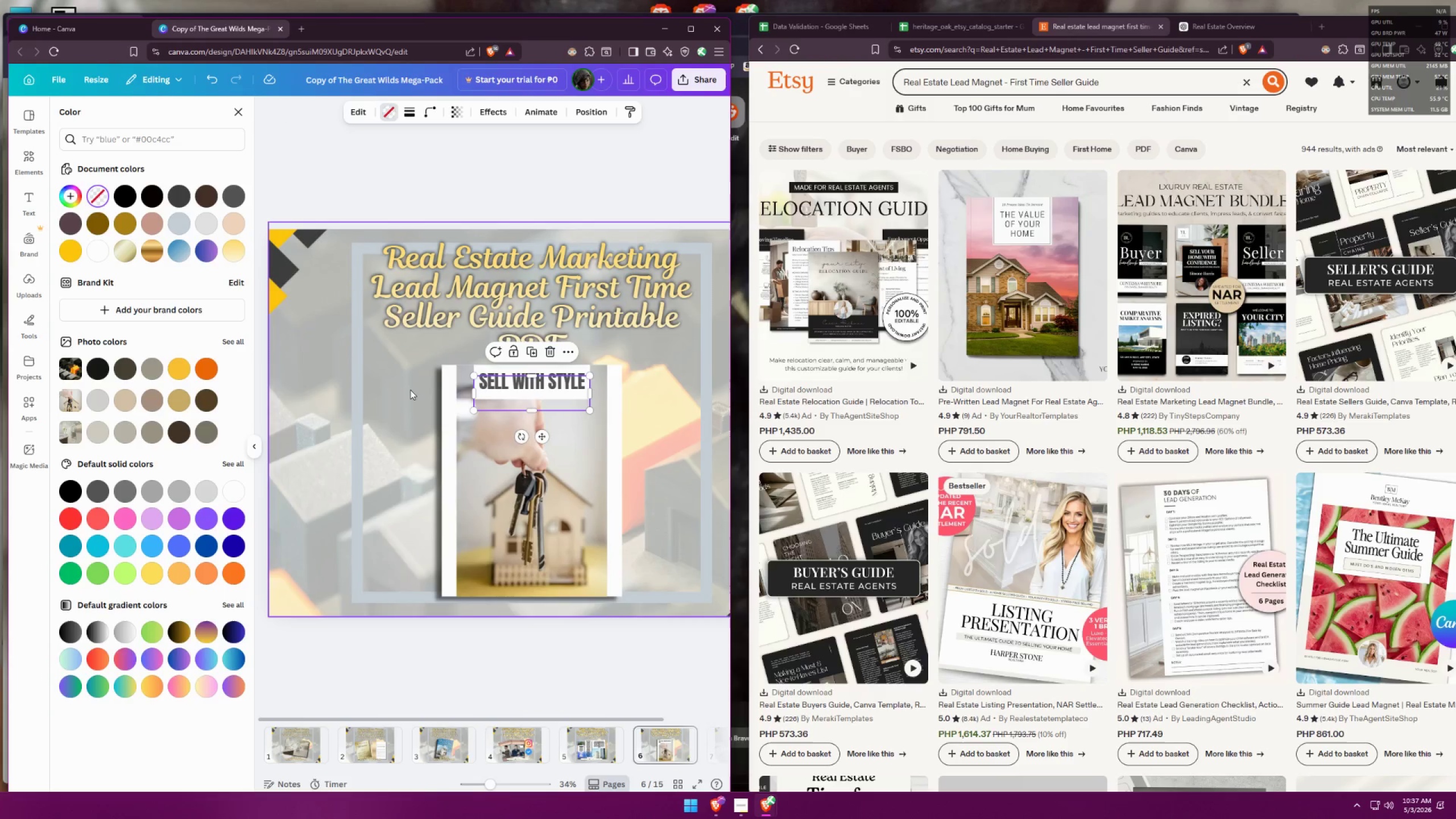 
left_click([408, 111])
 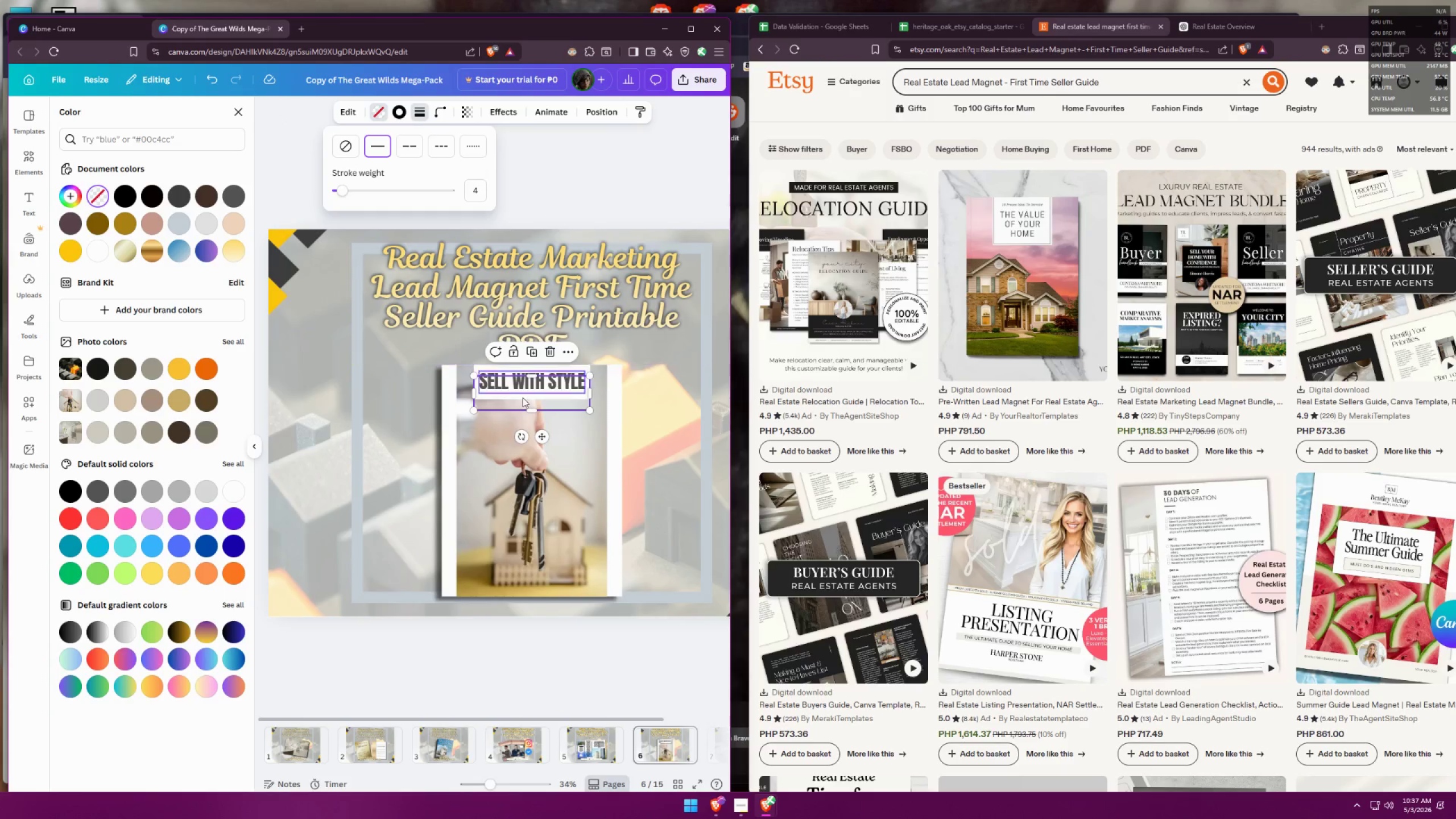 
left_click_drag(start_coordinate=[589, 395], to_coordinate=[603, 392])
 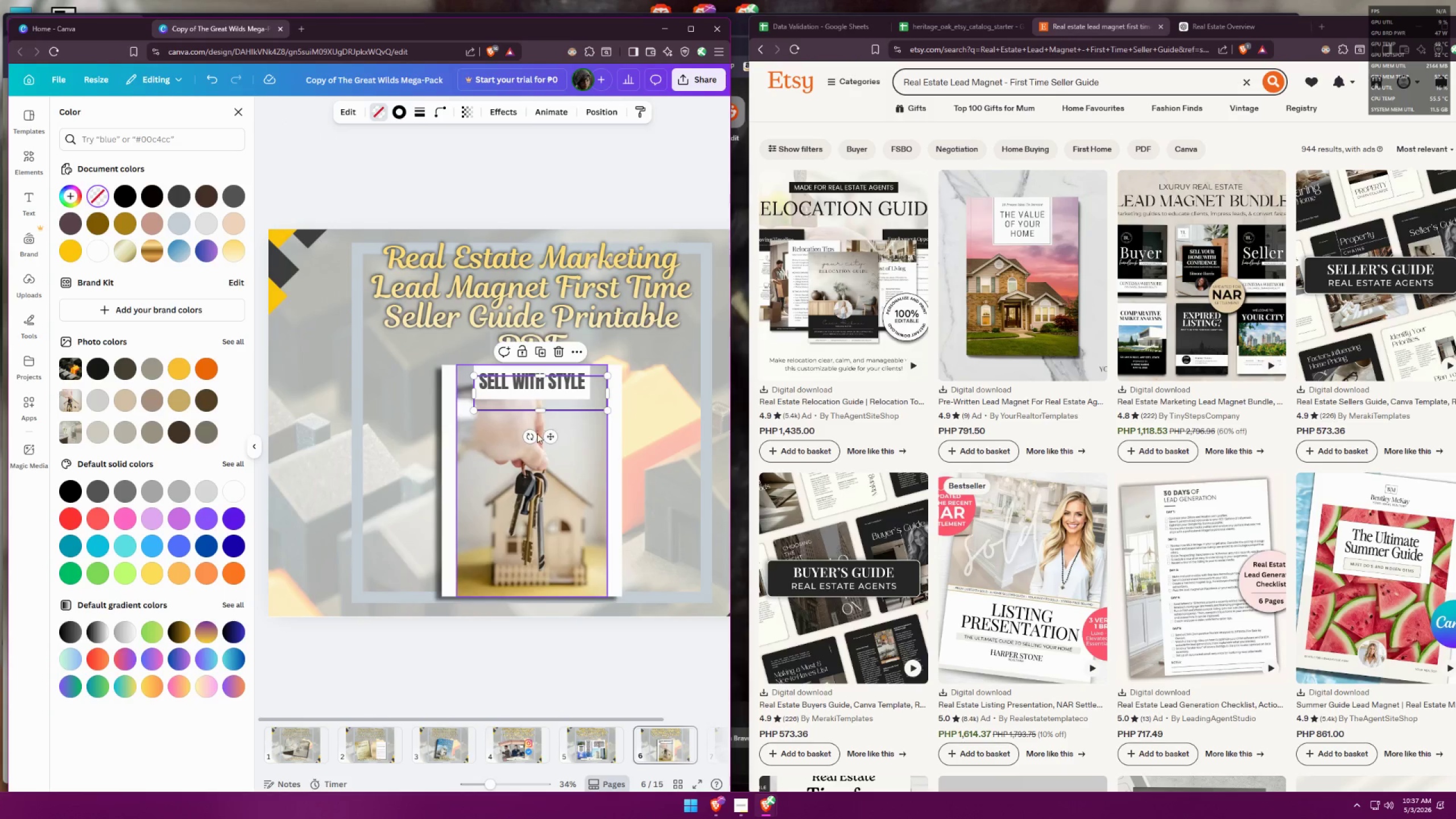 
left_click_drag(start_coordinate=[546, 437], to_coordinate=[539, 433])
 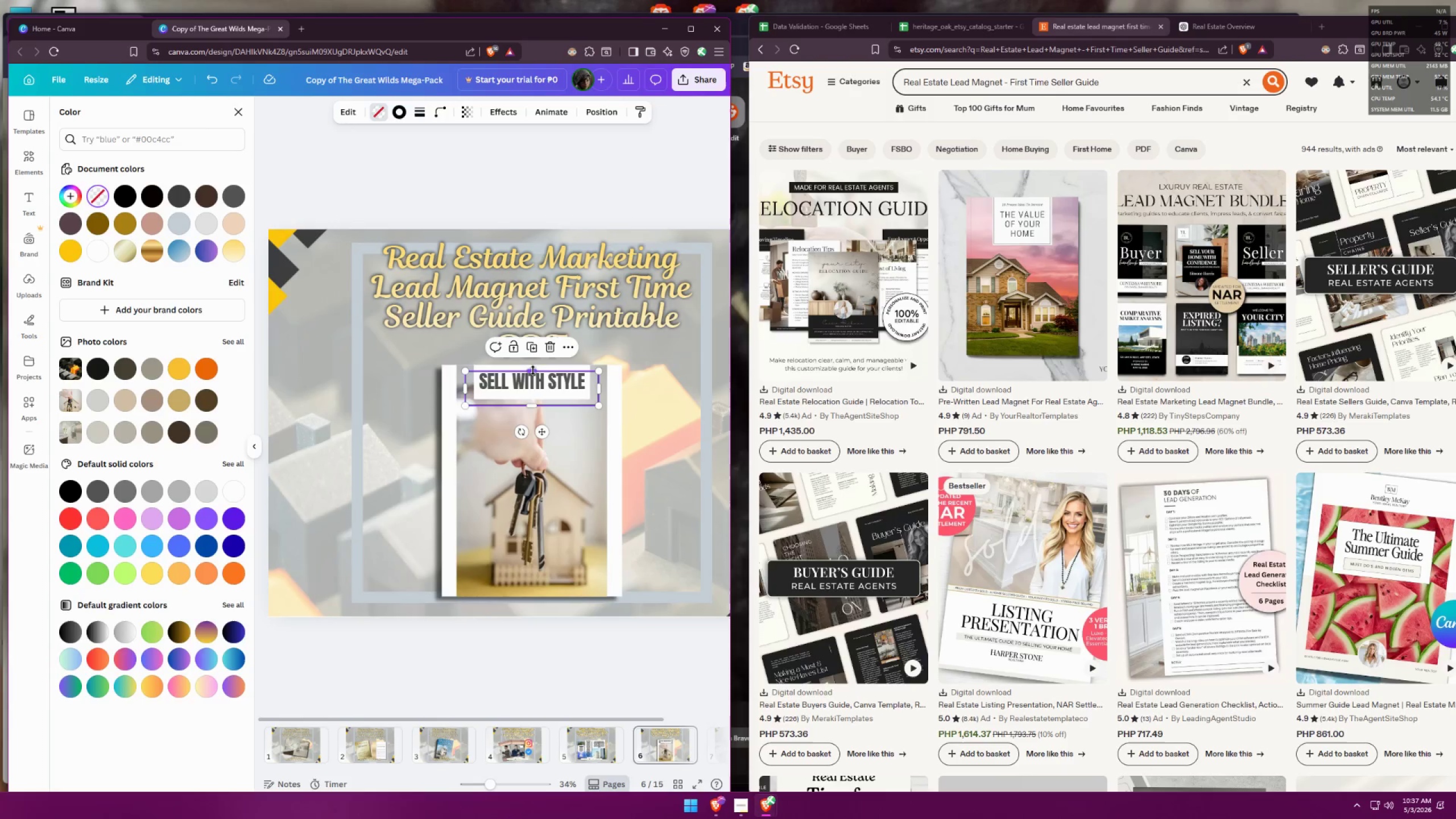 
left_click_drag(start_coordinate=[532, 370], to_coordinate=[531, 365])
 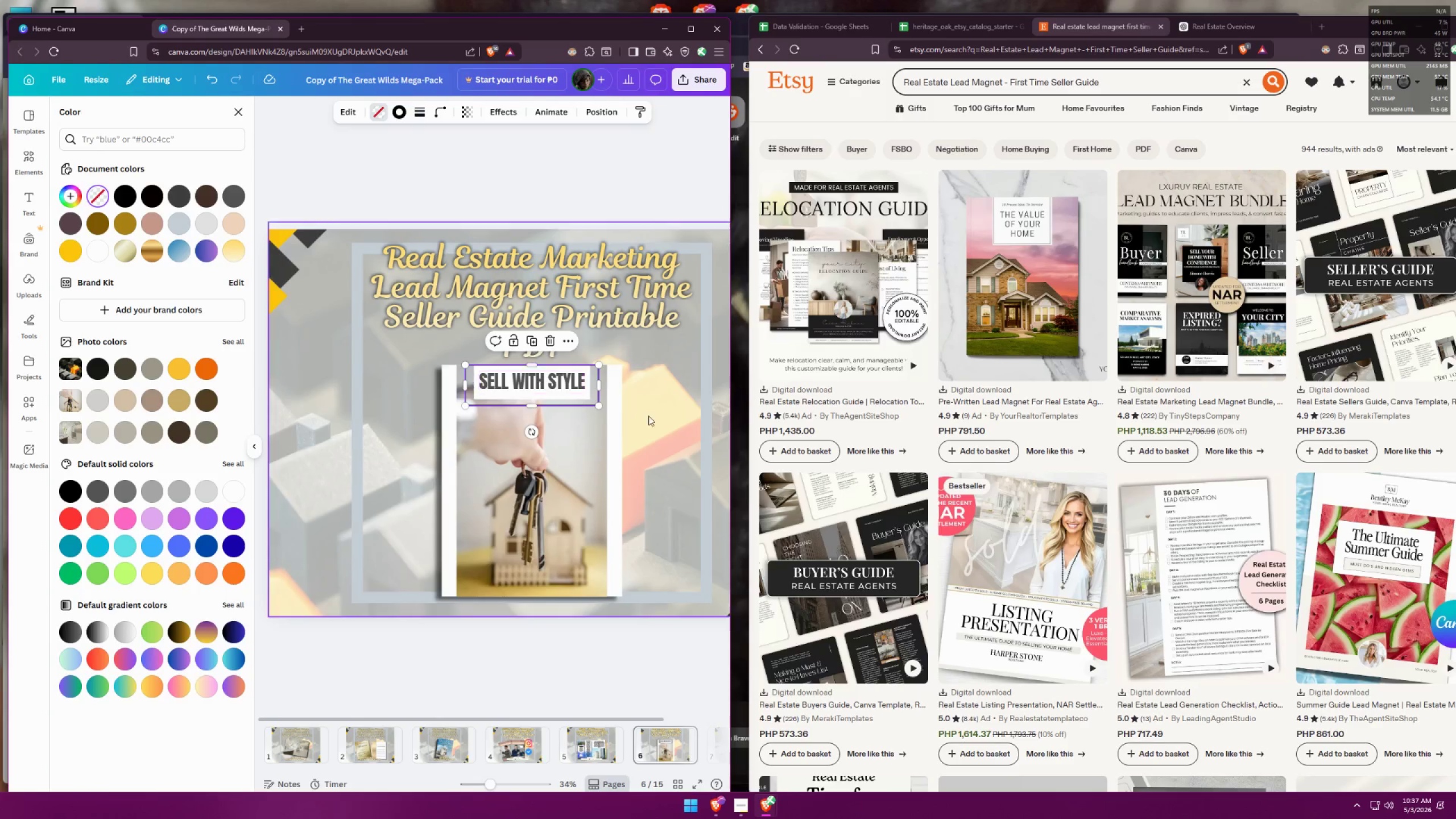 
left_click([657, 417])
 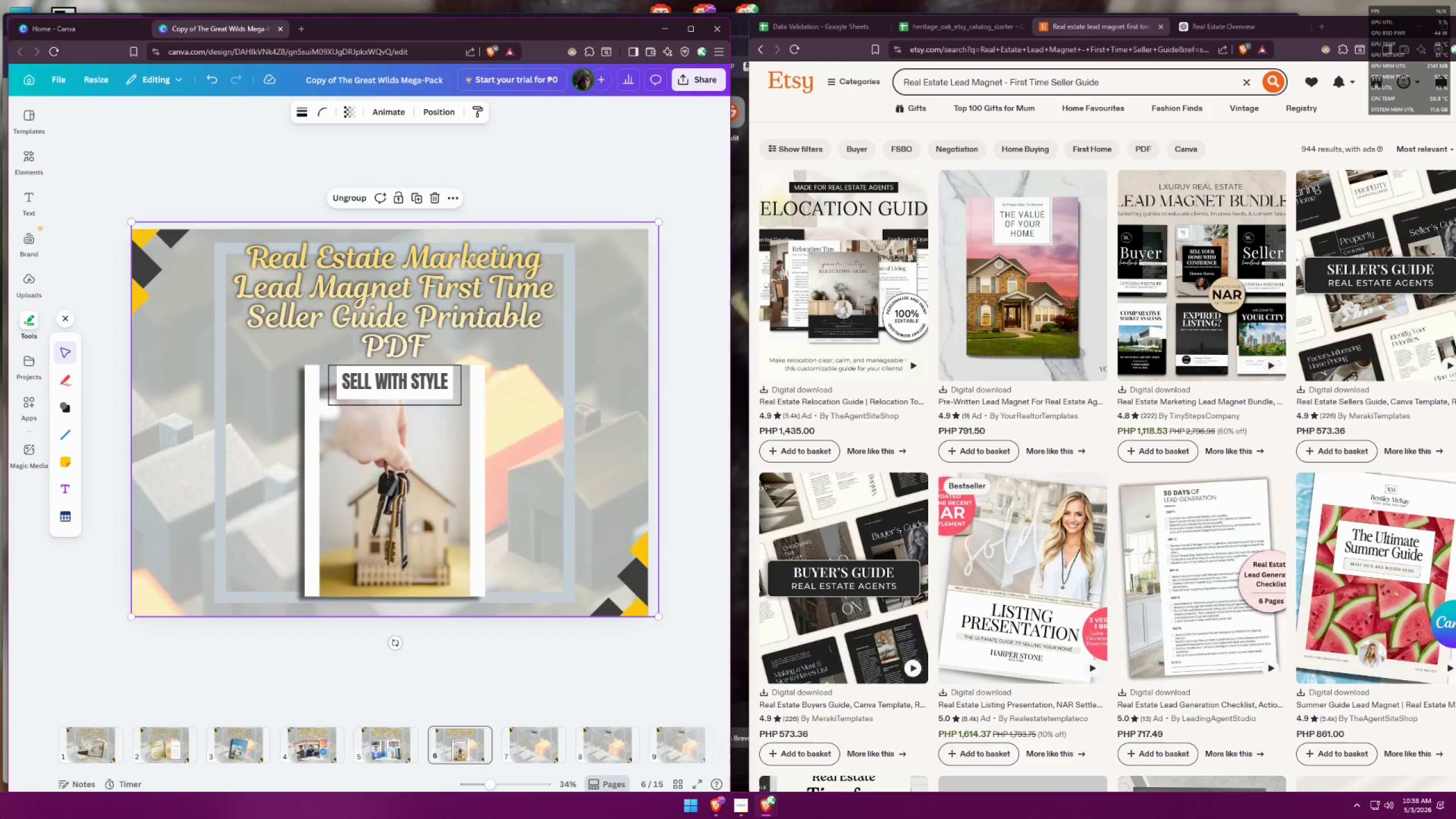 
wait(73.22)
 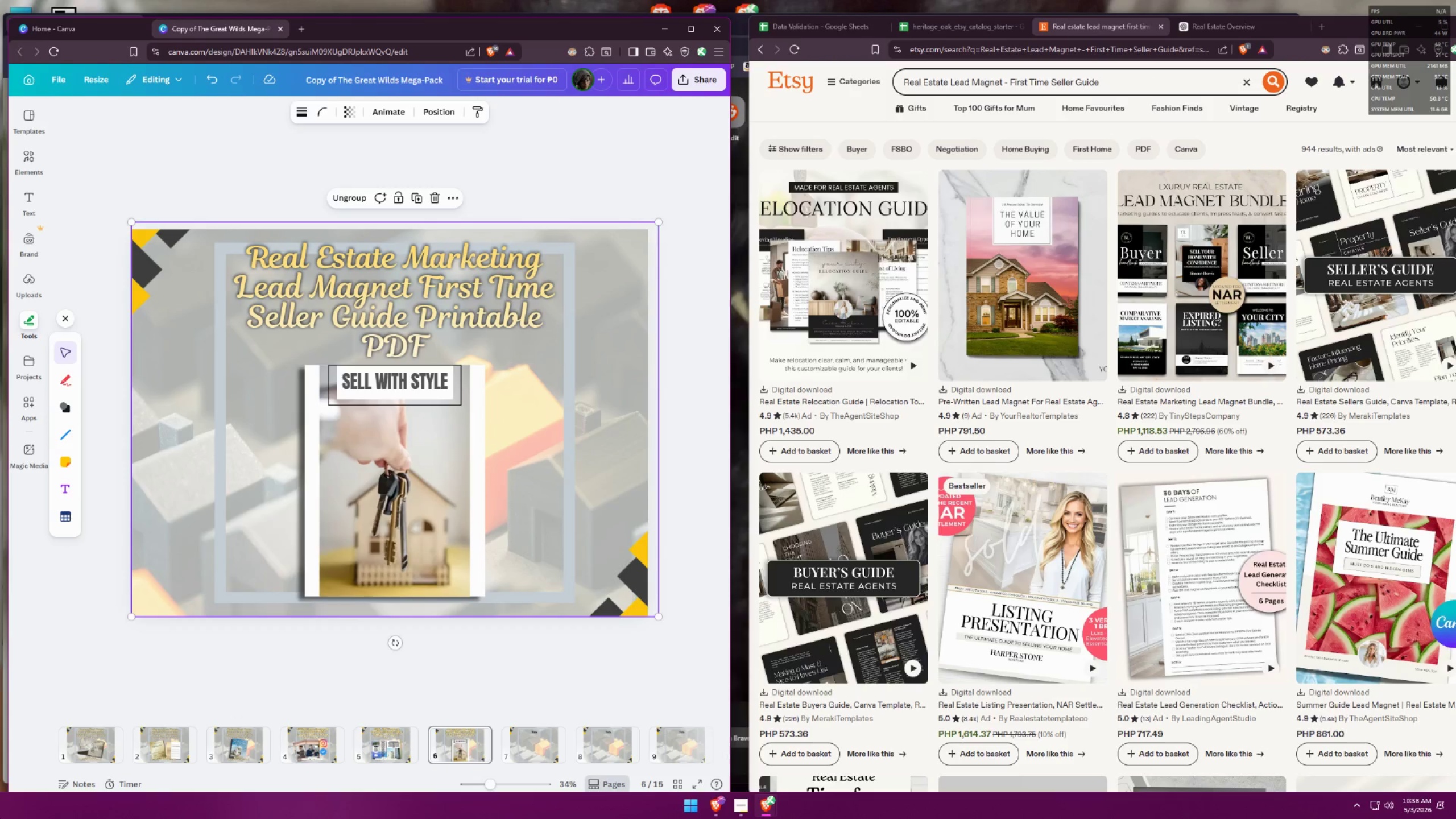 
key(Control+ControlLeft)
 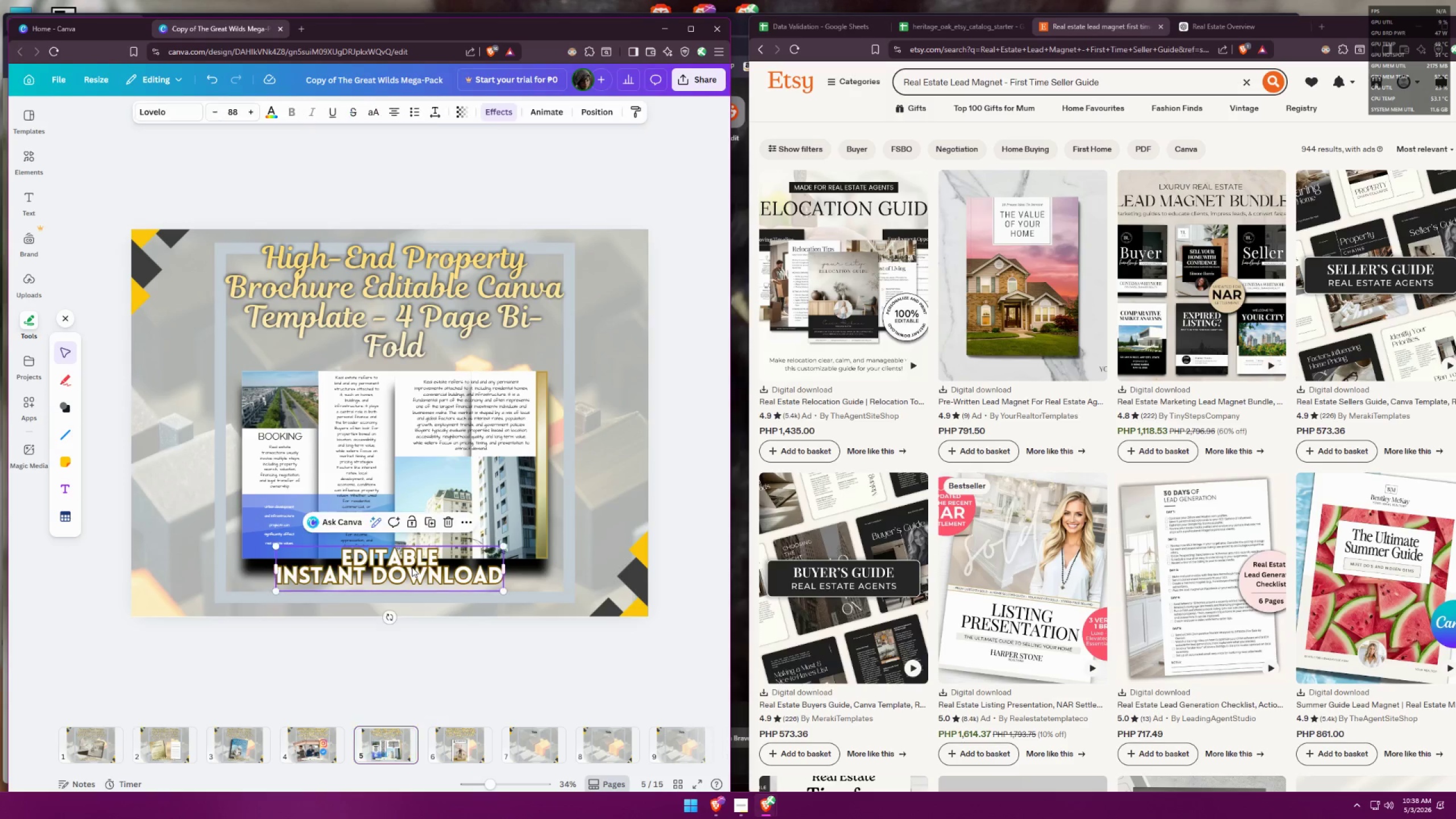 
key(Control+C)
 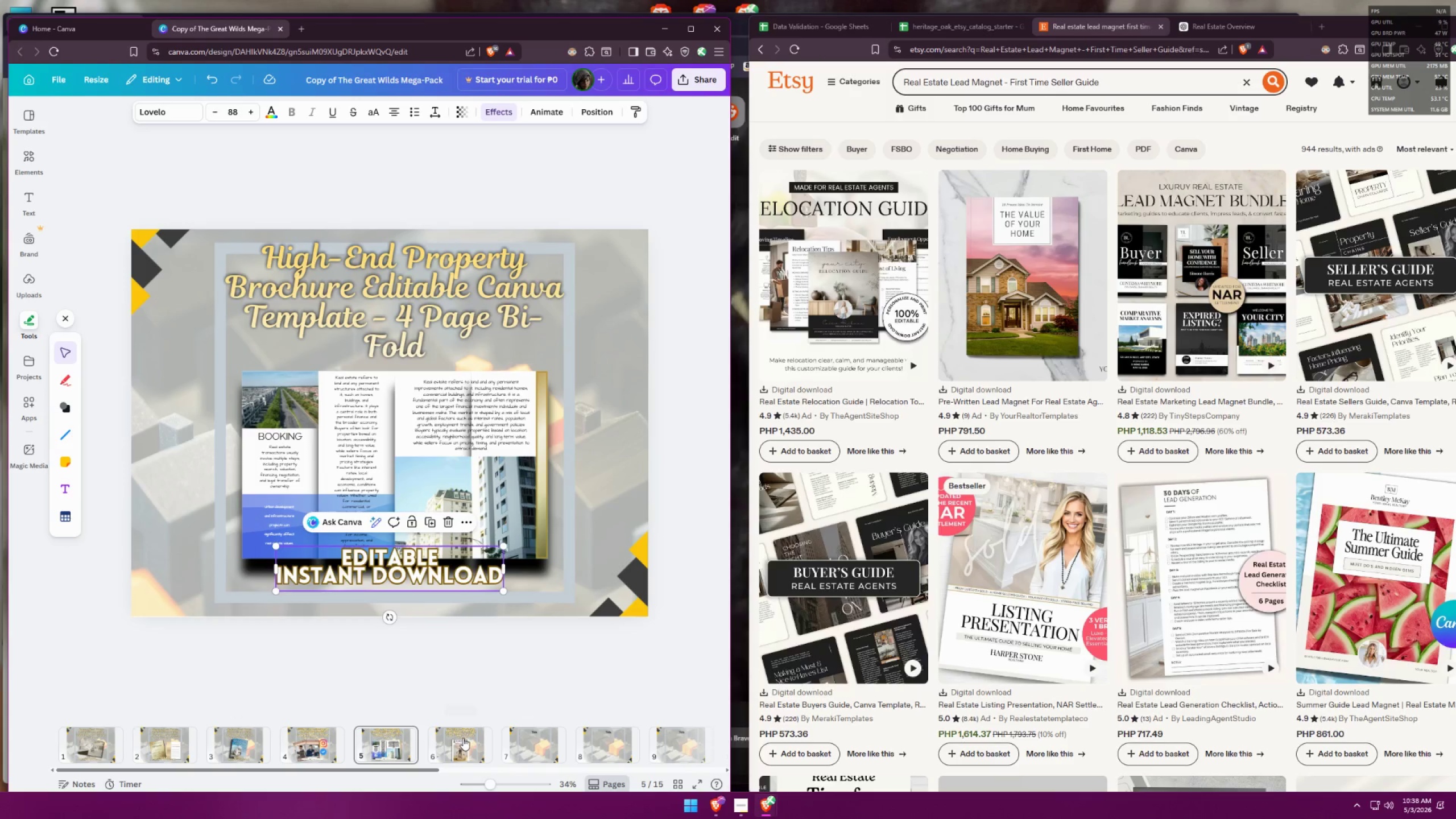 
key(Control+ControlLeft)
 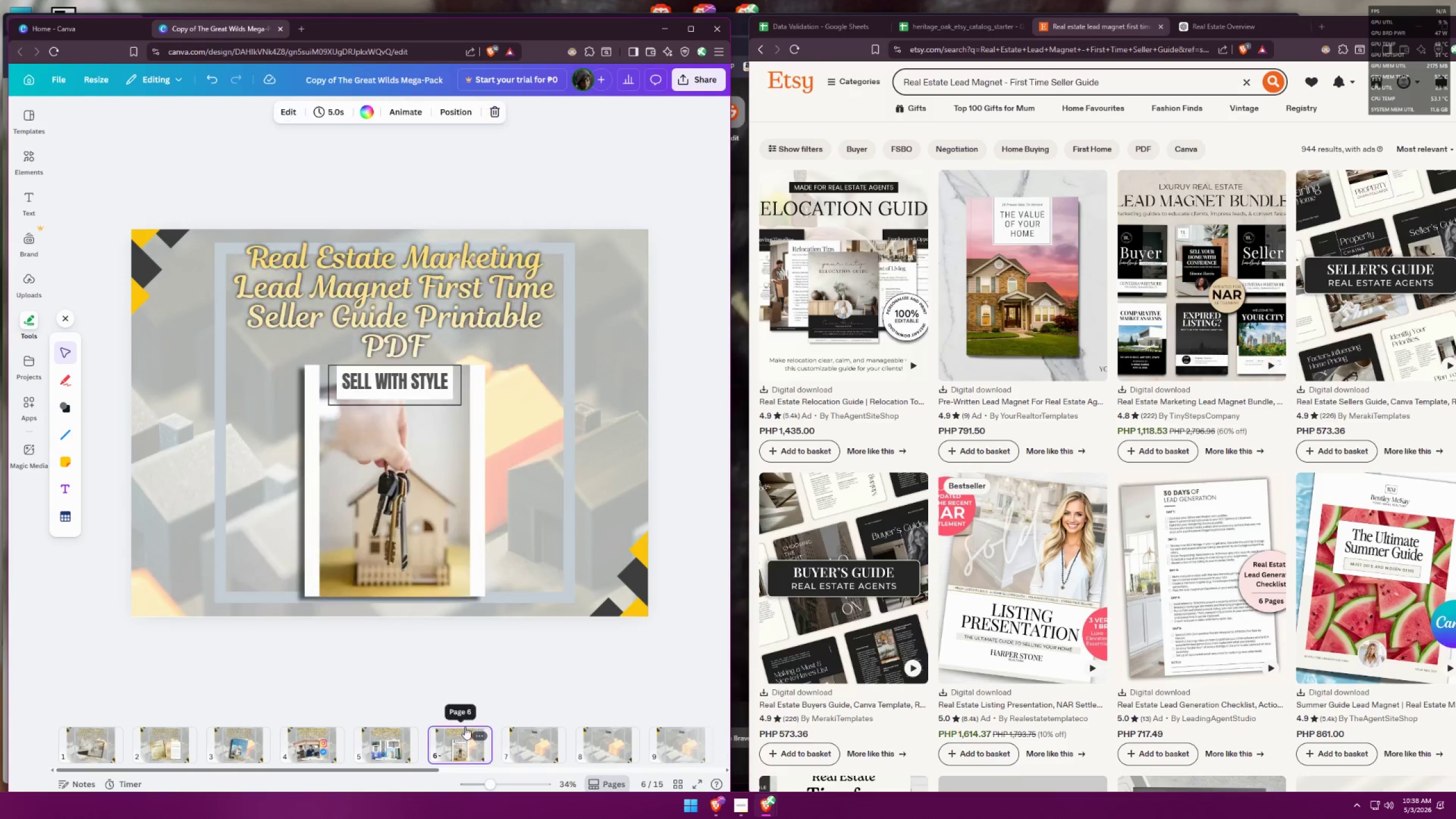 
key(Control+V)
 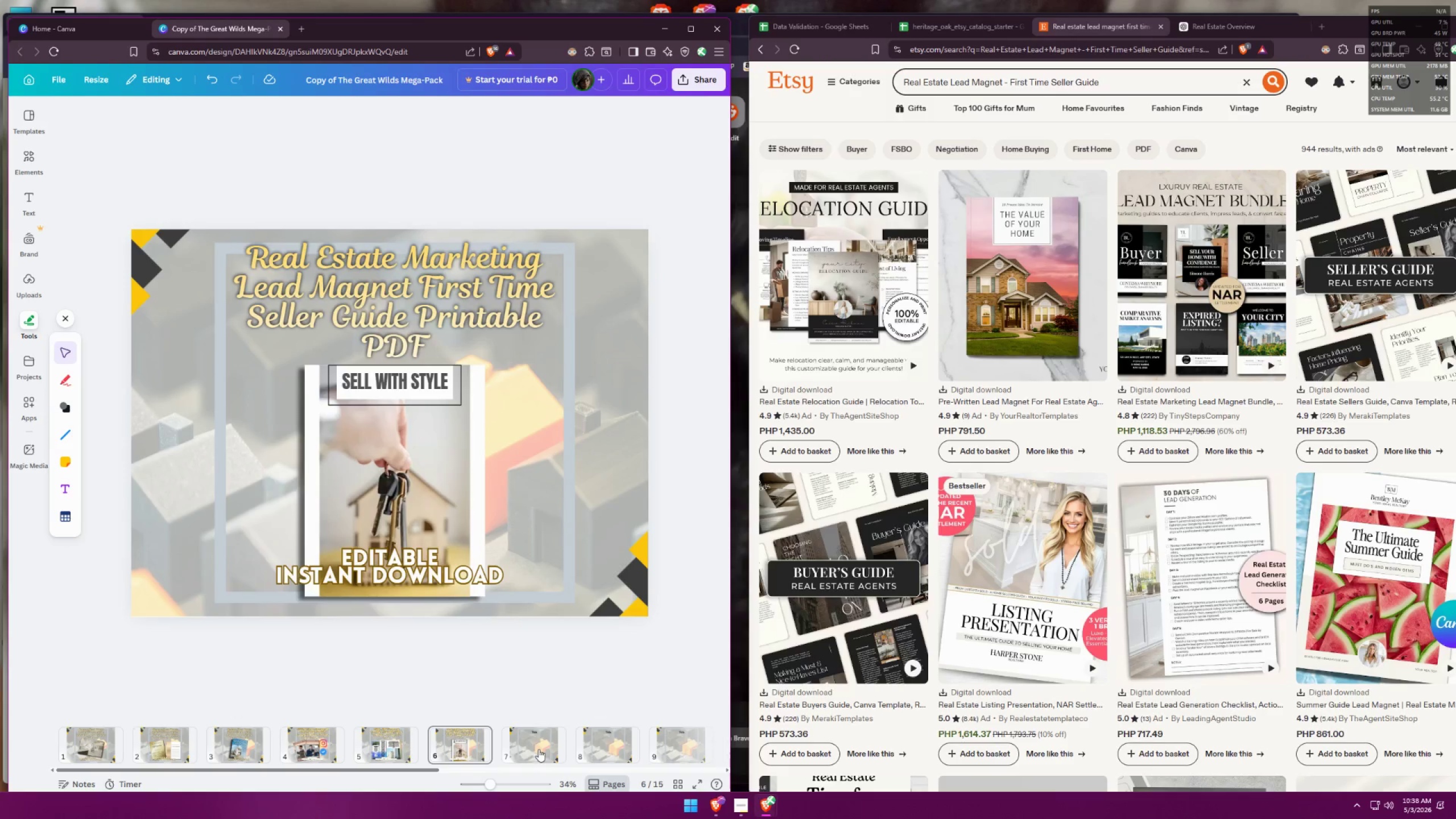 
key(Control+ControlLeft)
 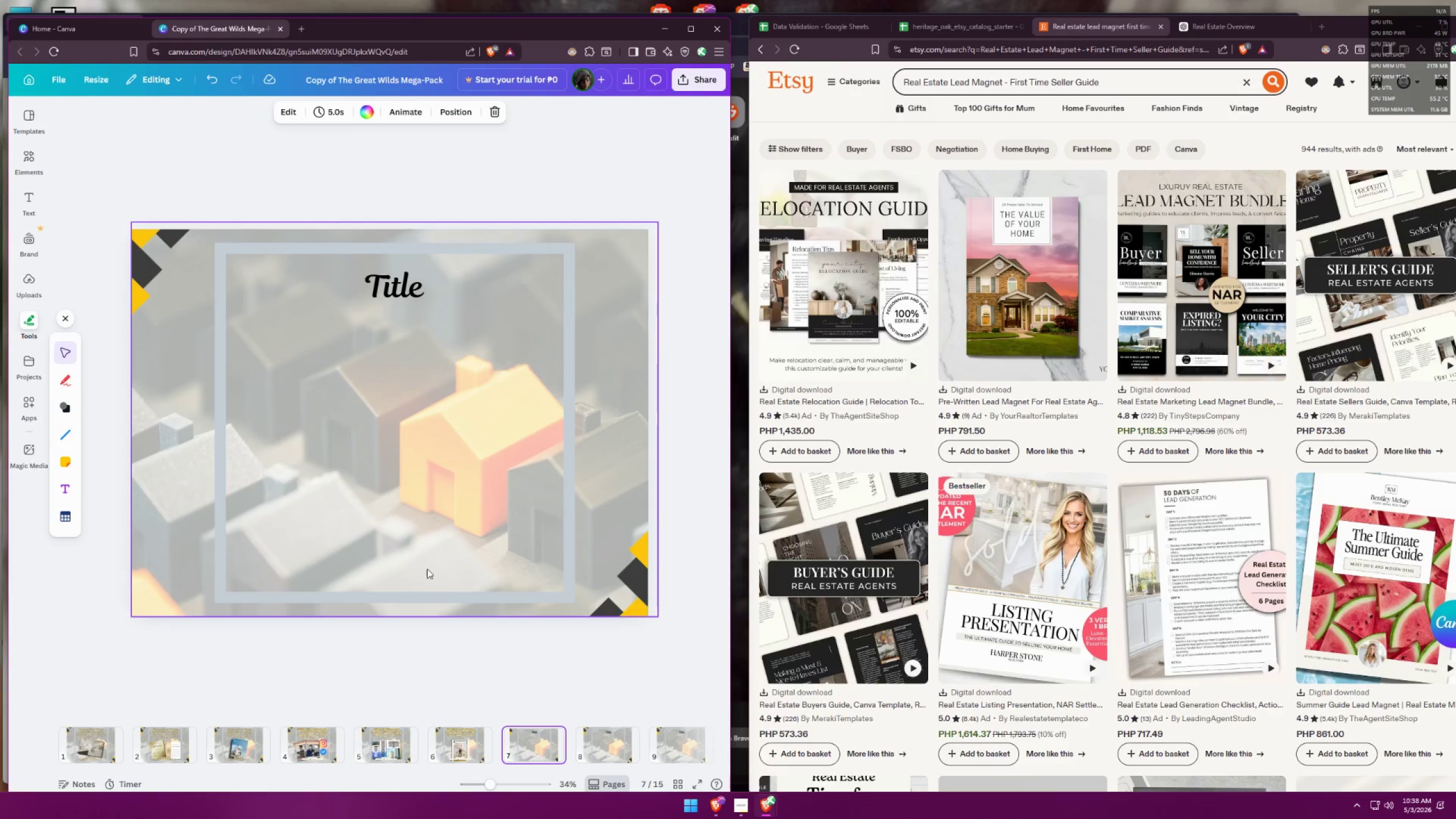 
key(Control+ControlLeft)
 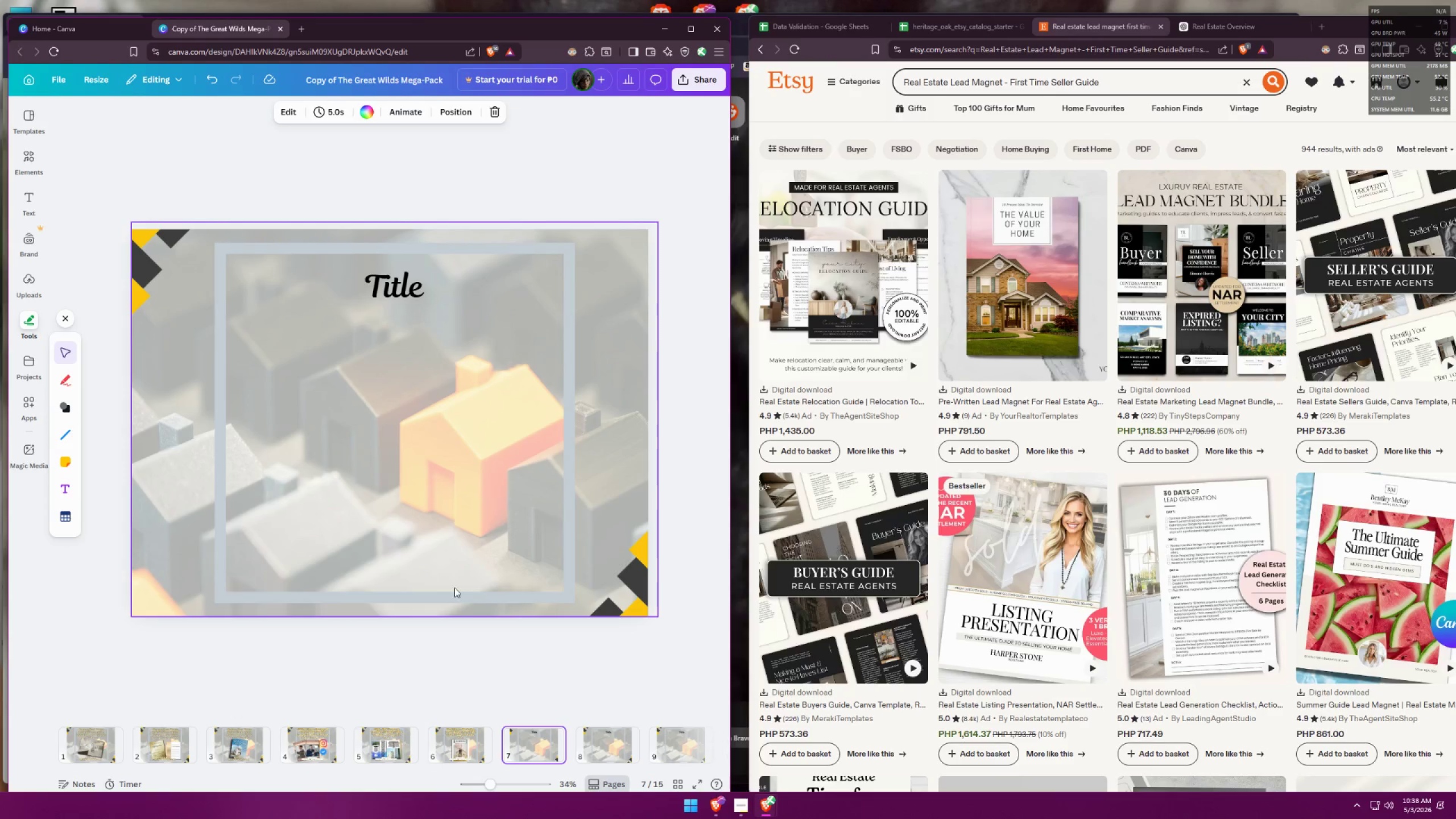 
key(Control+V)
 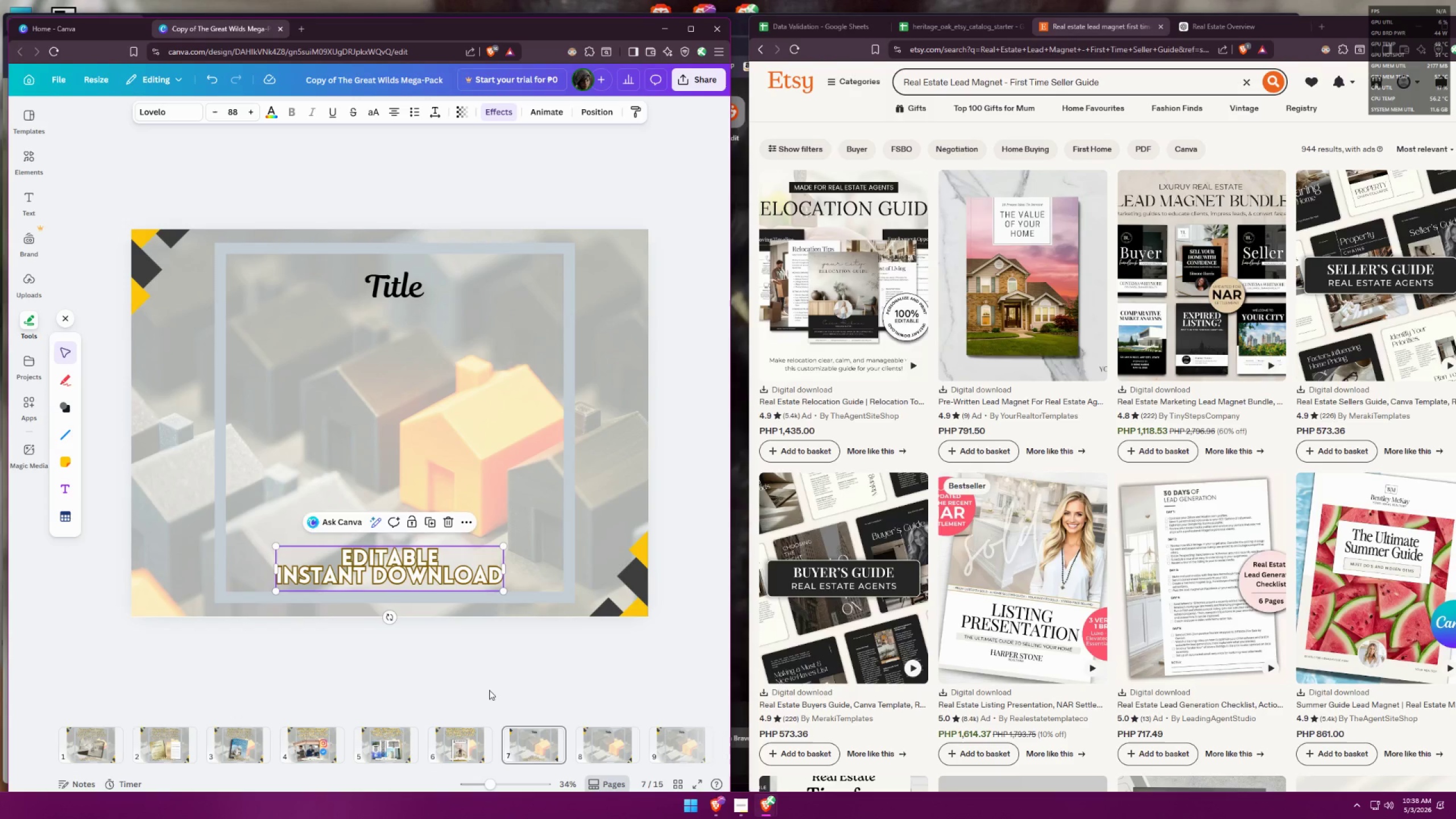 
key(Control+ControlLeft)
 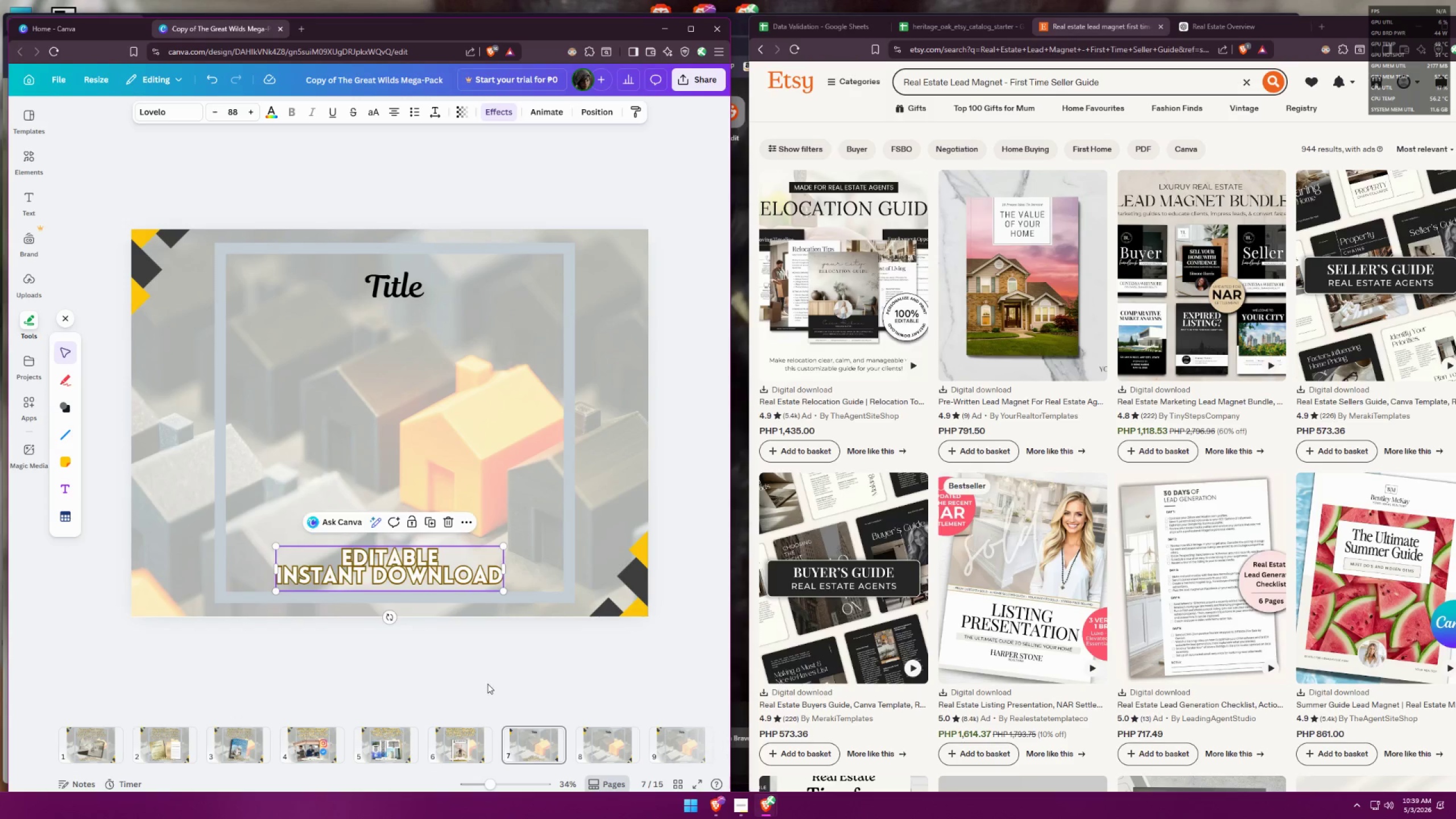 
key(Control+Z)
 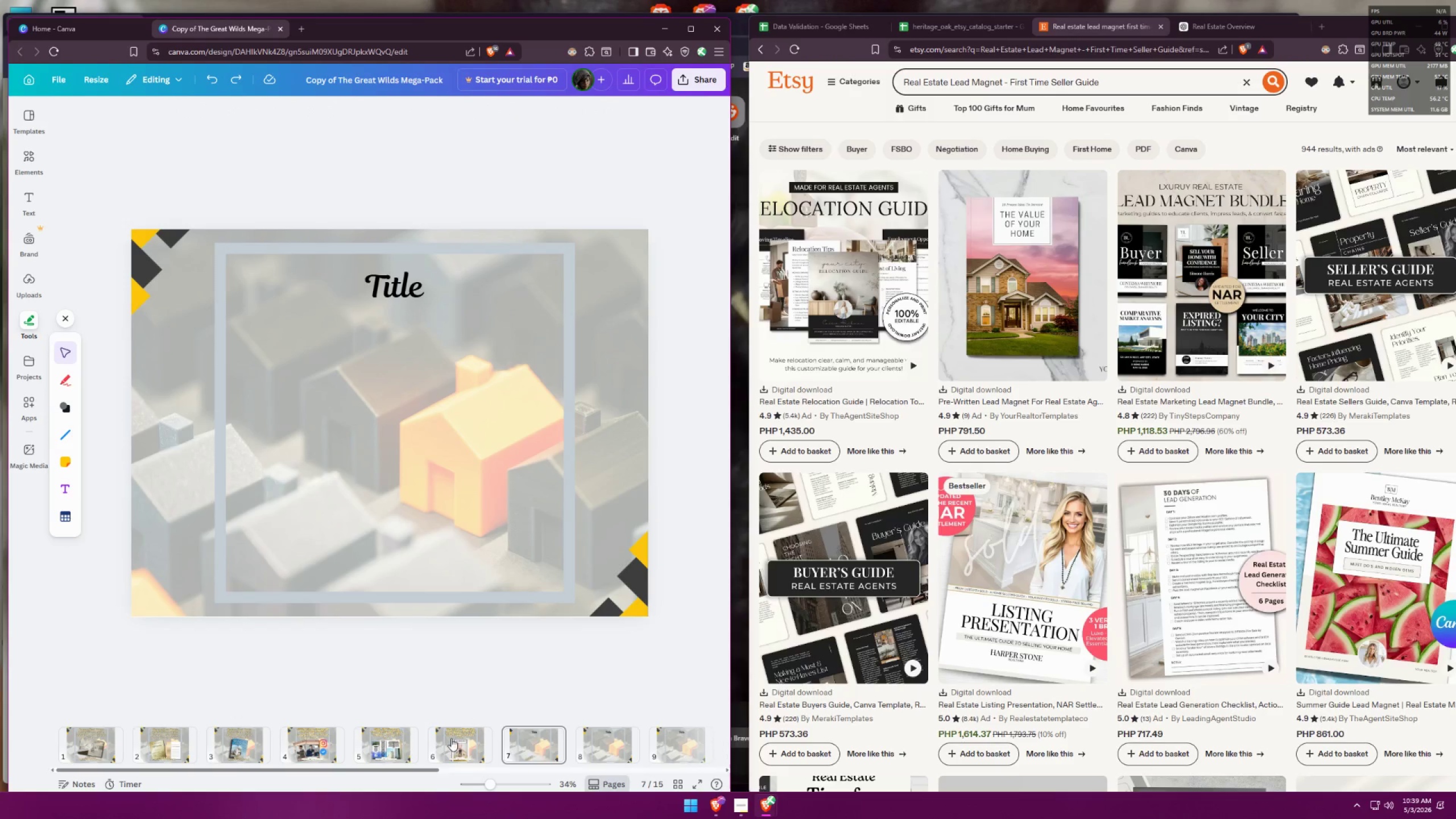 
left_click([452, 741])
 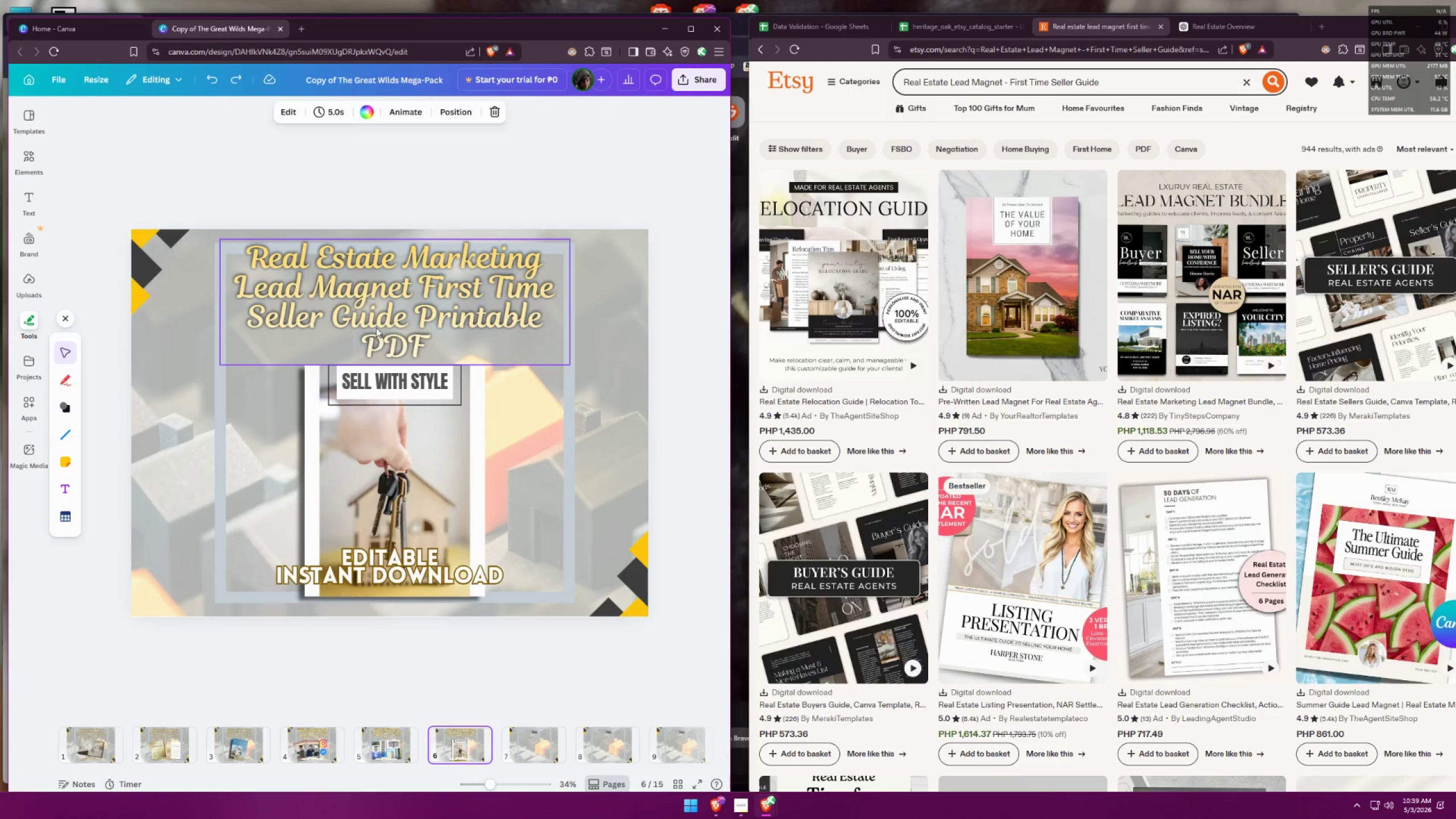 
left_click([377, 317])
 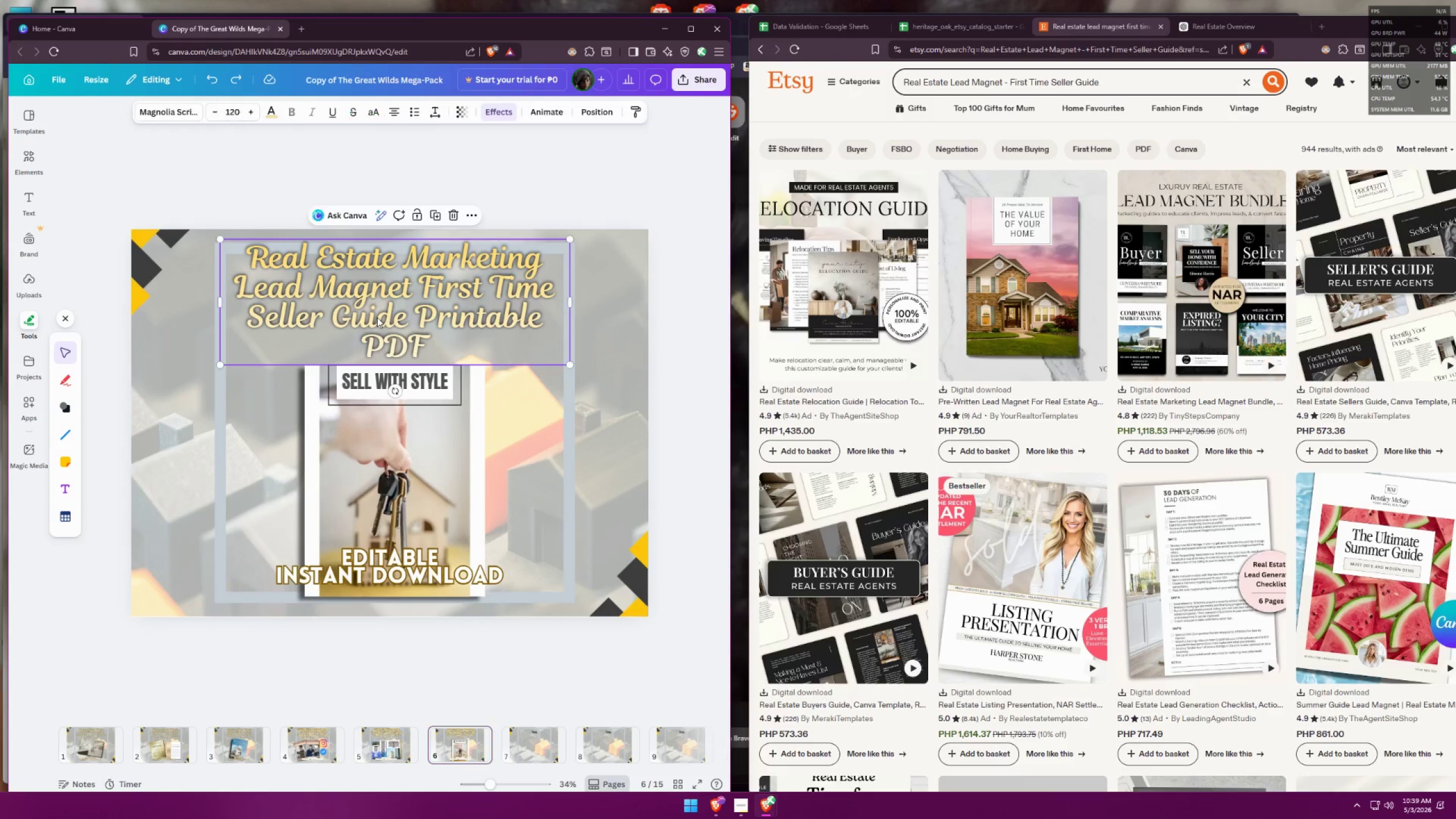 
key(Control+ControlLeft)
 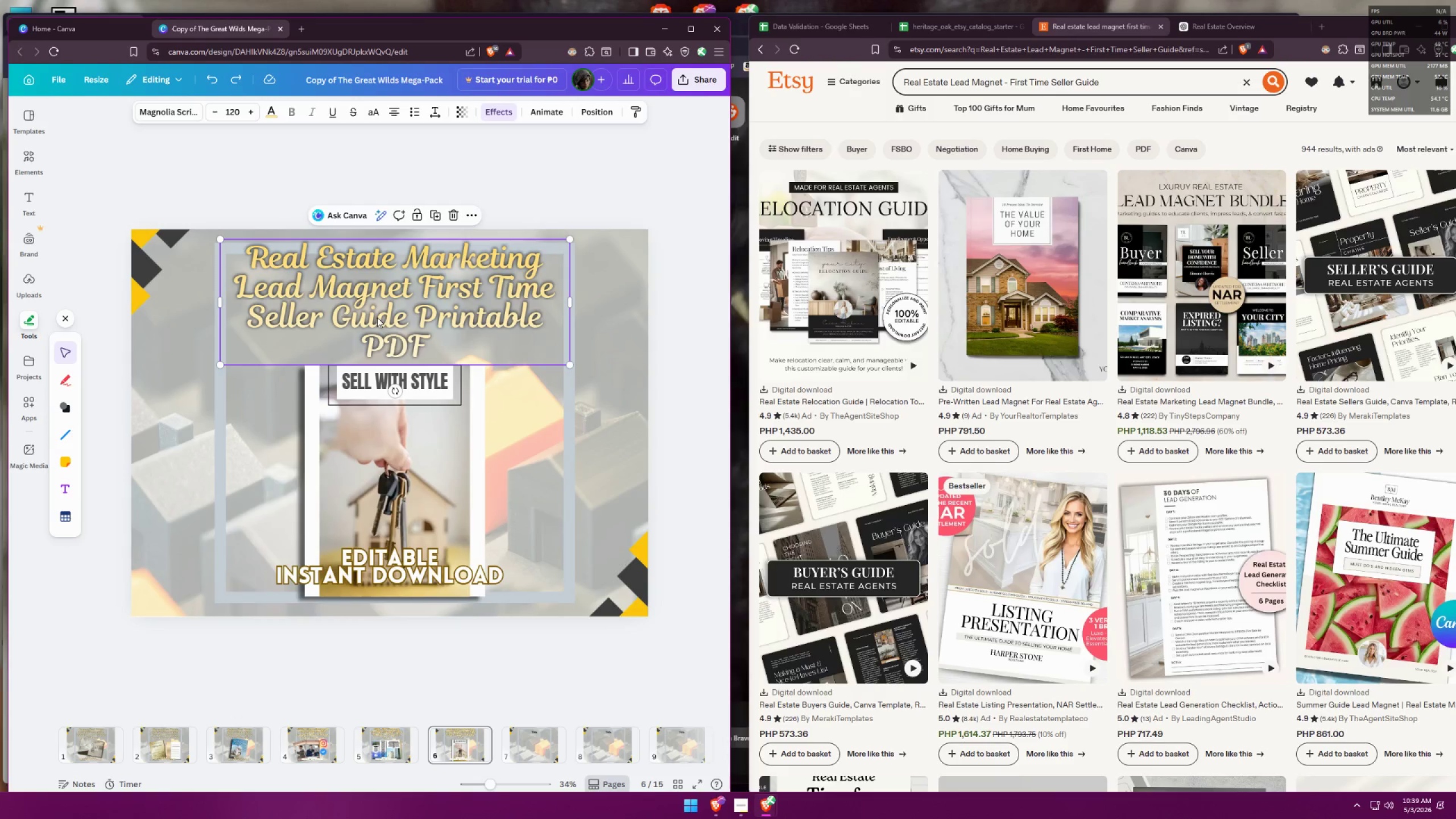 
key(Control+C)
 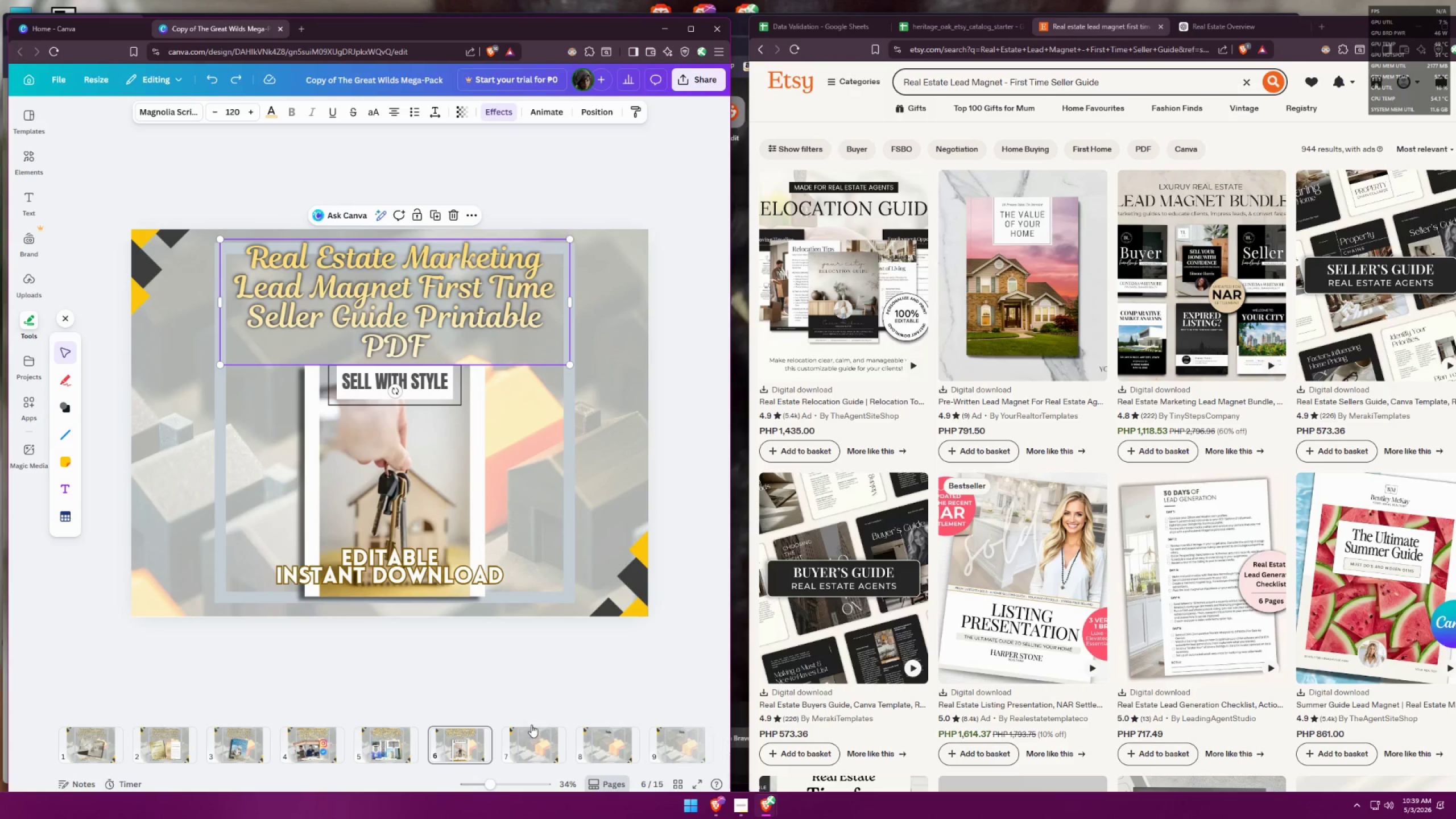 
left_click([531, 736])
 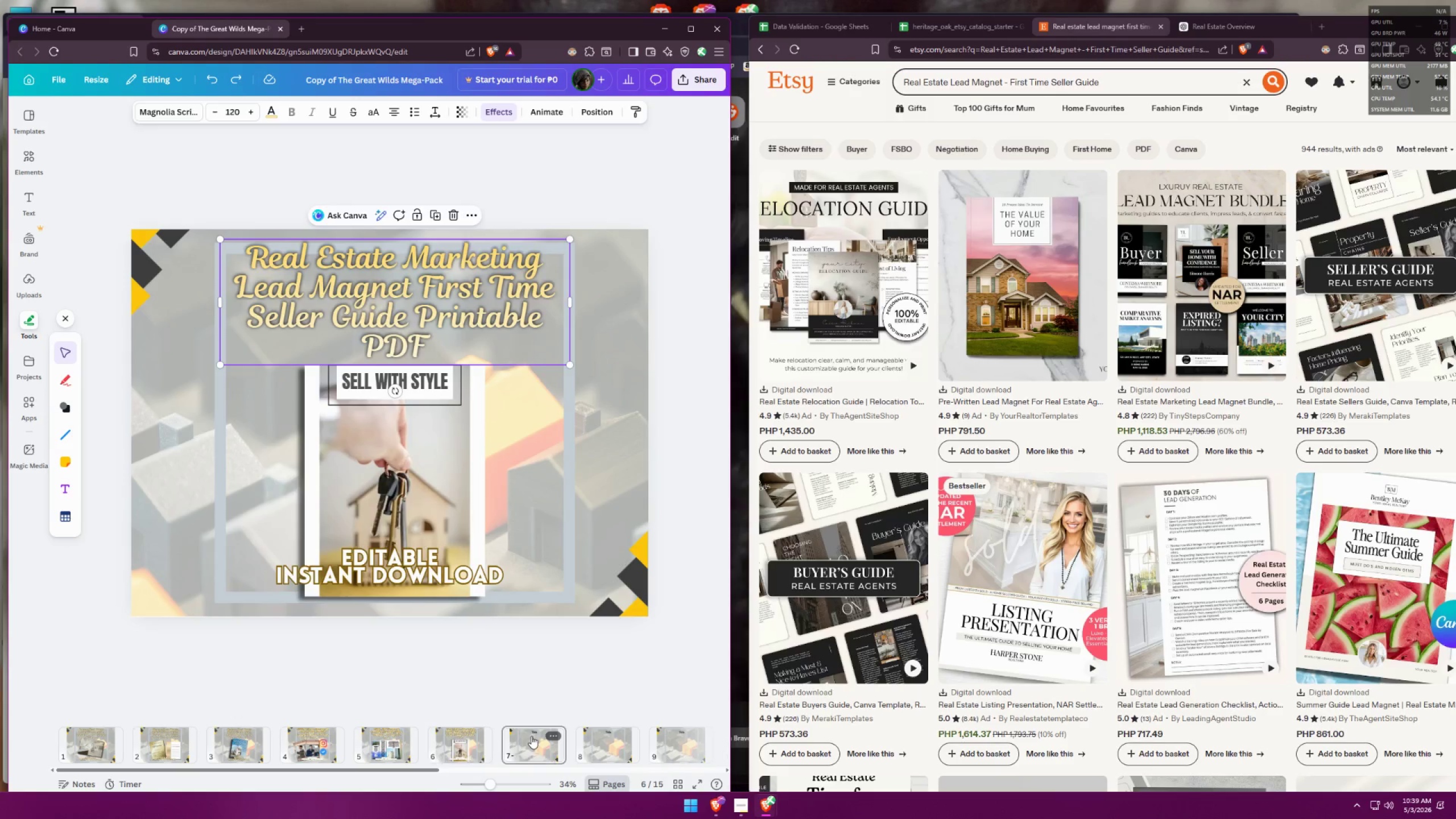 
key(Control+ControlLeft)
 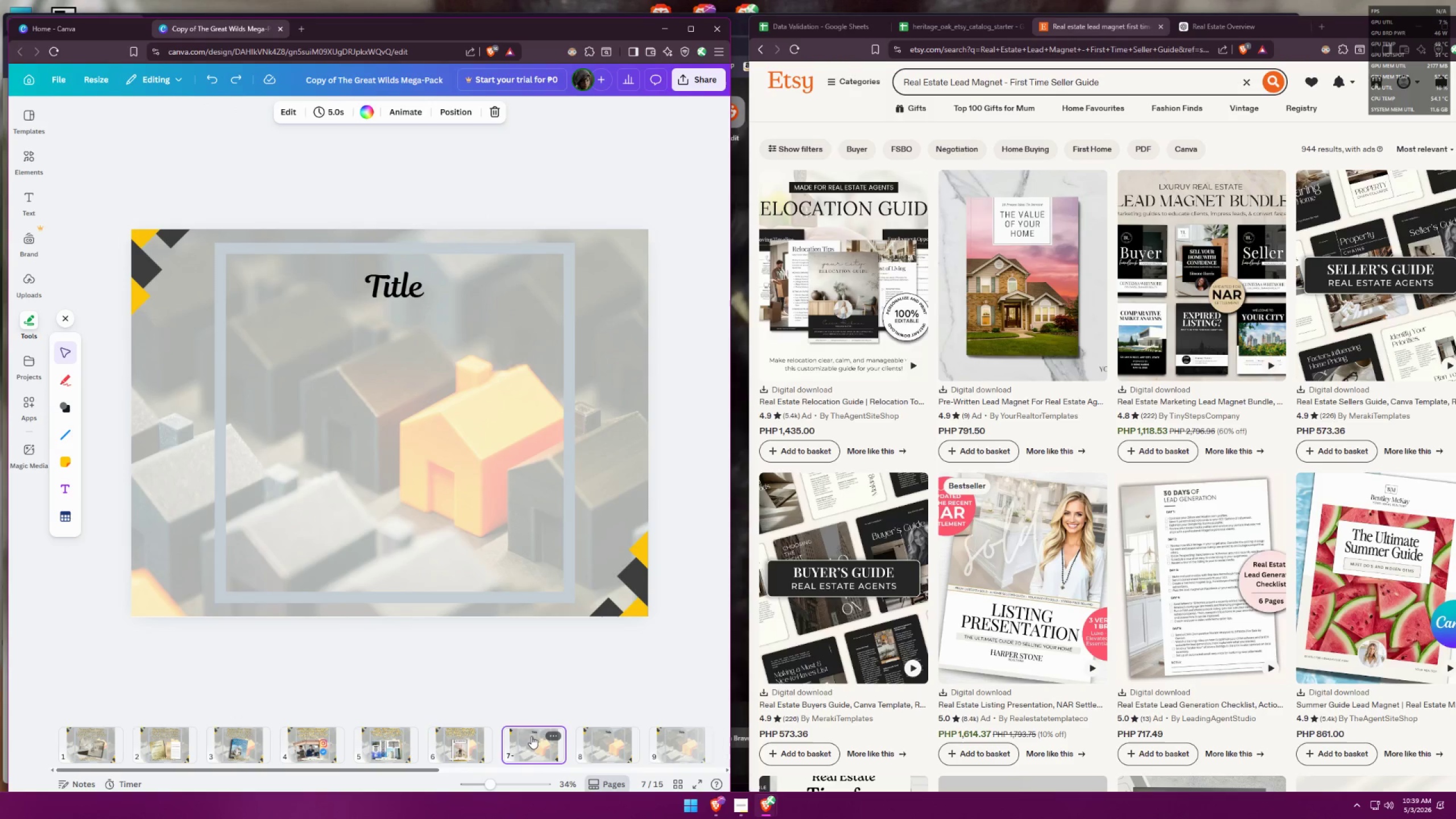 
key(Control+V)
 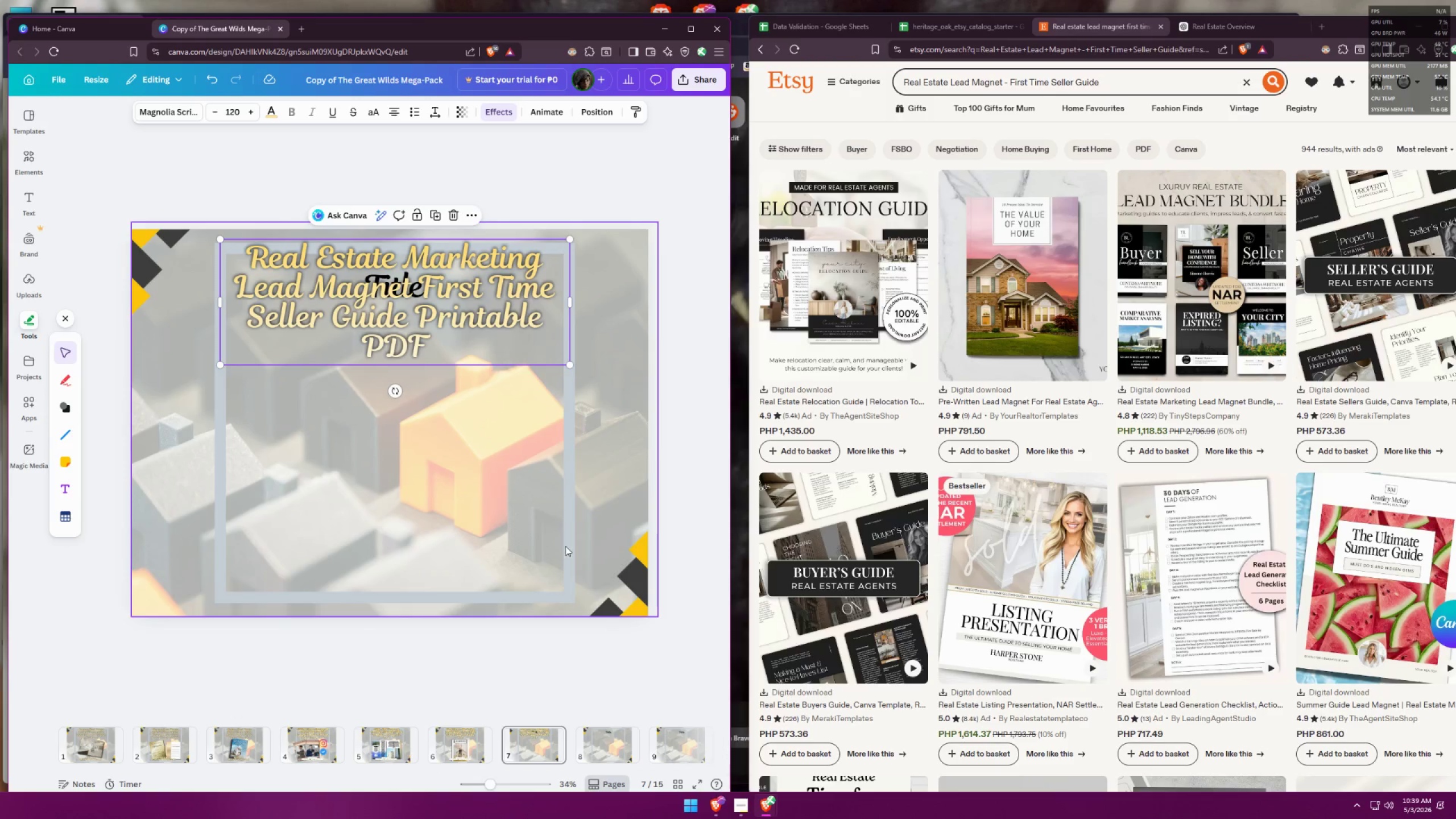 
key(Control+ControlLeft)
 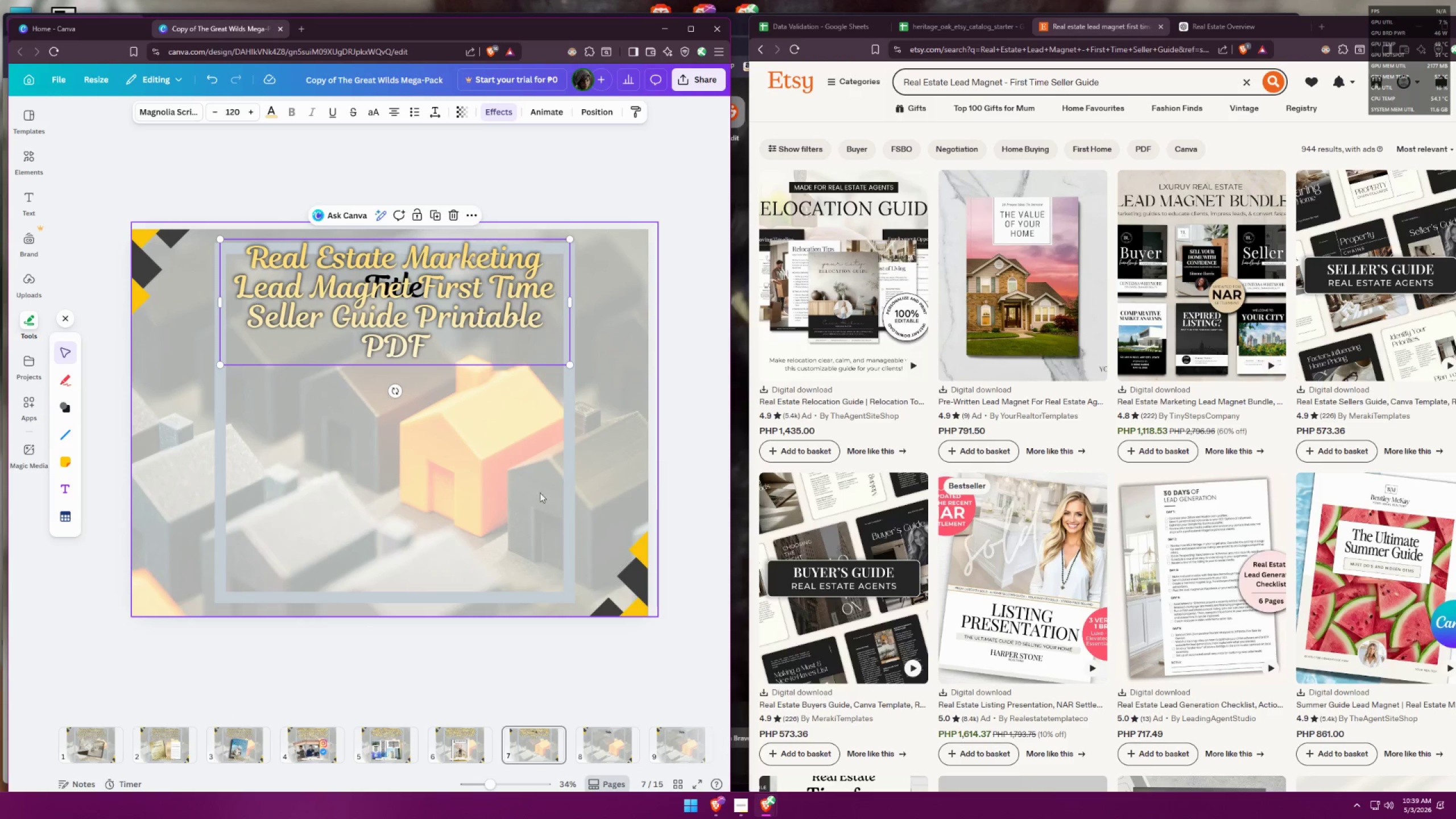 
key(Control+Z)
 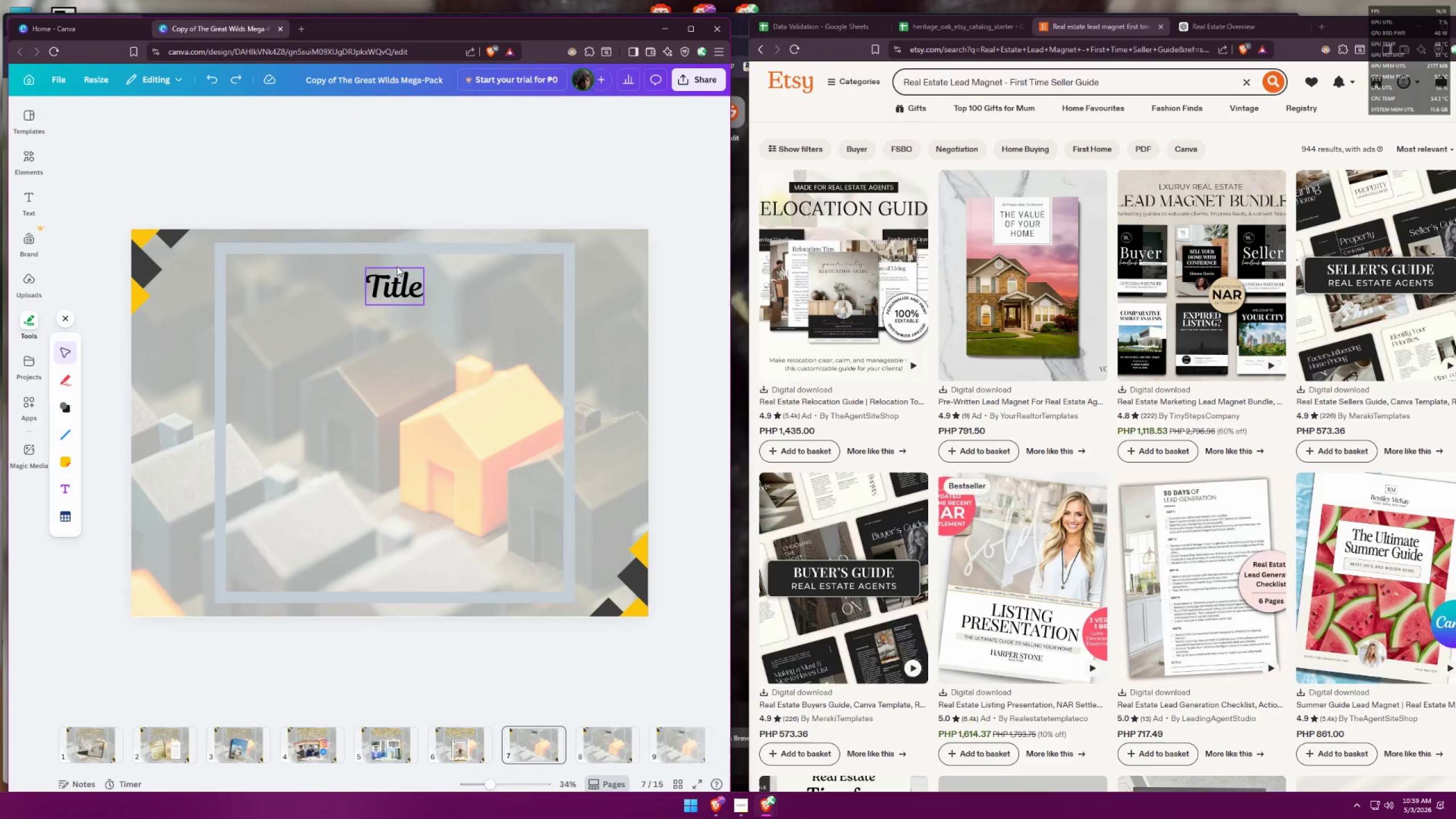 
left_click([399, 278])
 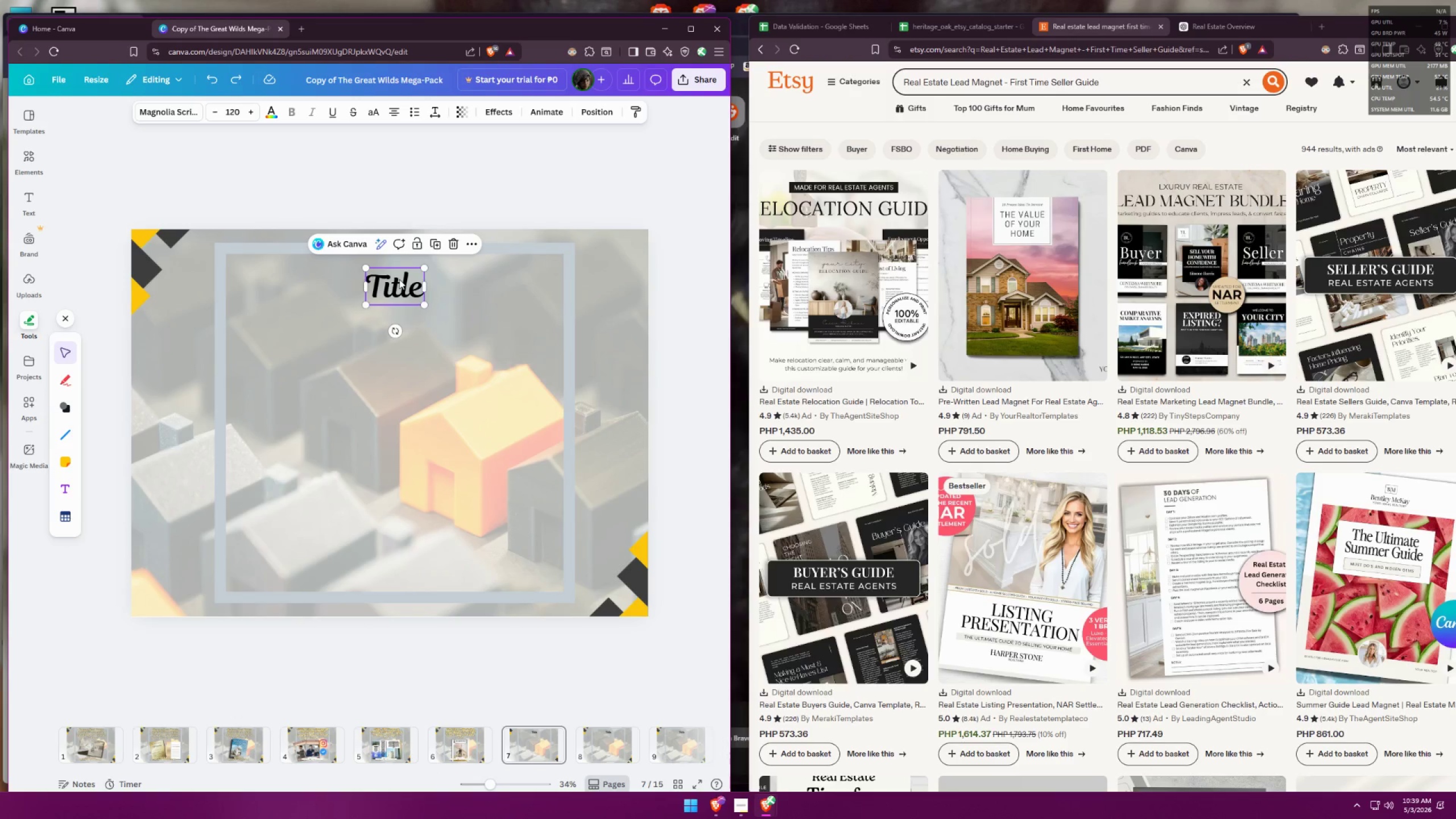 
key(Backspace)
 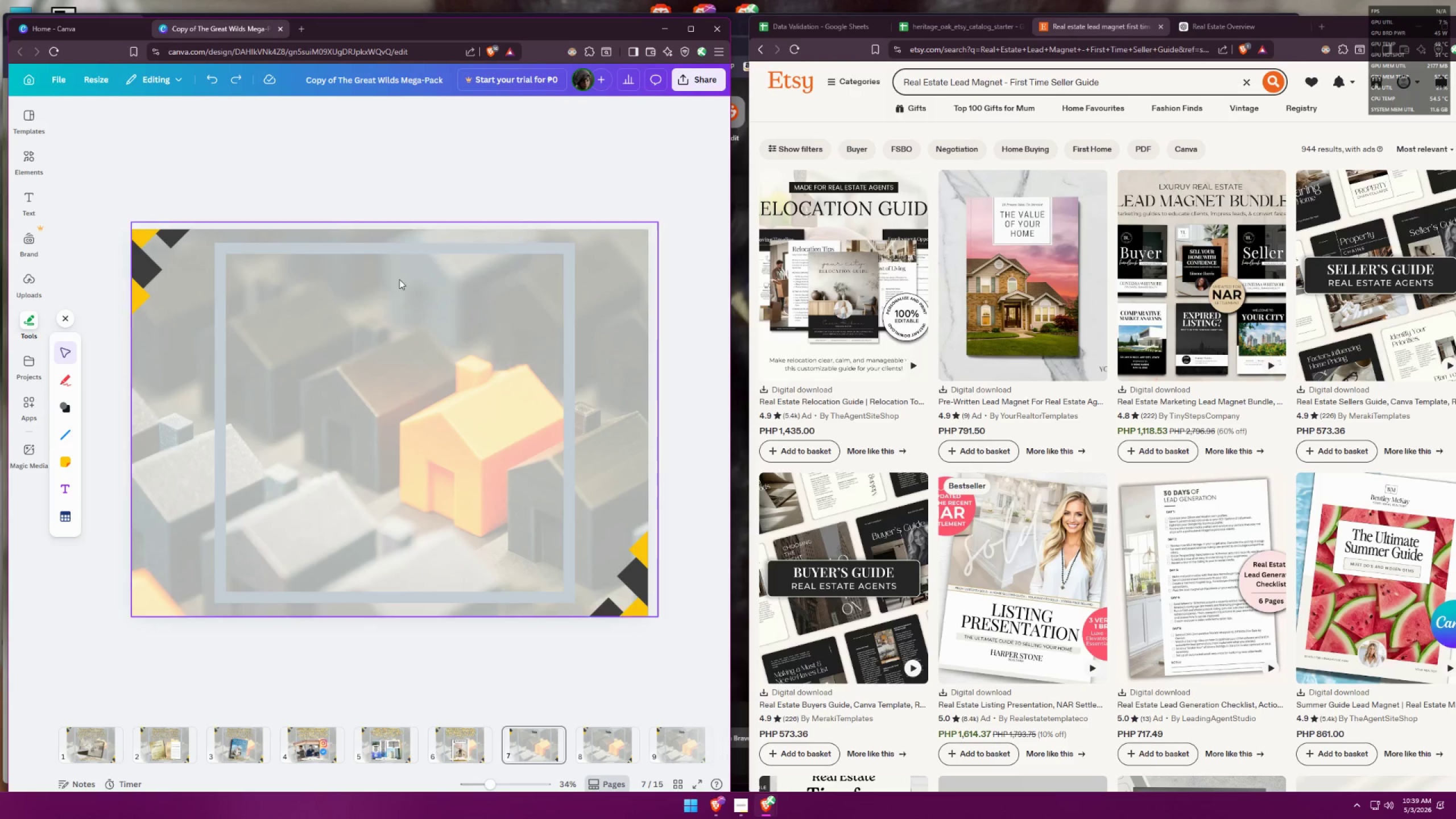 
key(Control+ControlLeft)
 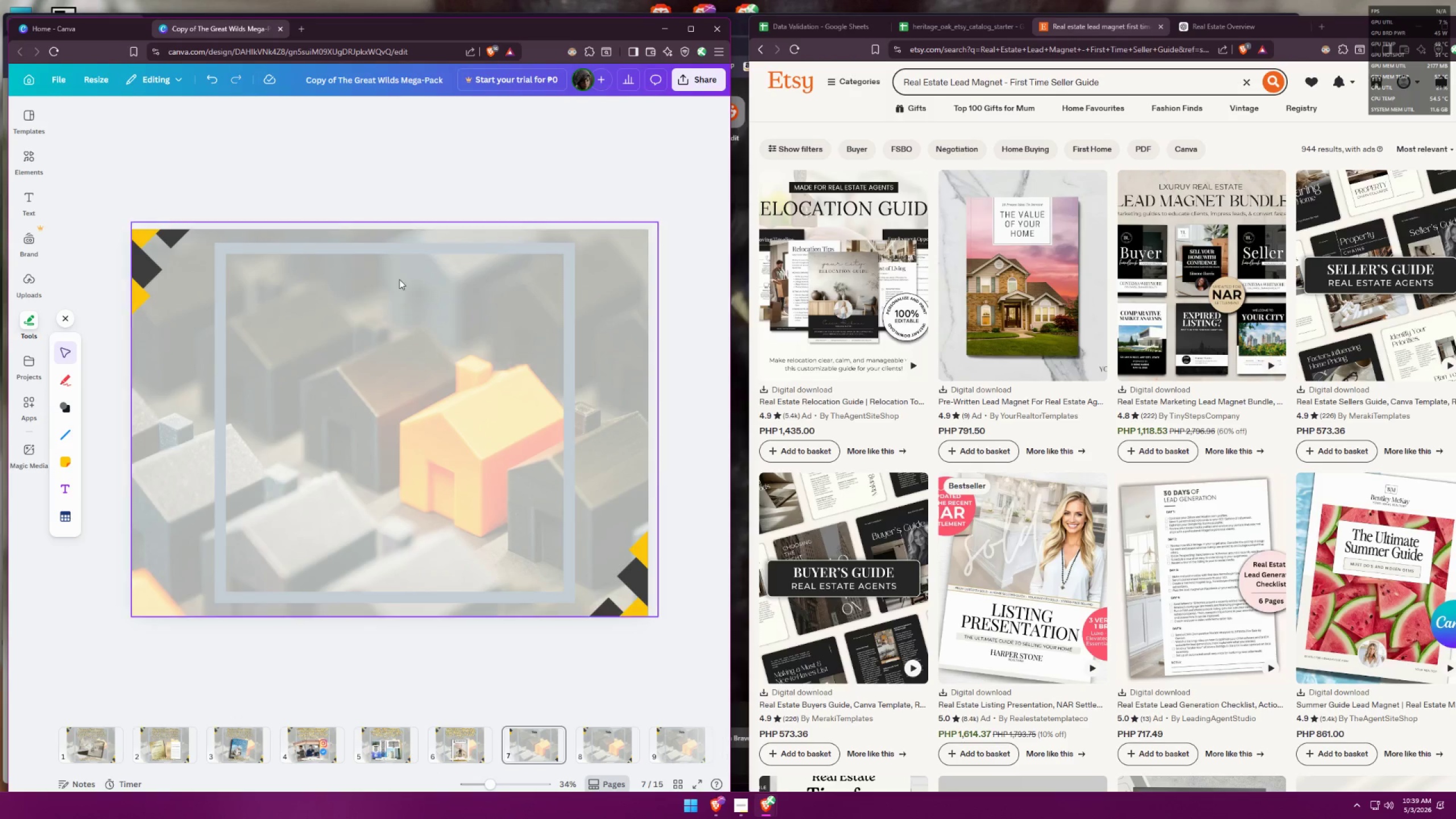 
key(Control+V)
 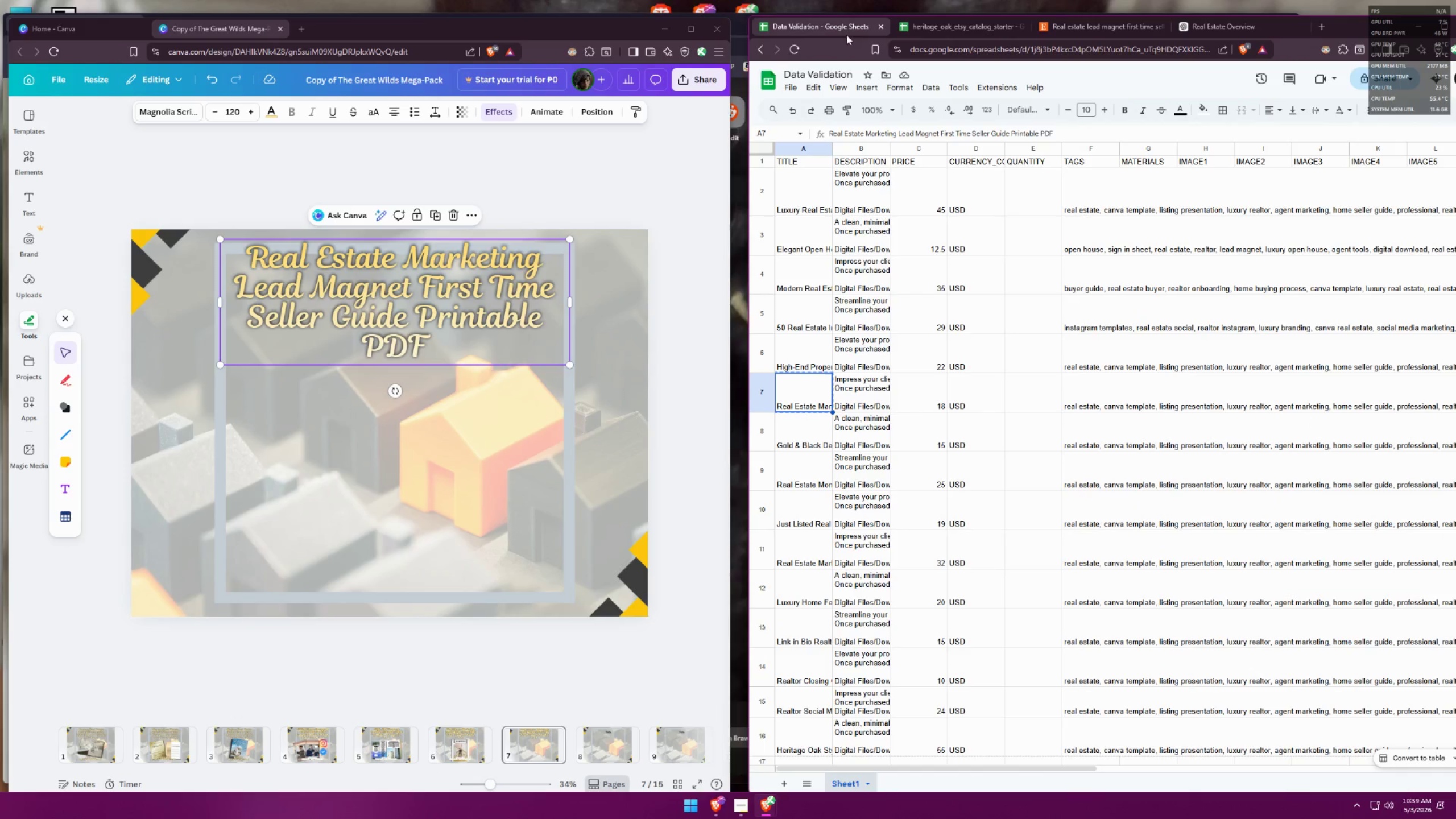 
left_click([817, 427])
 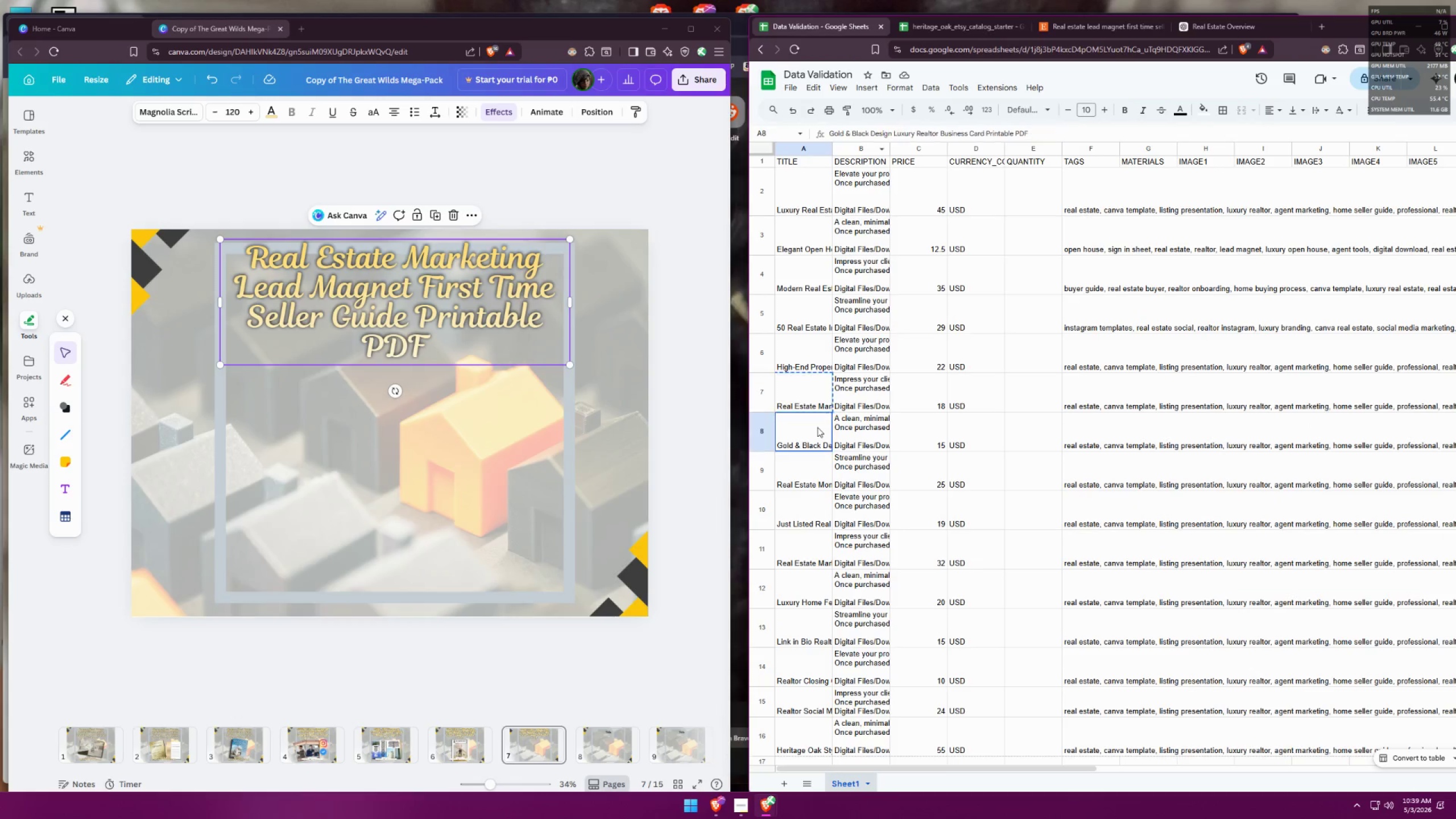 
key(Control+ControlLeft)
 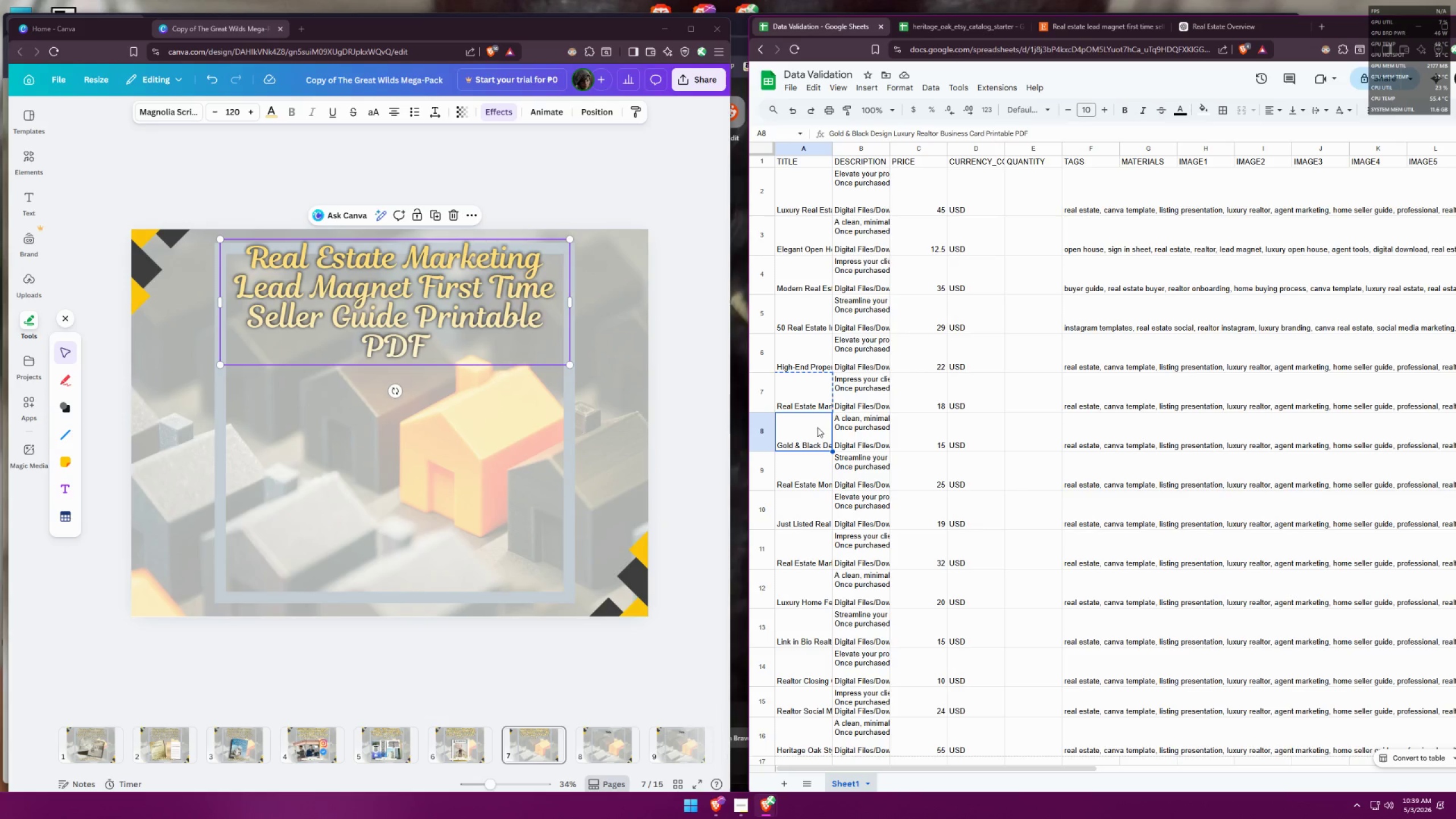 
key(Control+C)
 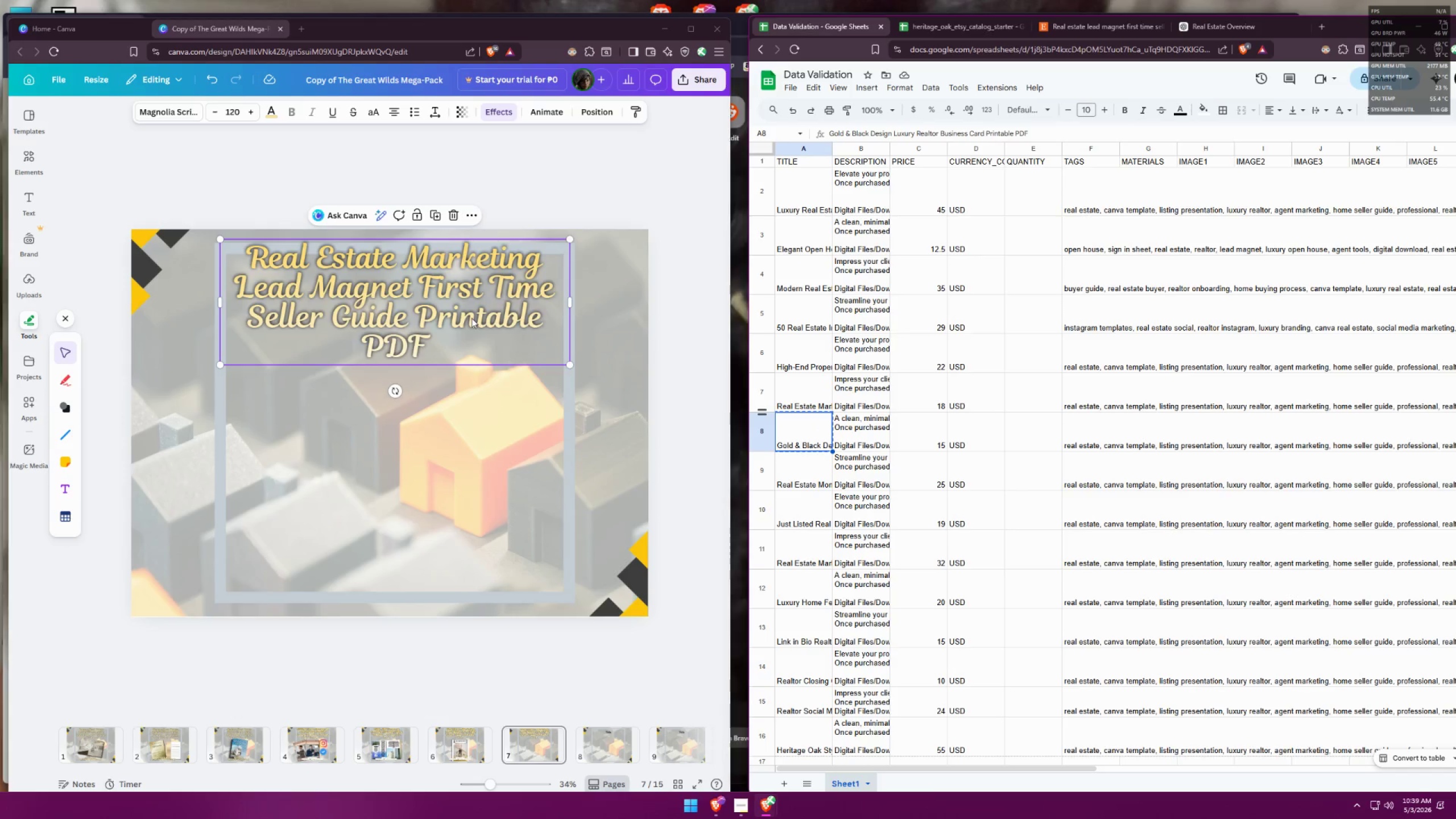 
double_click([470, 316])
 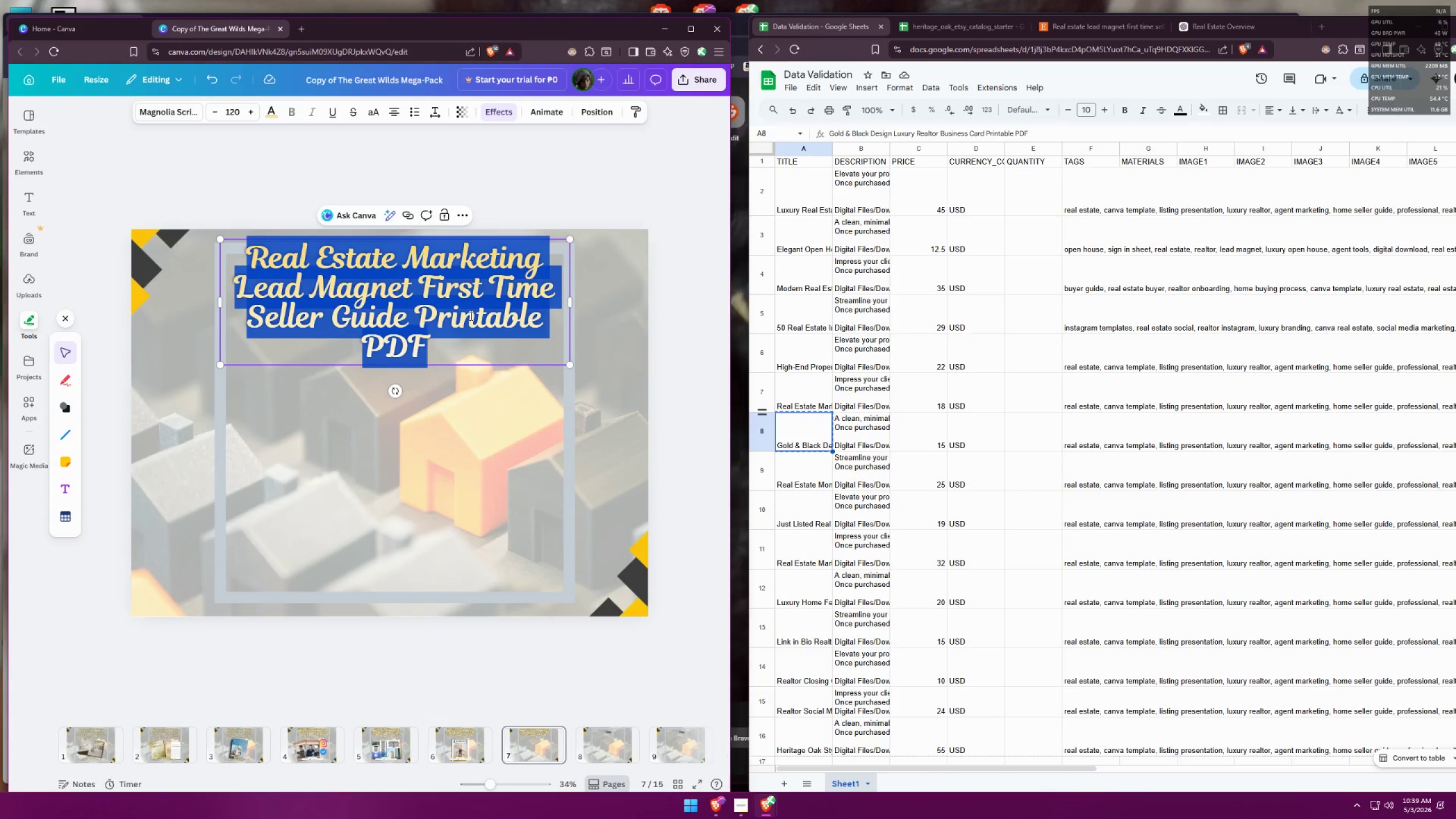 
key(Control+ControlLeft)
 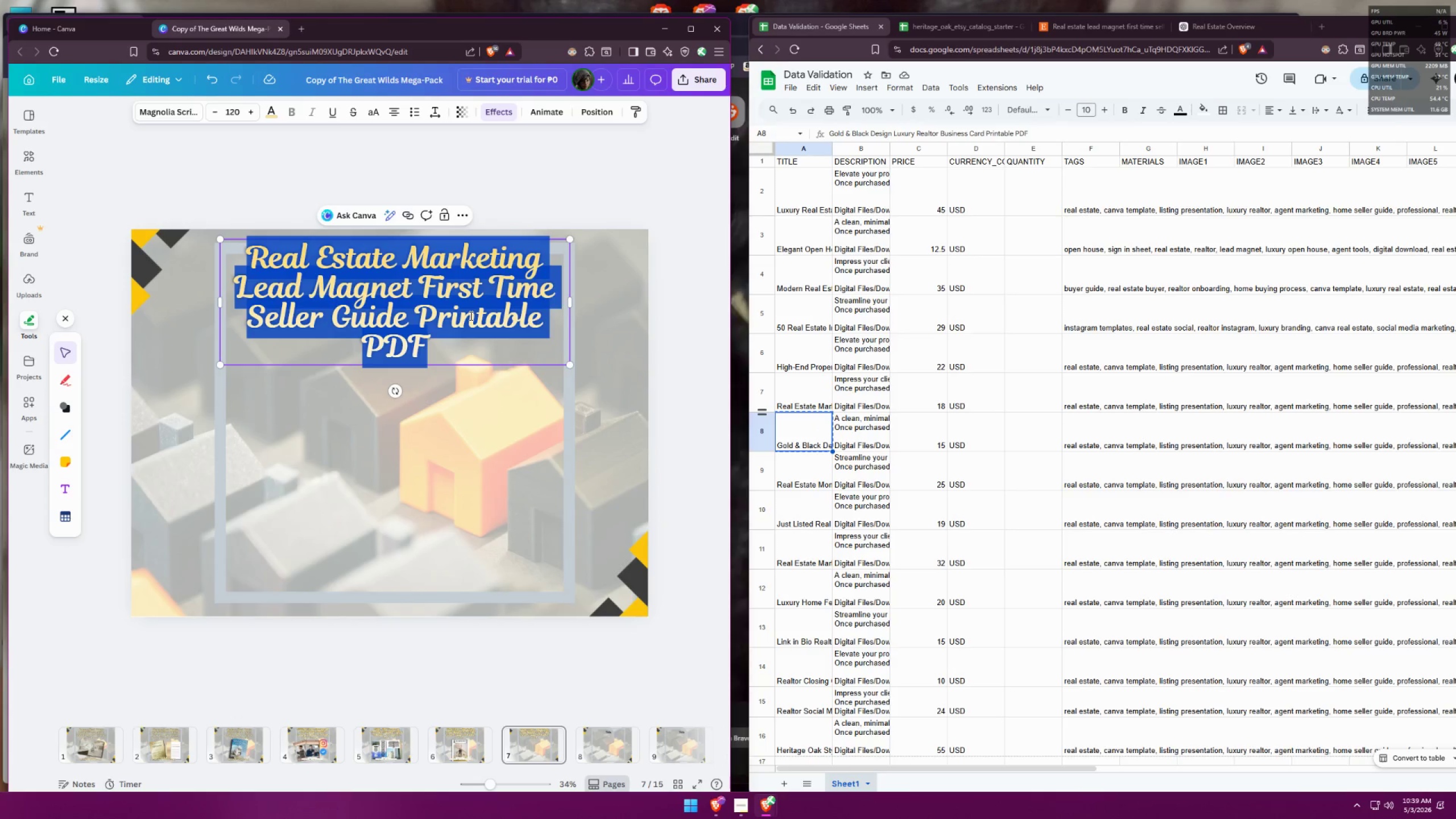 
key(Control+V)
 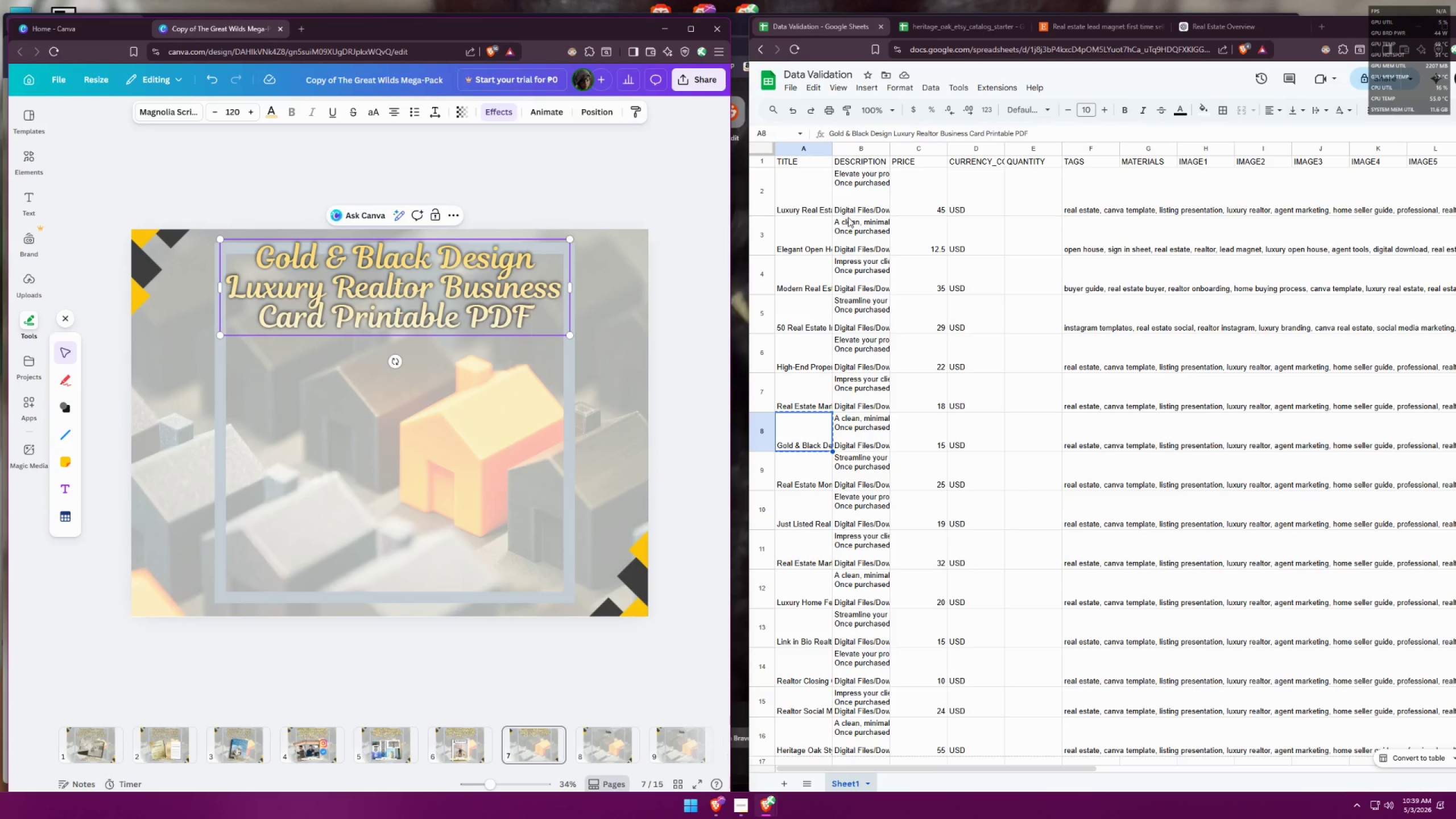 
left_click([920, 32])
 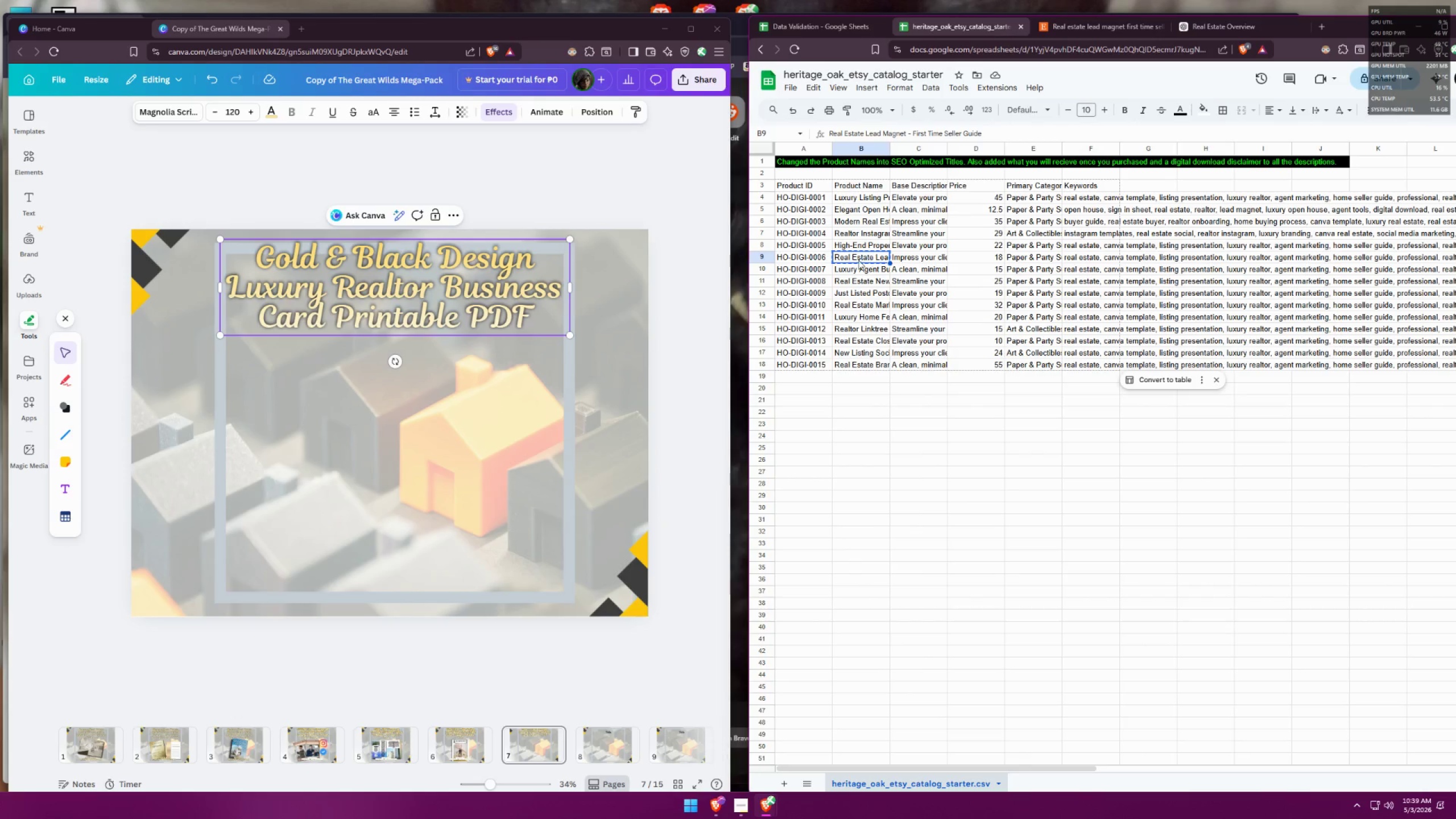 
double_click([856, 270])
 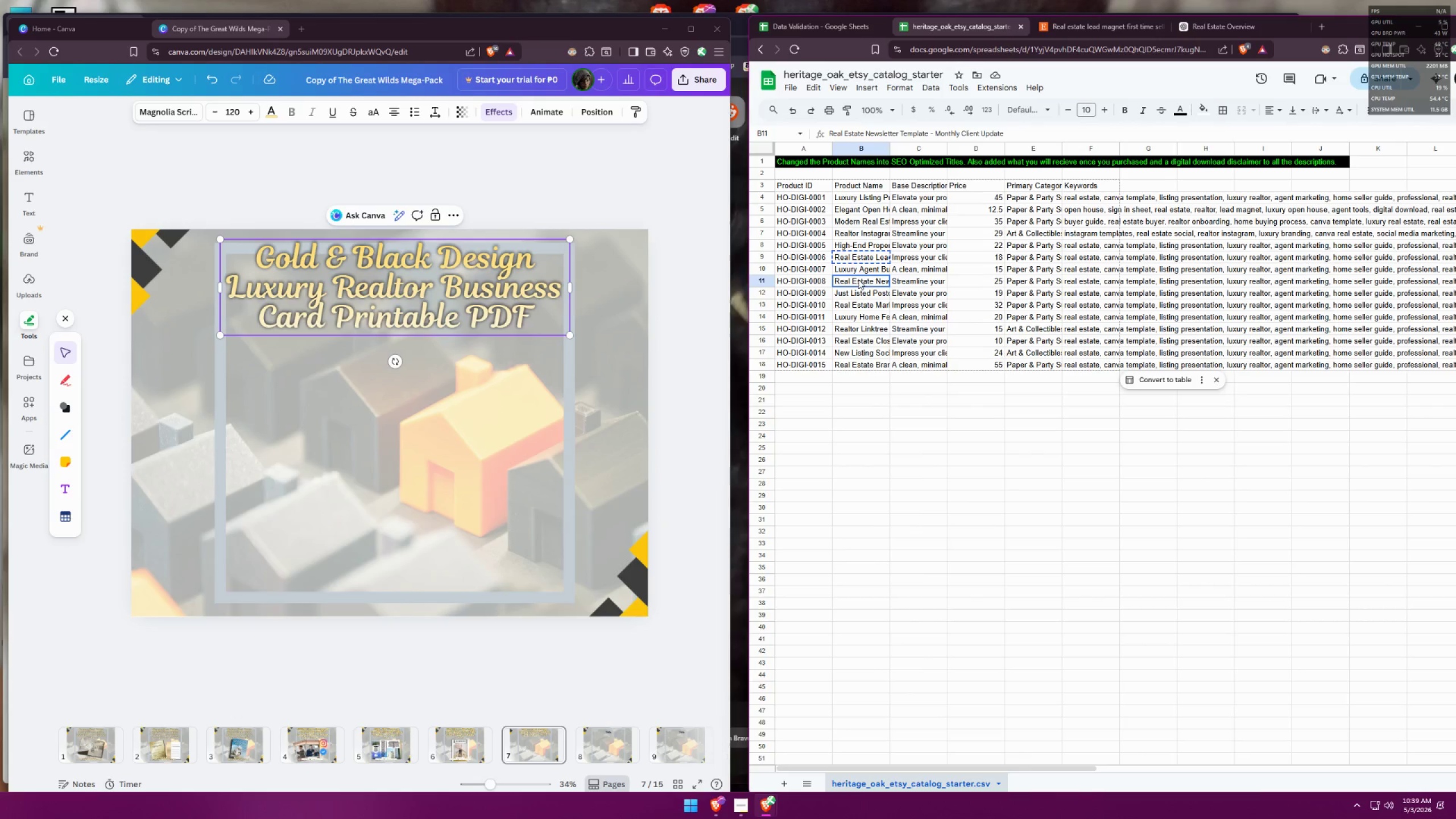 
double_click([857, 268])
 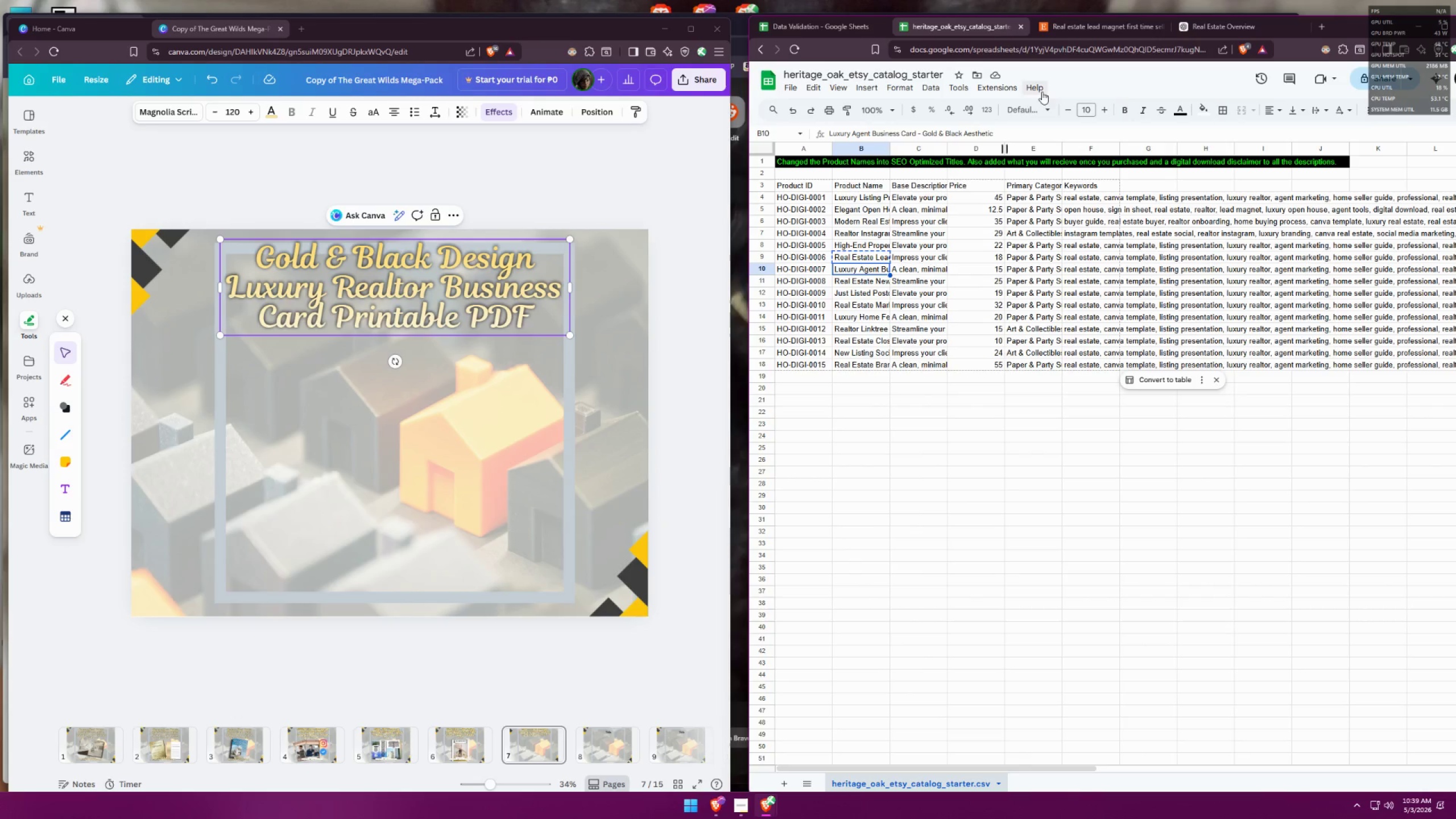 
key(Control+ControlLeft)
 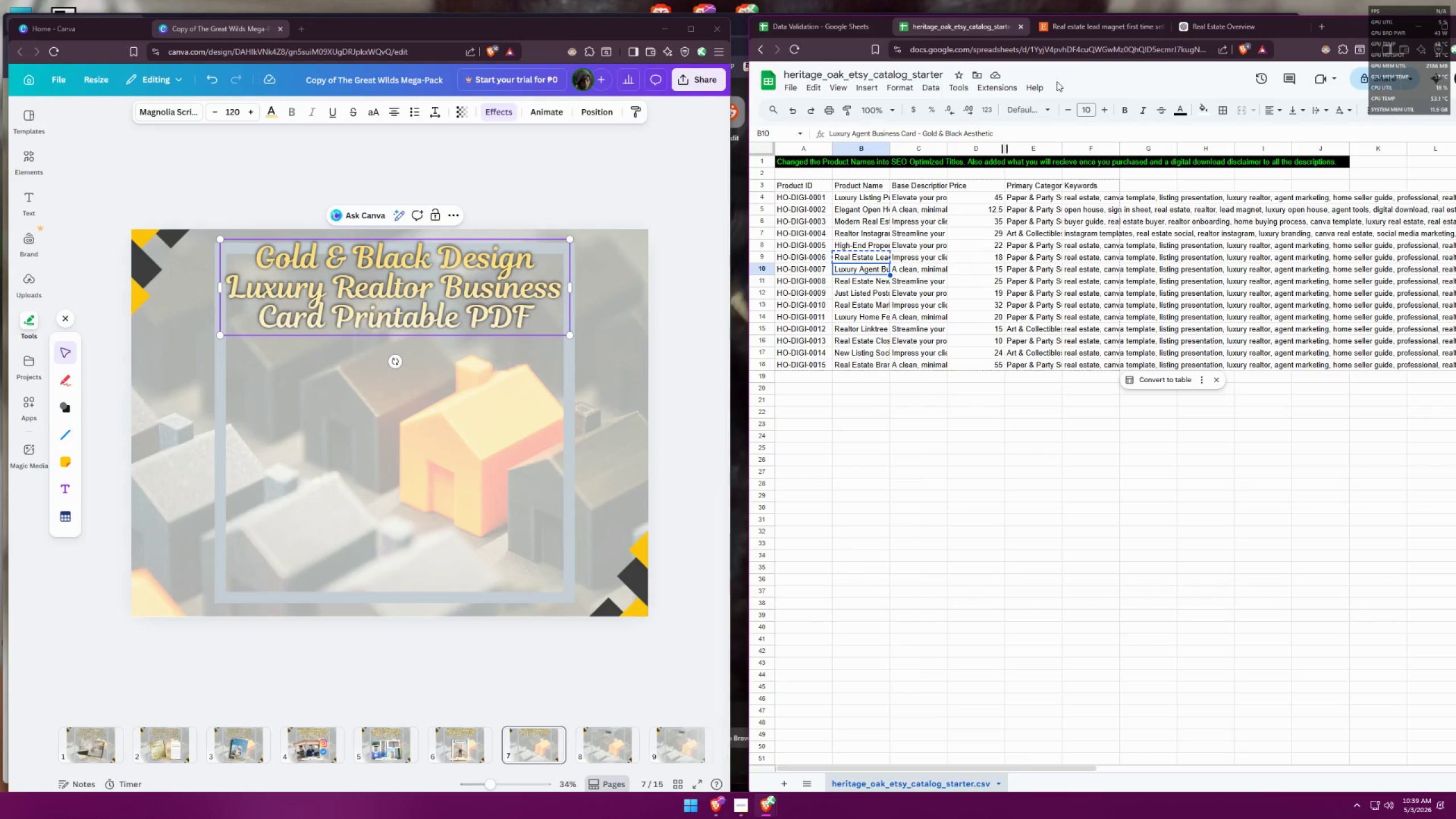 
key(Control+C)
 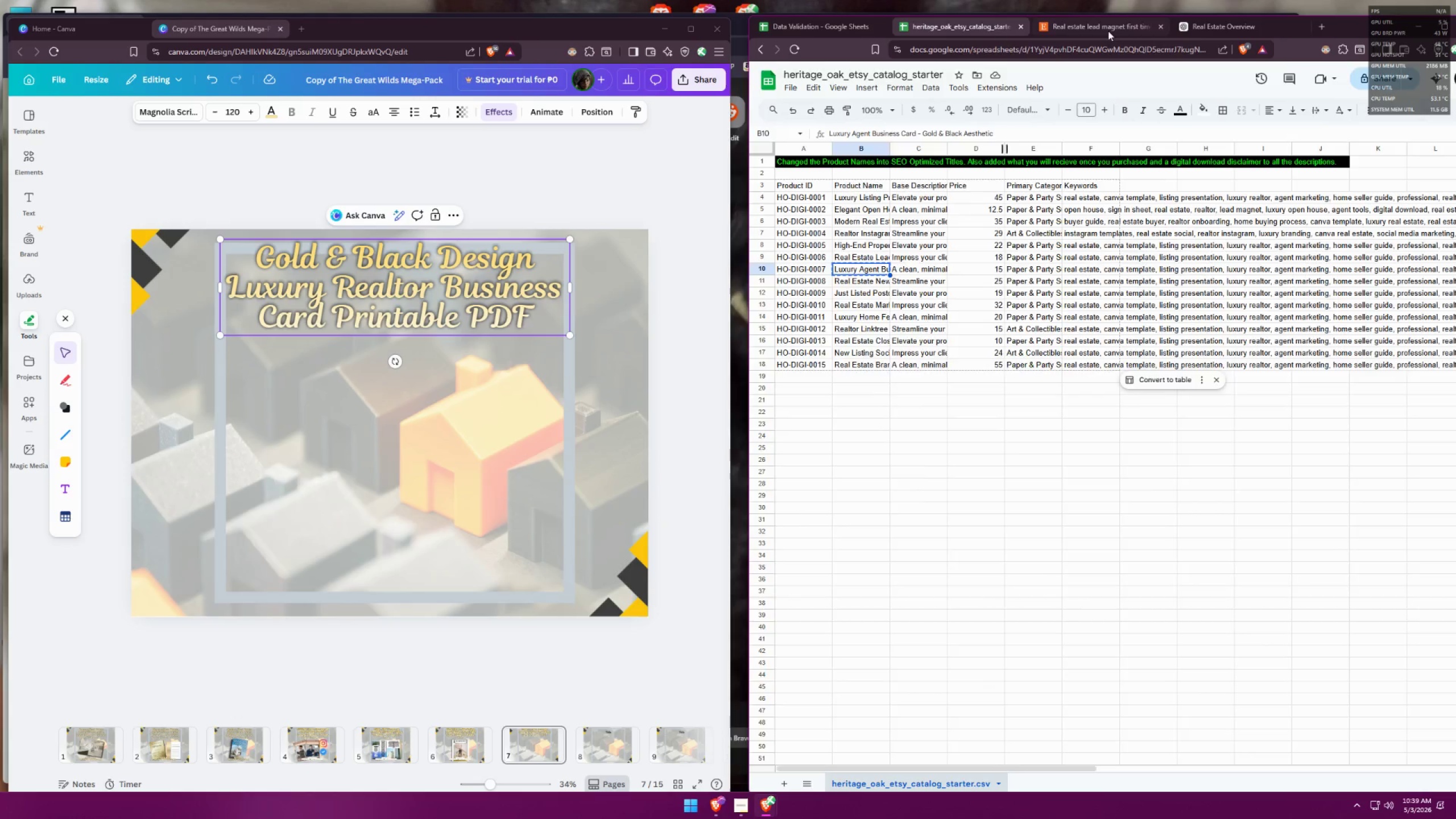 
left_click([1107, 28])
 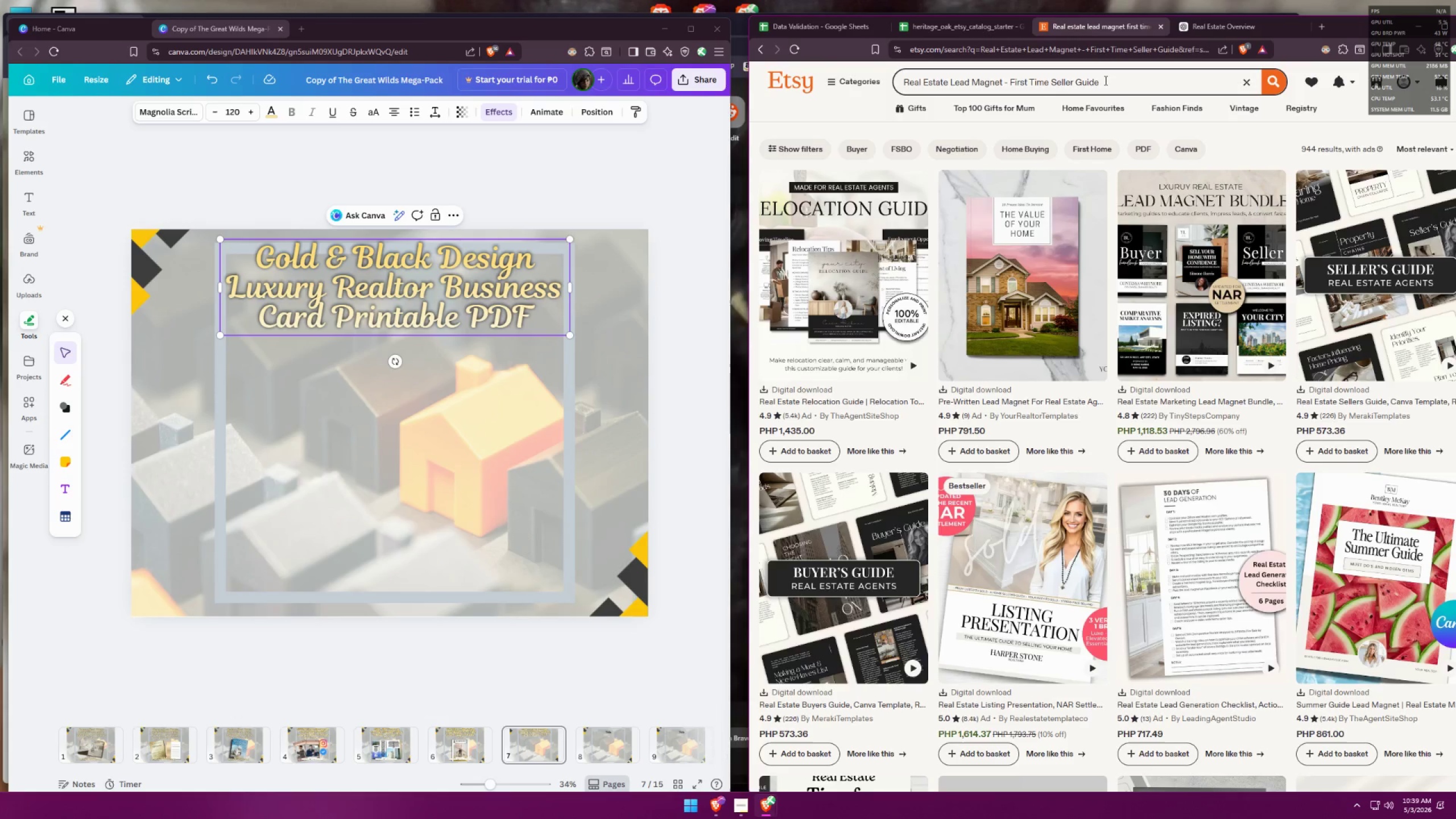 
left_click_drag(start_coordinate=[1105, 81], to_coordinate=[768, 79])
 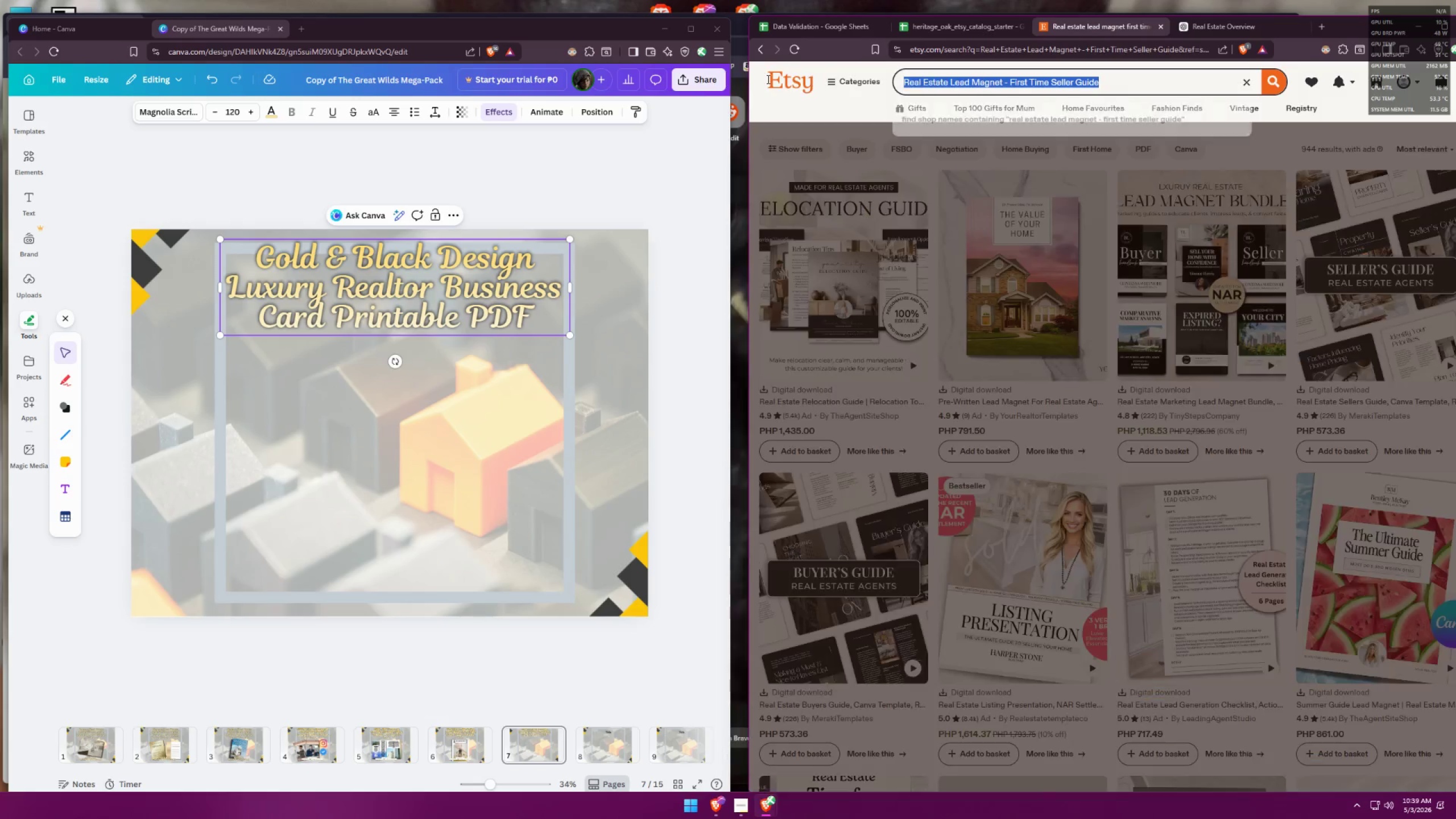 
key(Control+ControlLeft)
 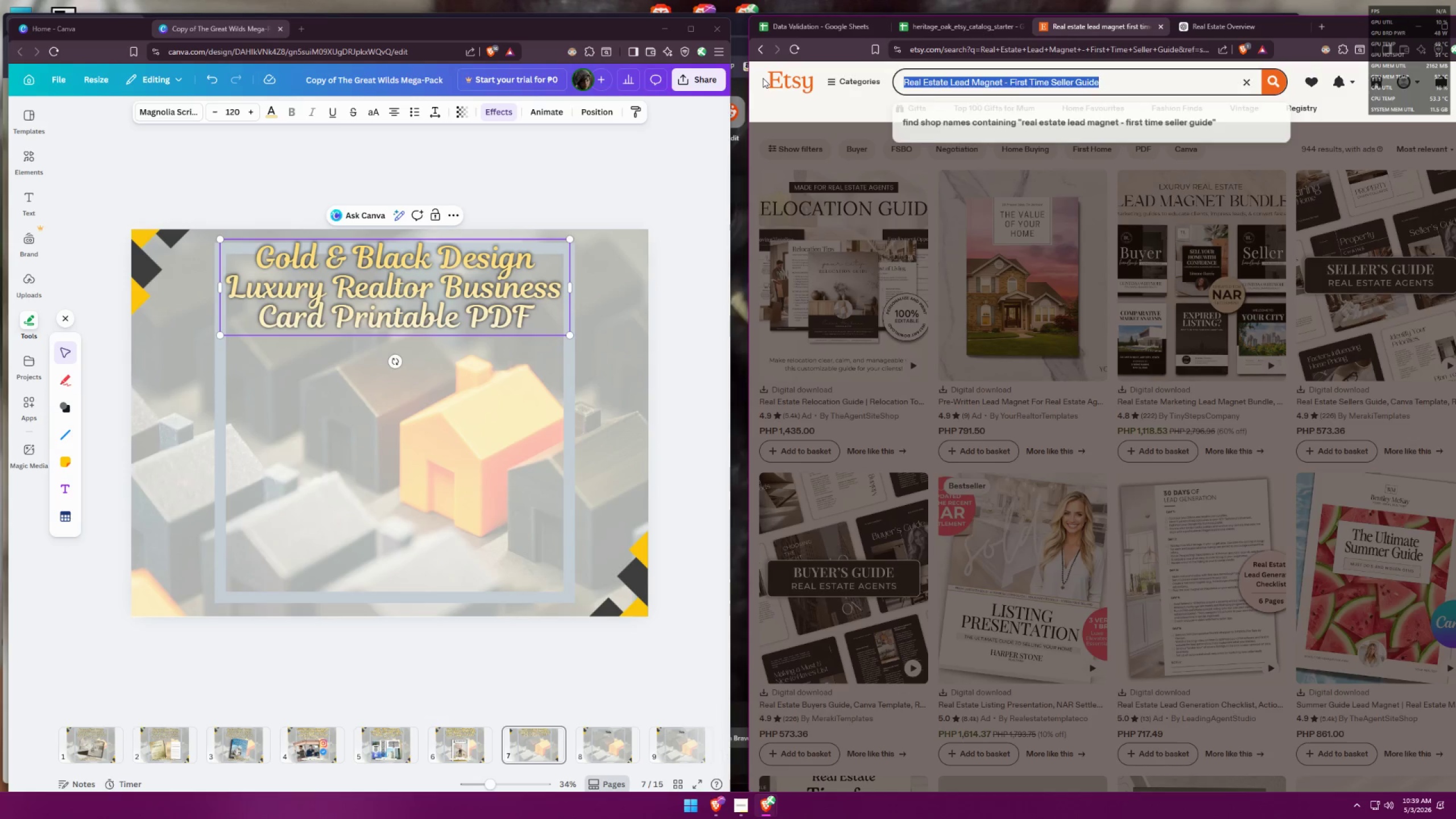 
key(Control+V)
 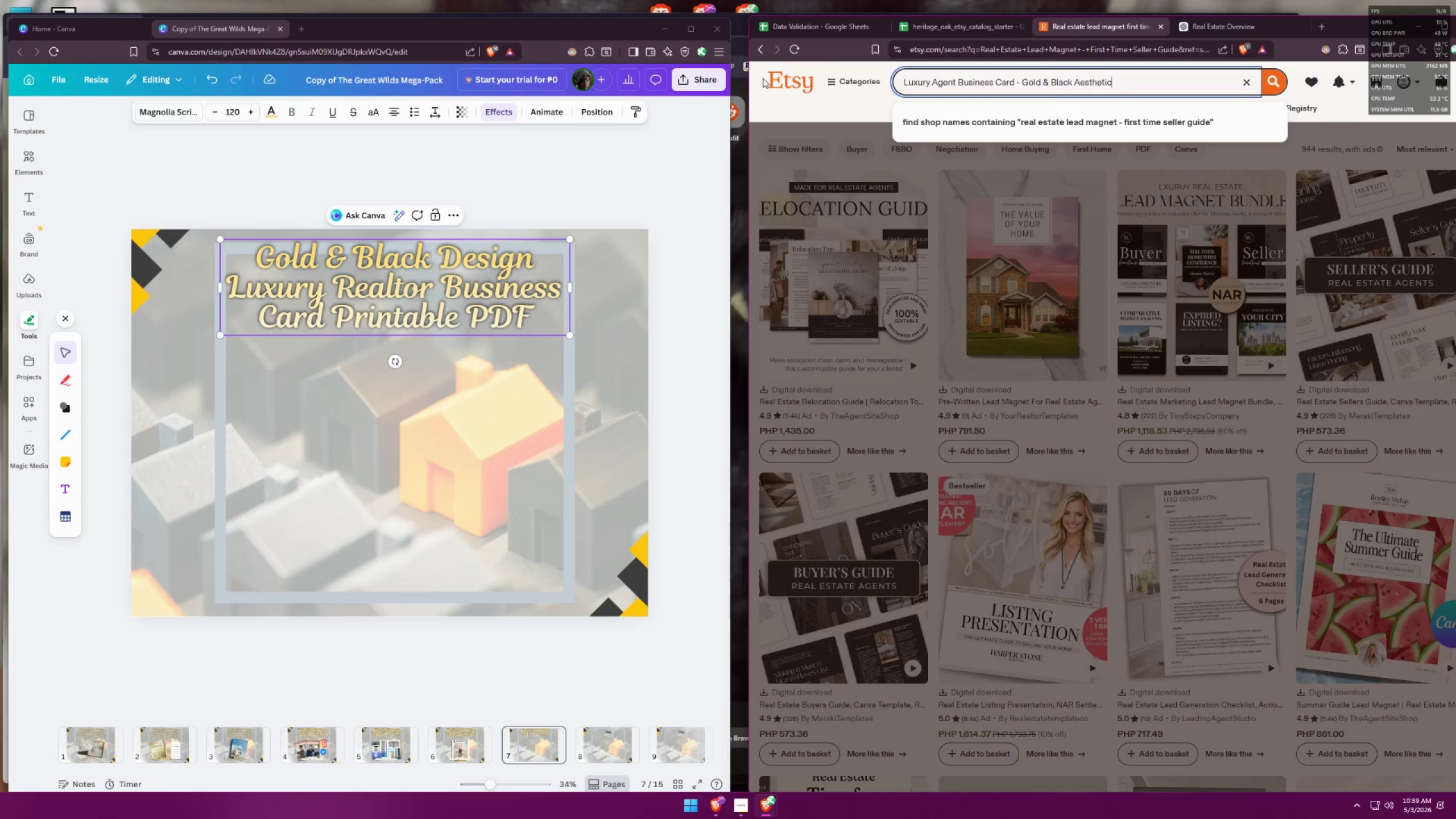 
key(Backslash)
 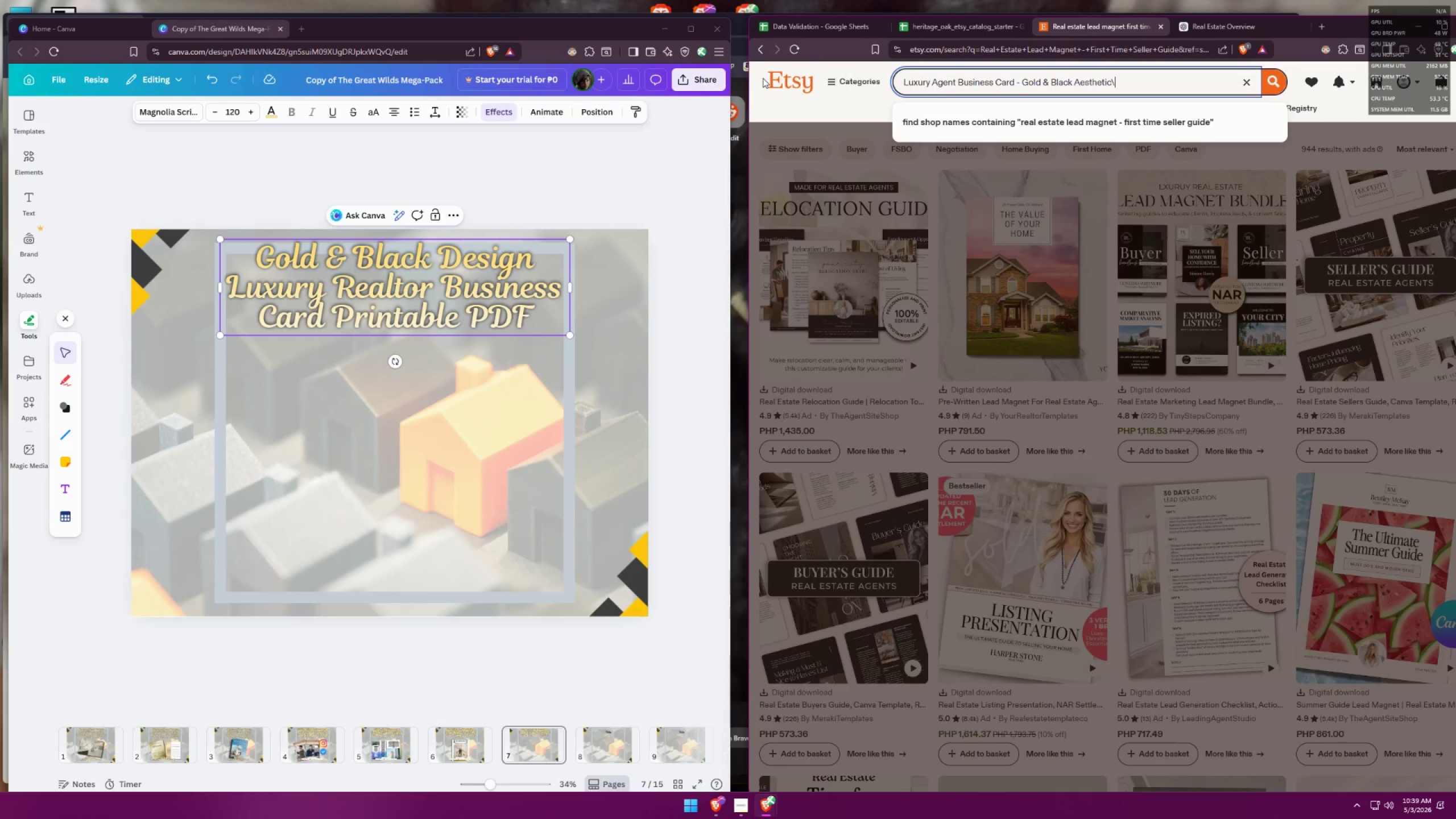 
key(Backspace)
 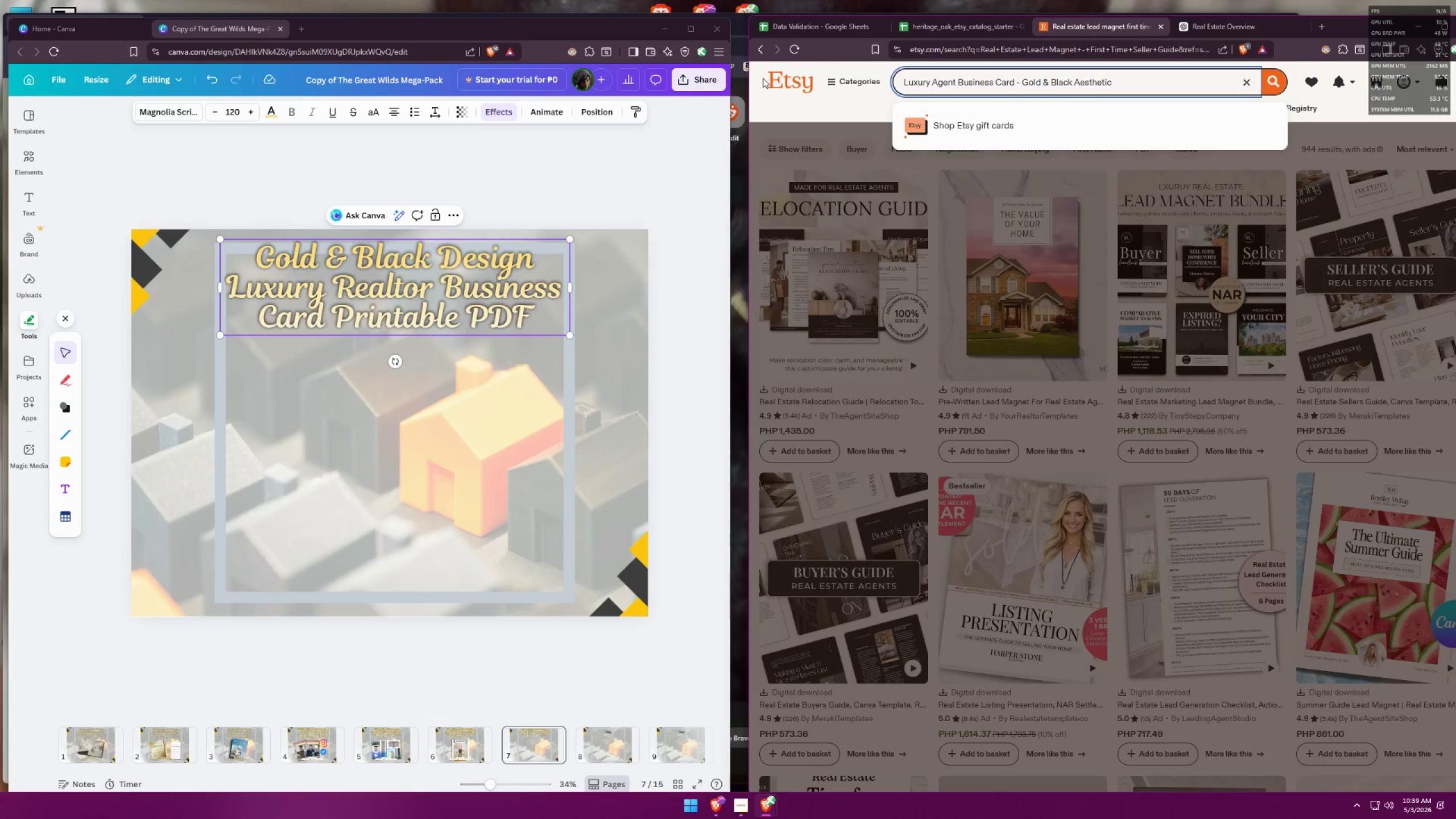 
key(Enter)
 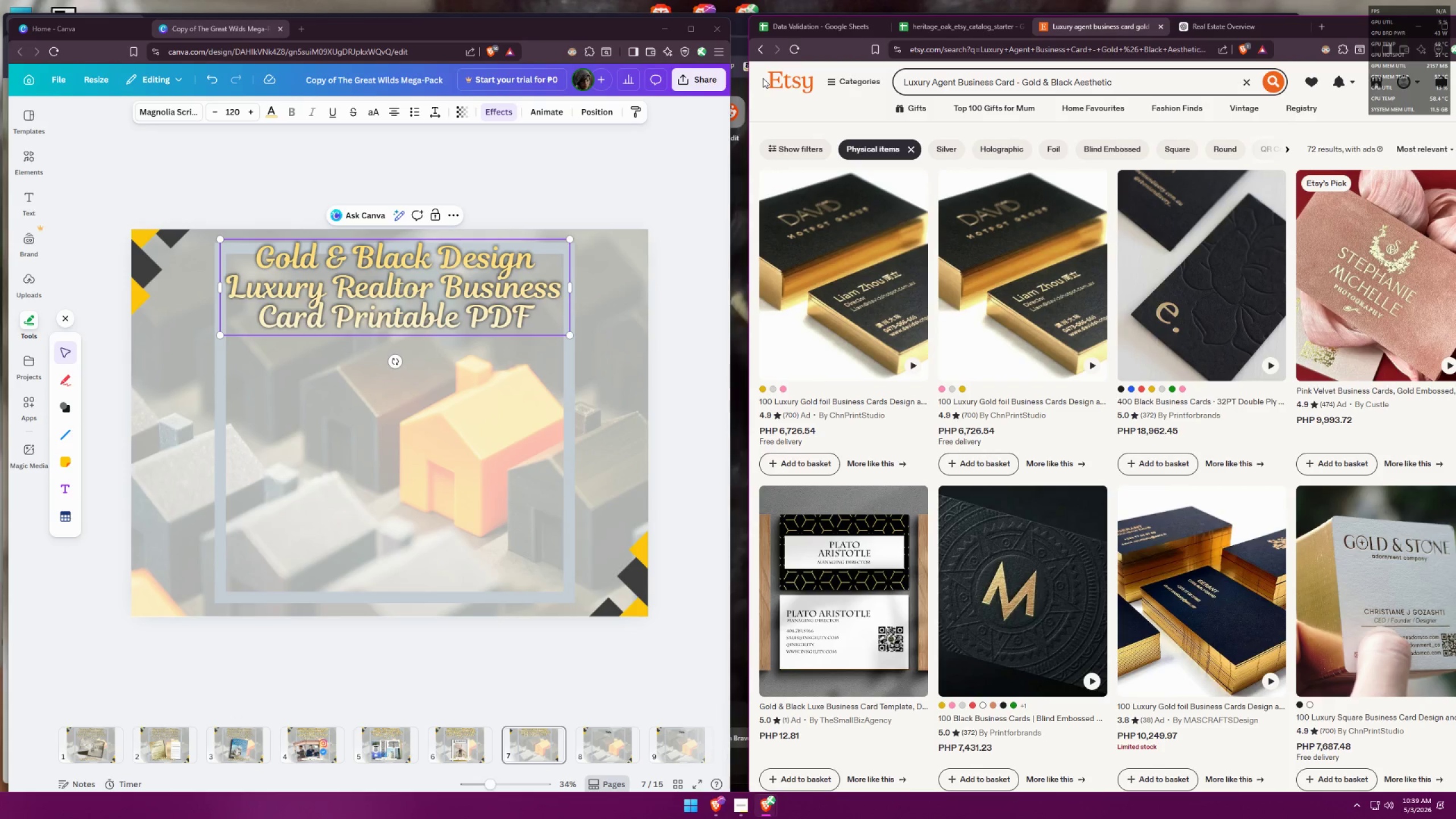 
wait(7.65)
 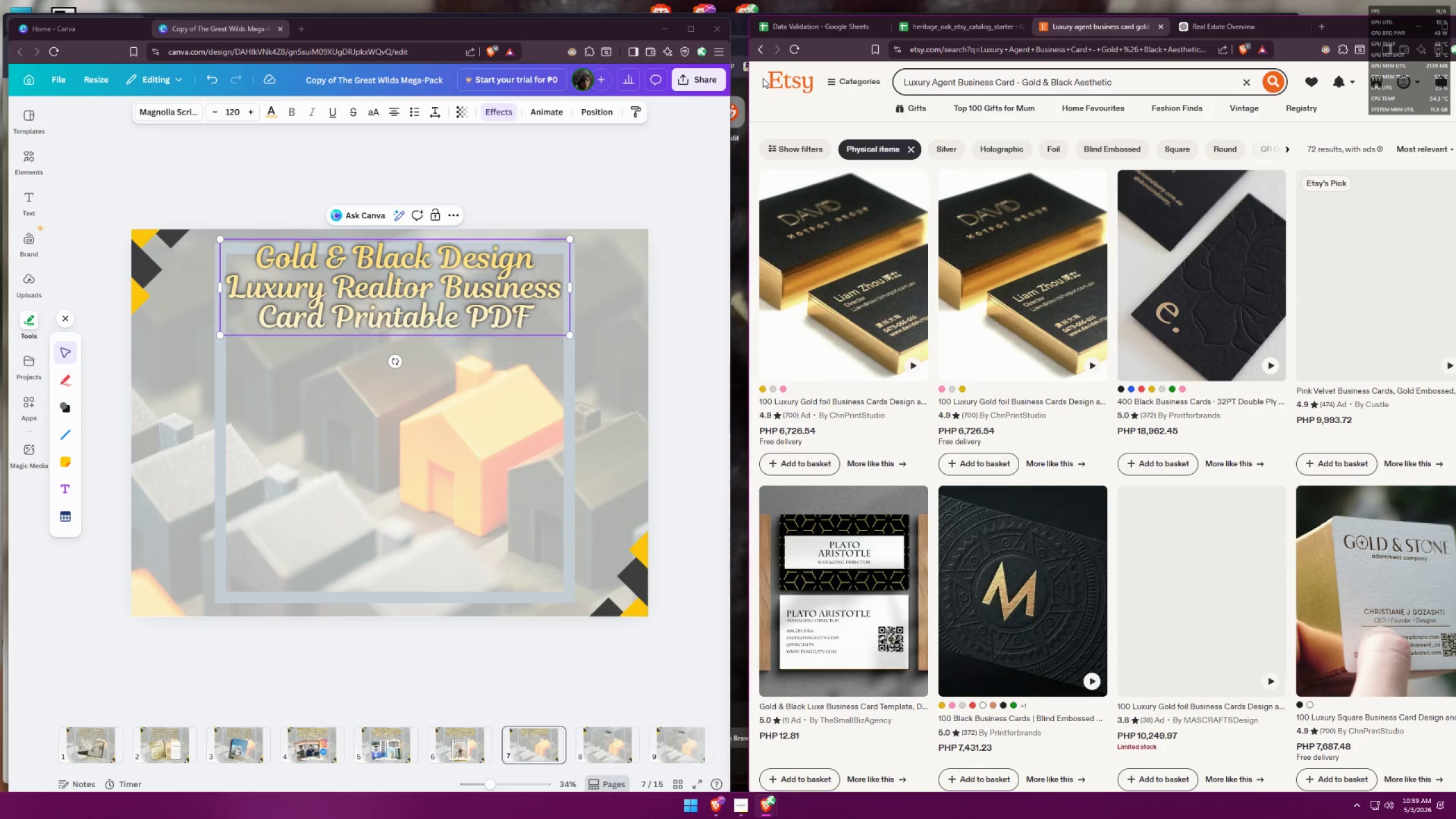 
left_click([28, 163])
 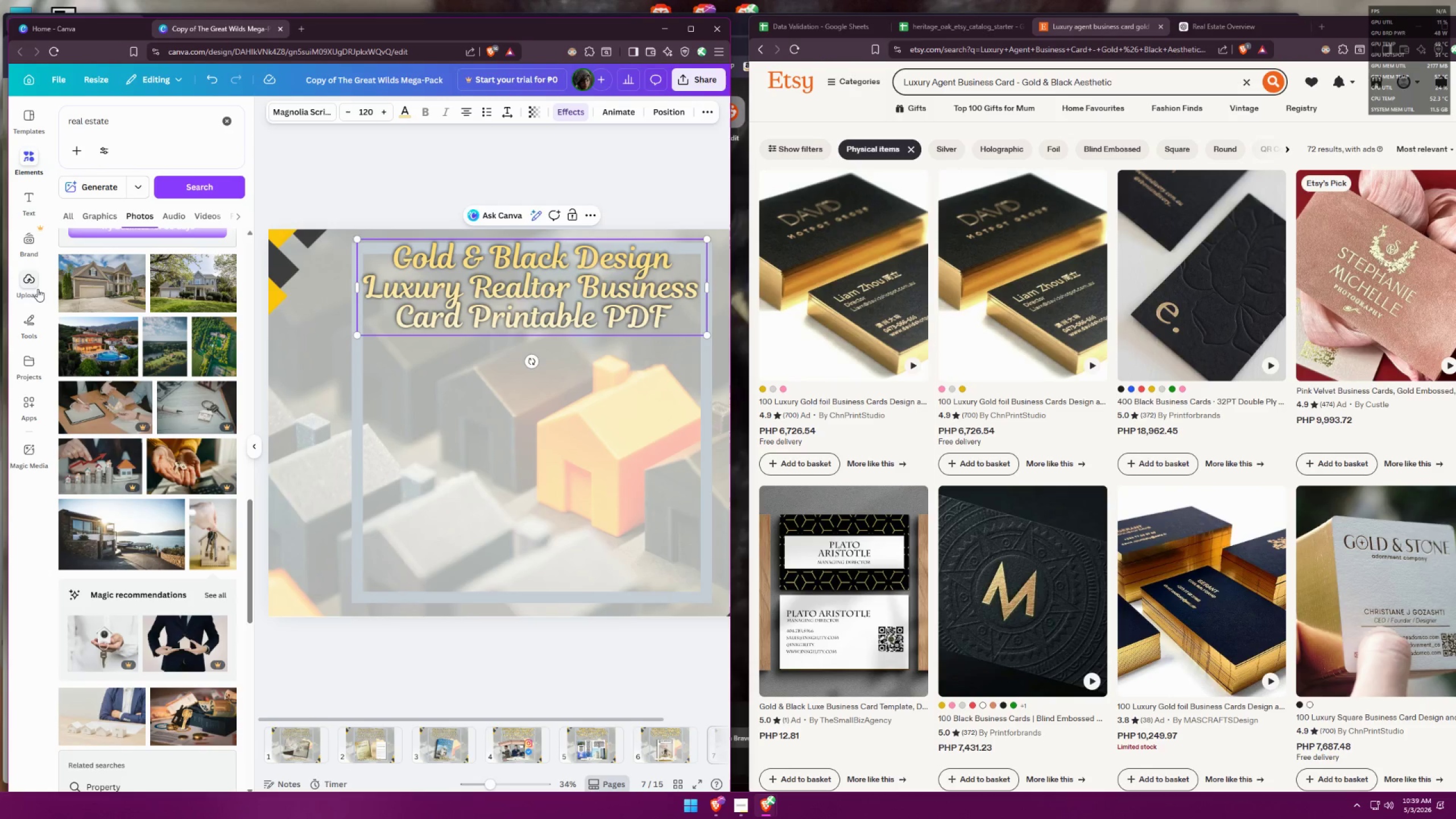 
left_click([34, 323])
 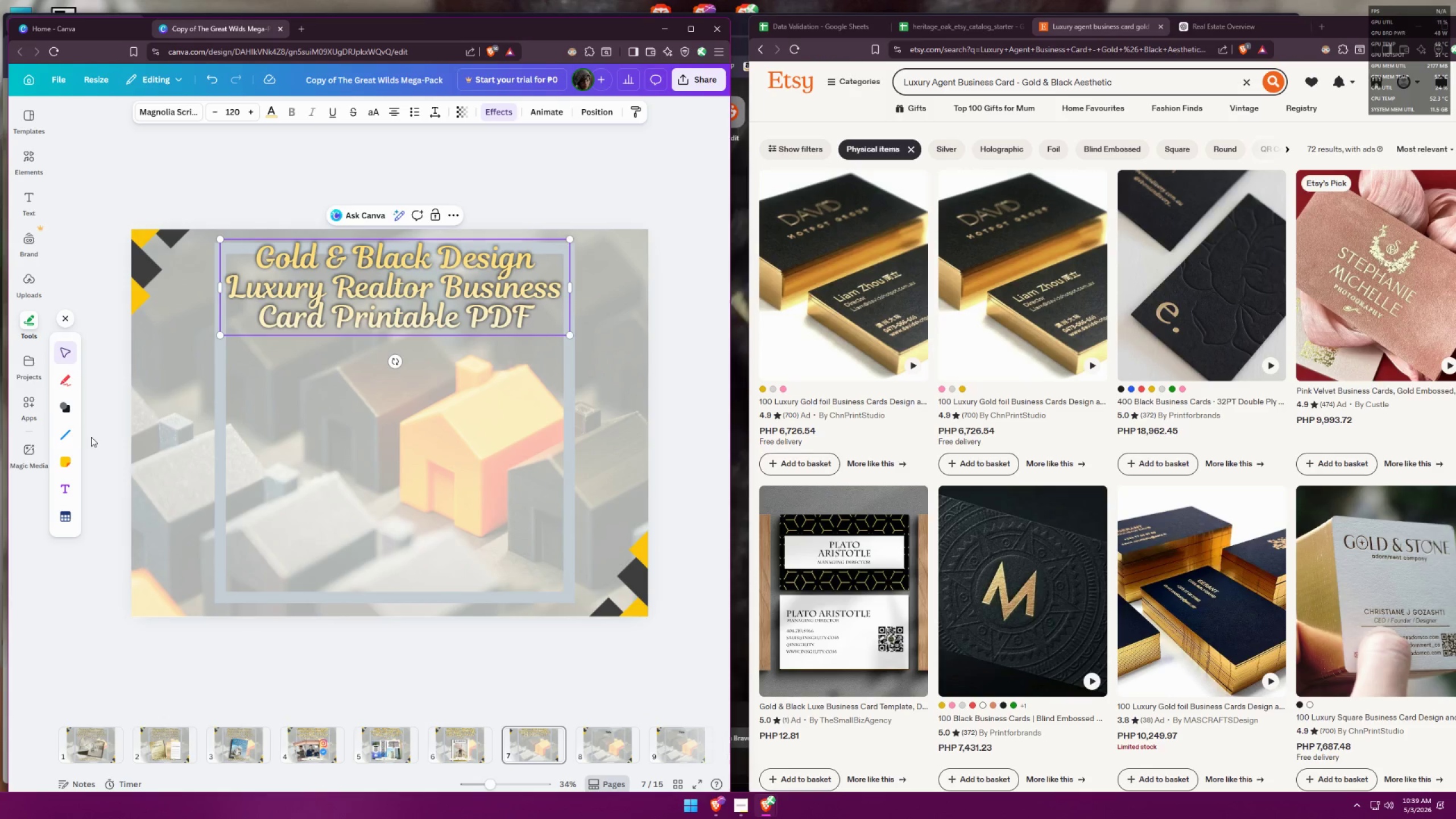 
left_click([68, 409])
 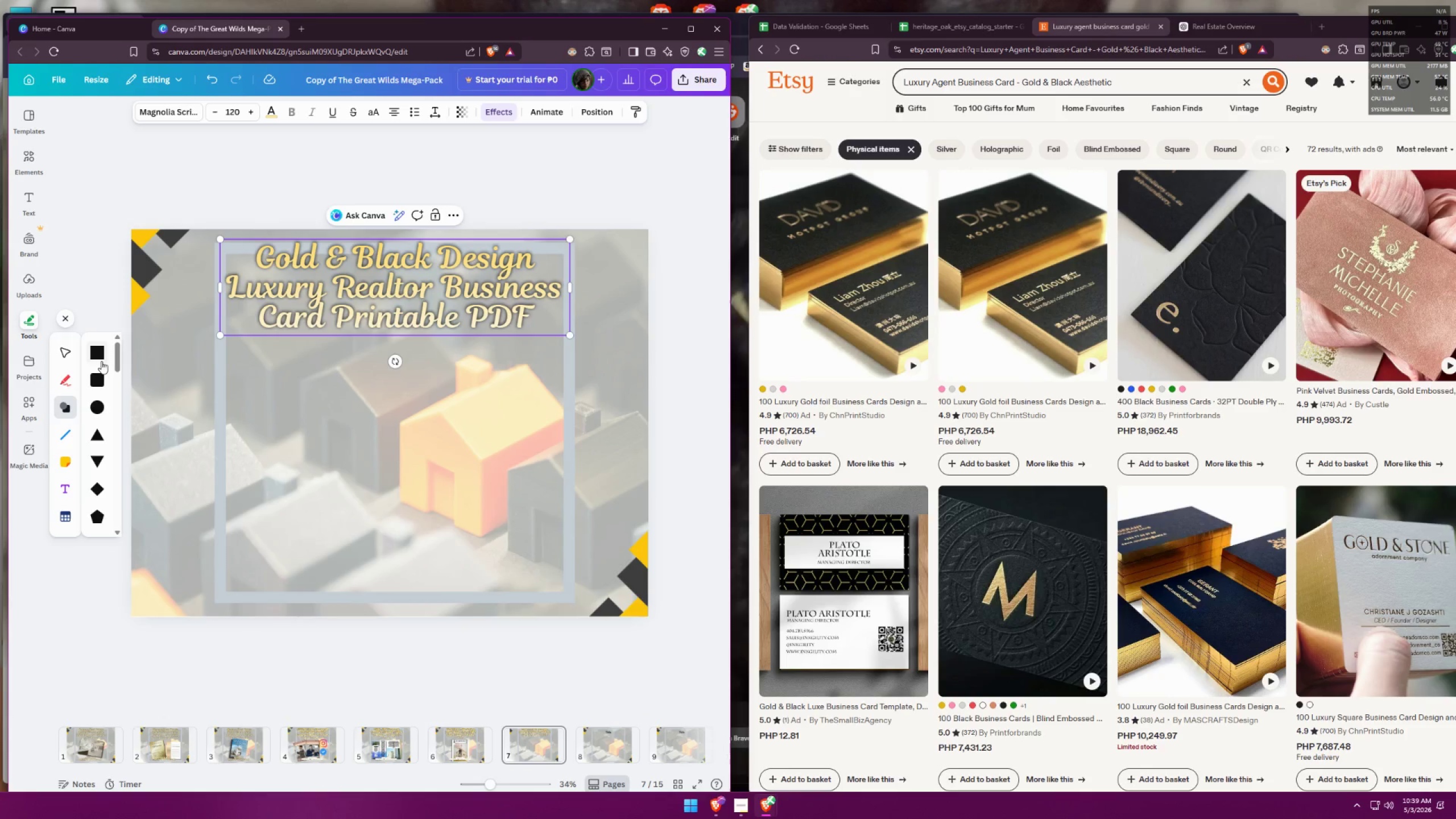 
left_click([98, 384])
 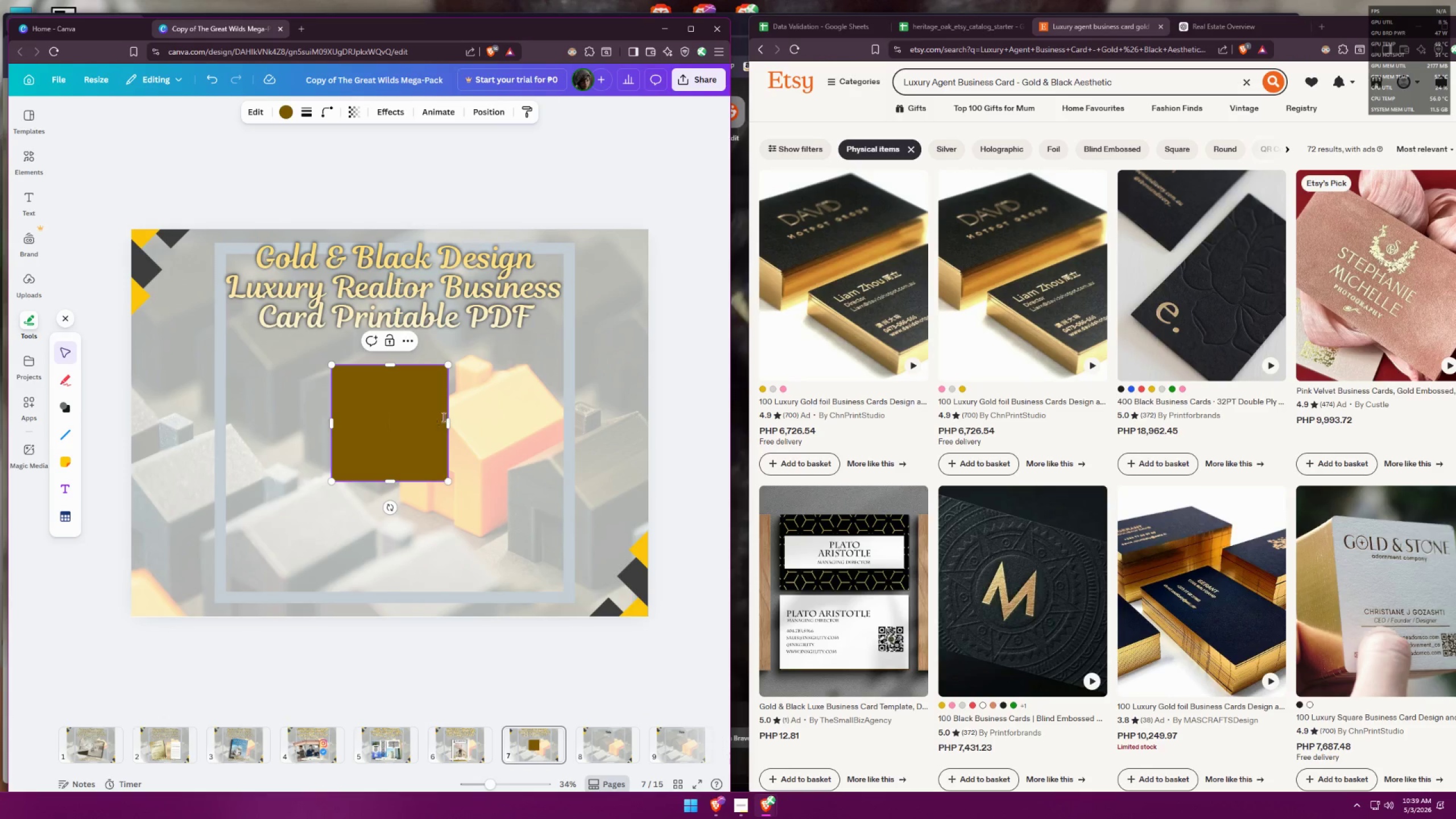 
left_click_drag(start_coordinate=[449, 418], to_coordinate=[546, 415])
 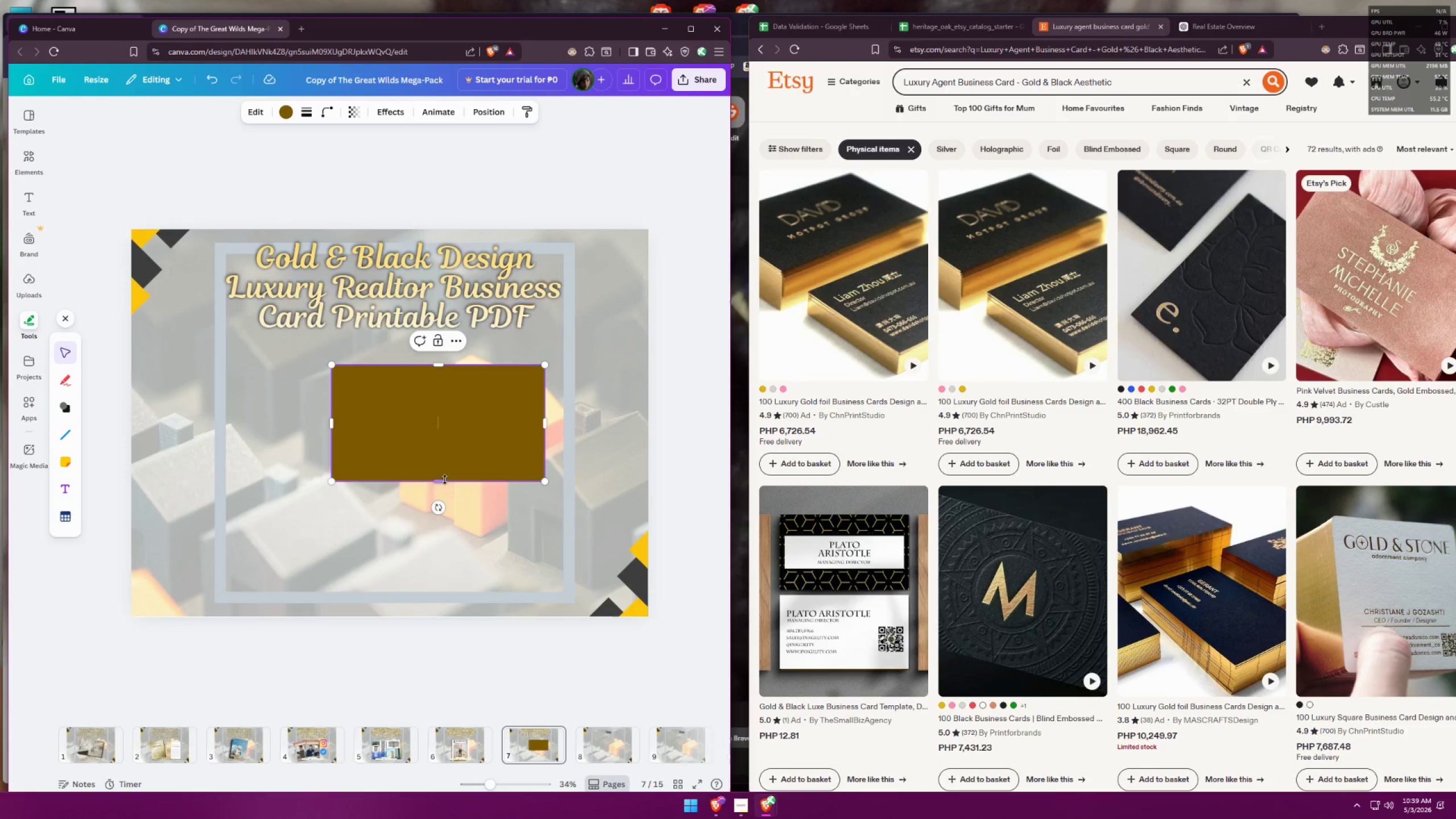 
left_click_drag(start_coordinate=[440, 481], to_coordinate=[440, 495])
 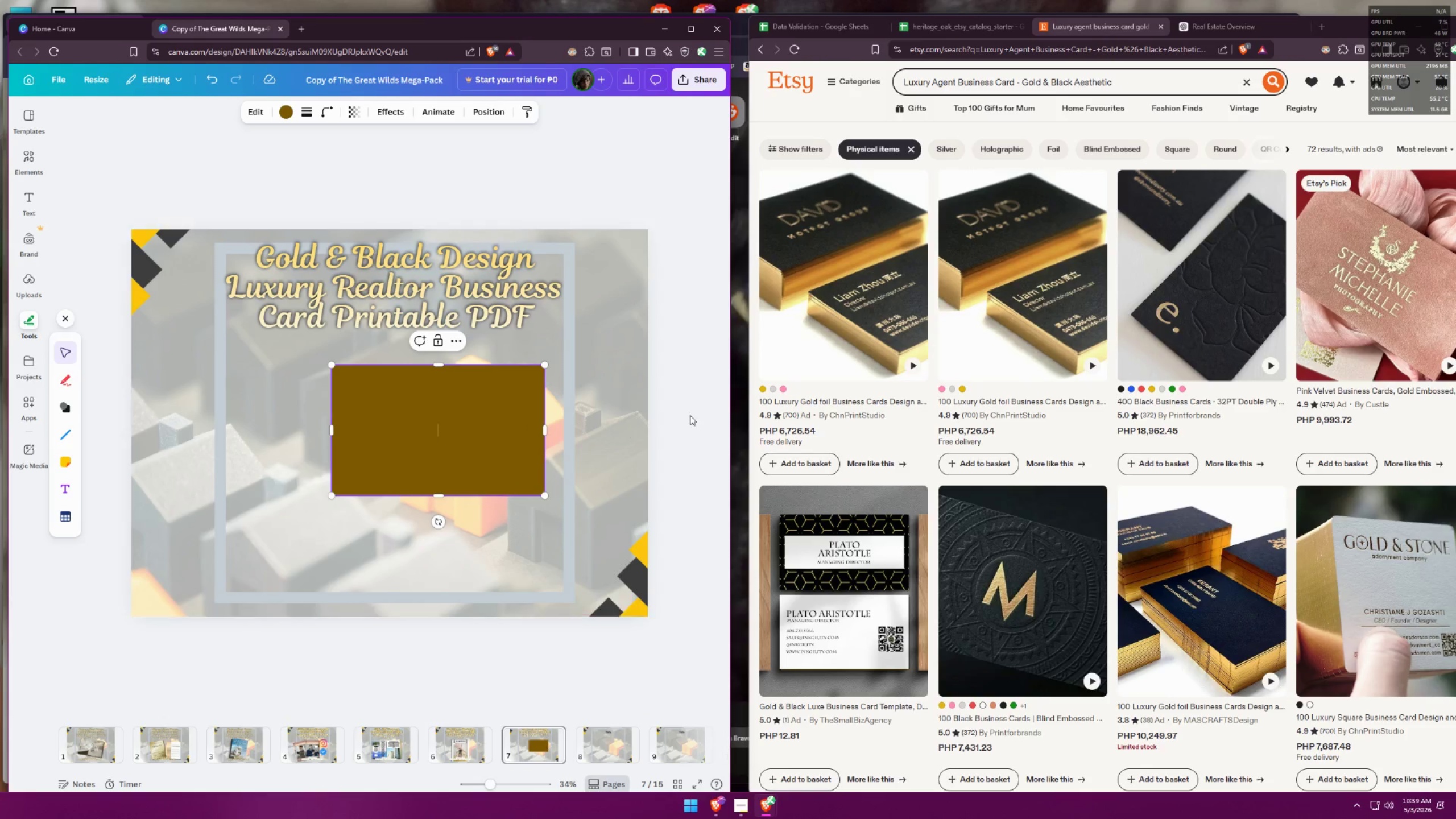 
left_click([713, 399])
 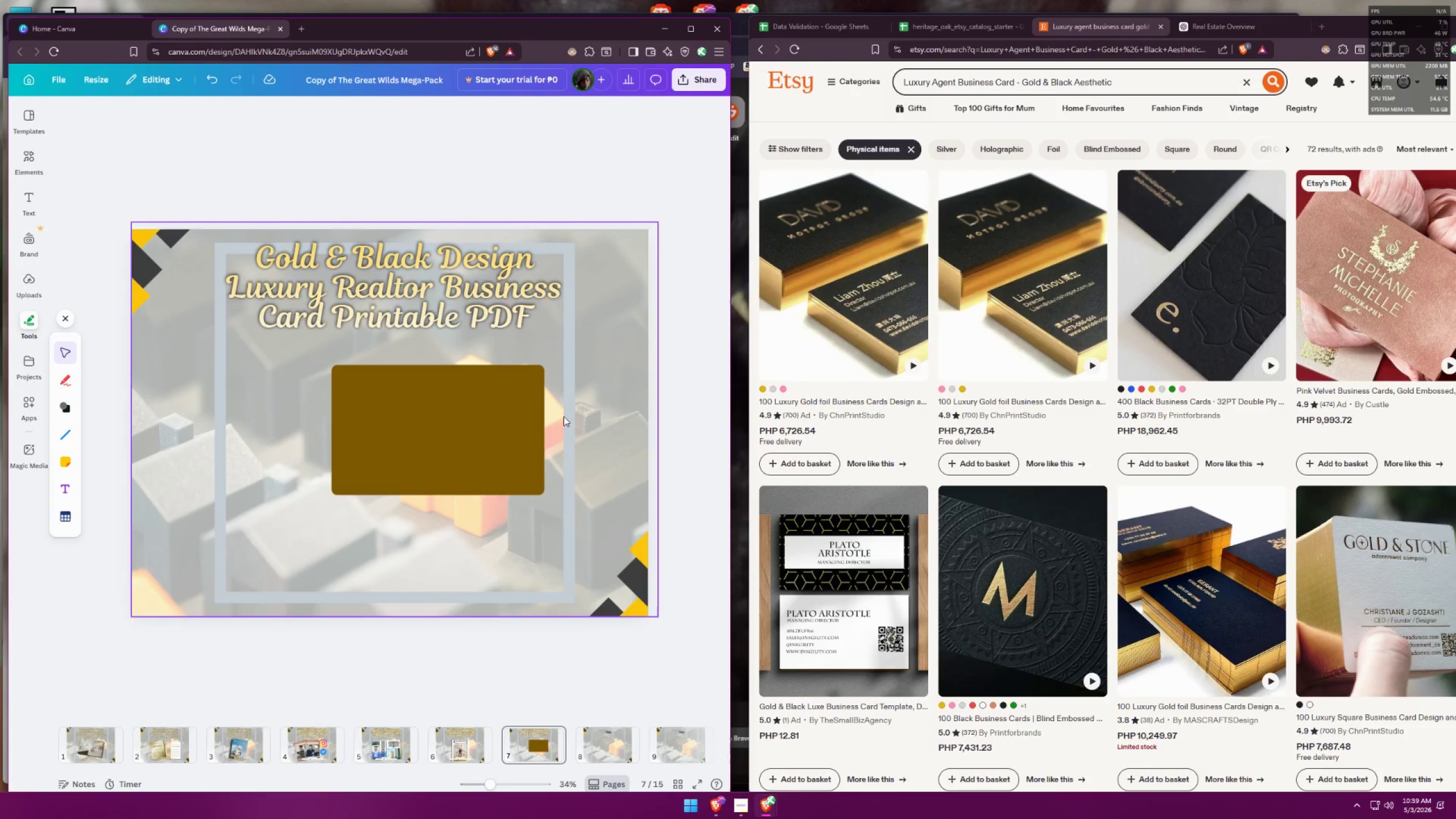 
left_click_drag(start_coordinate=[475, 416], to_coordinate=[429, 416])
 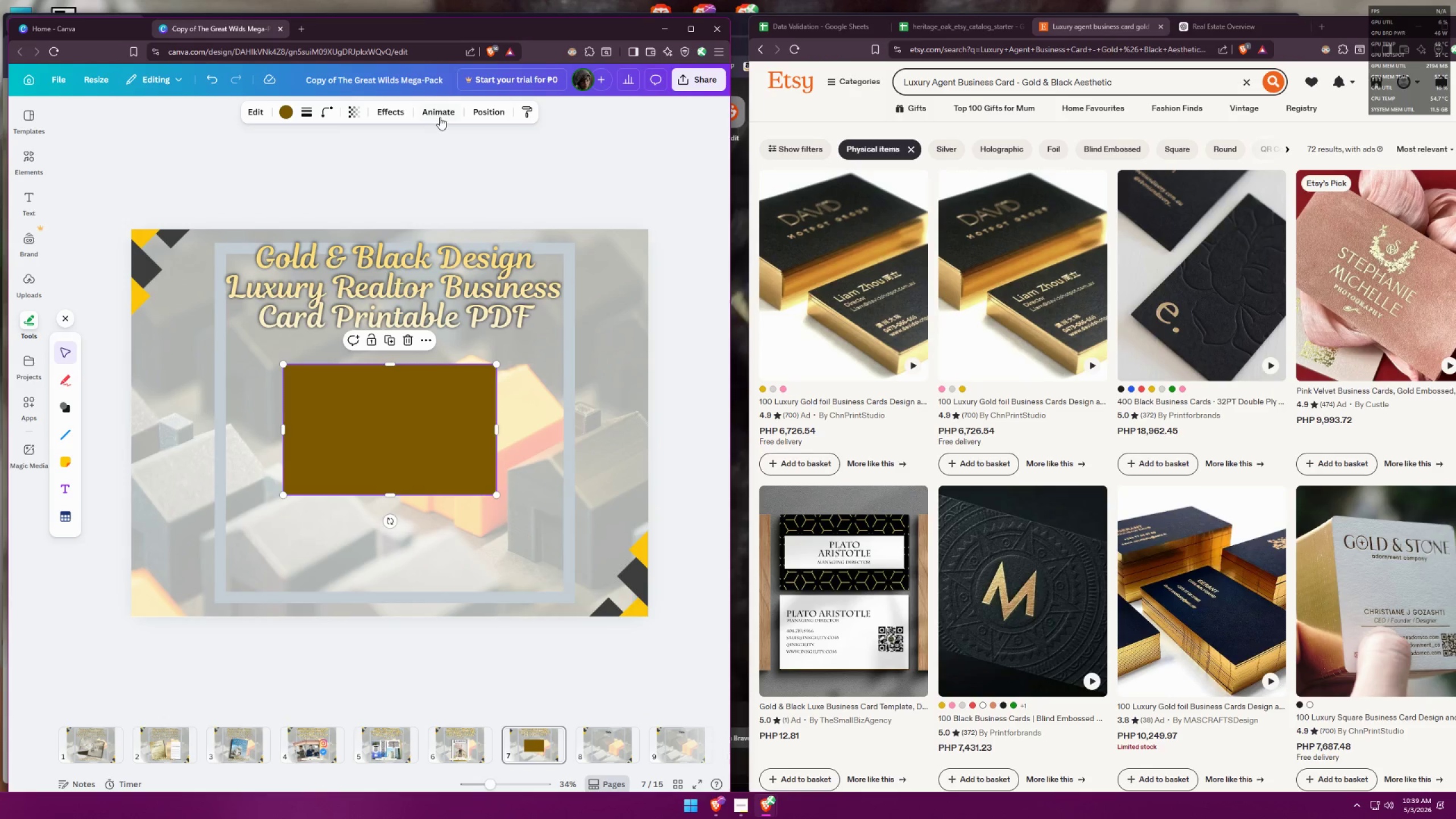 
left_click([399, 117])
 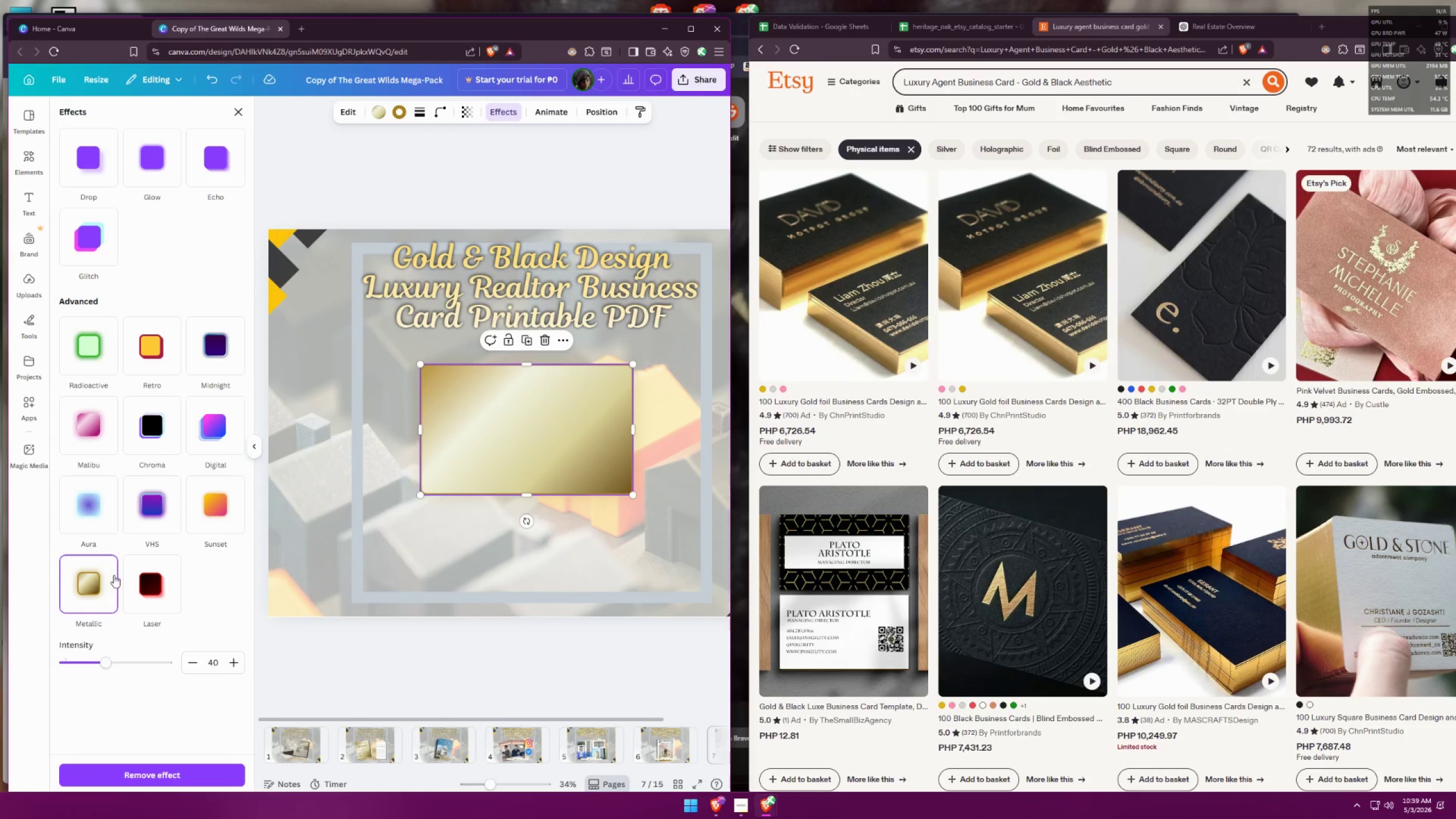 
left_click_drag(start_coordinate=[104, 657], to_coordinate=[0, 636])
 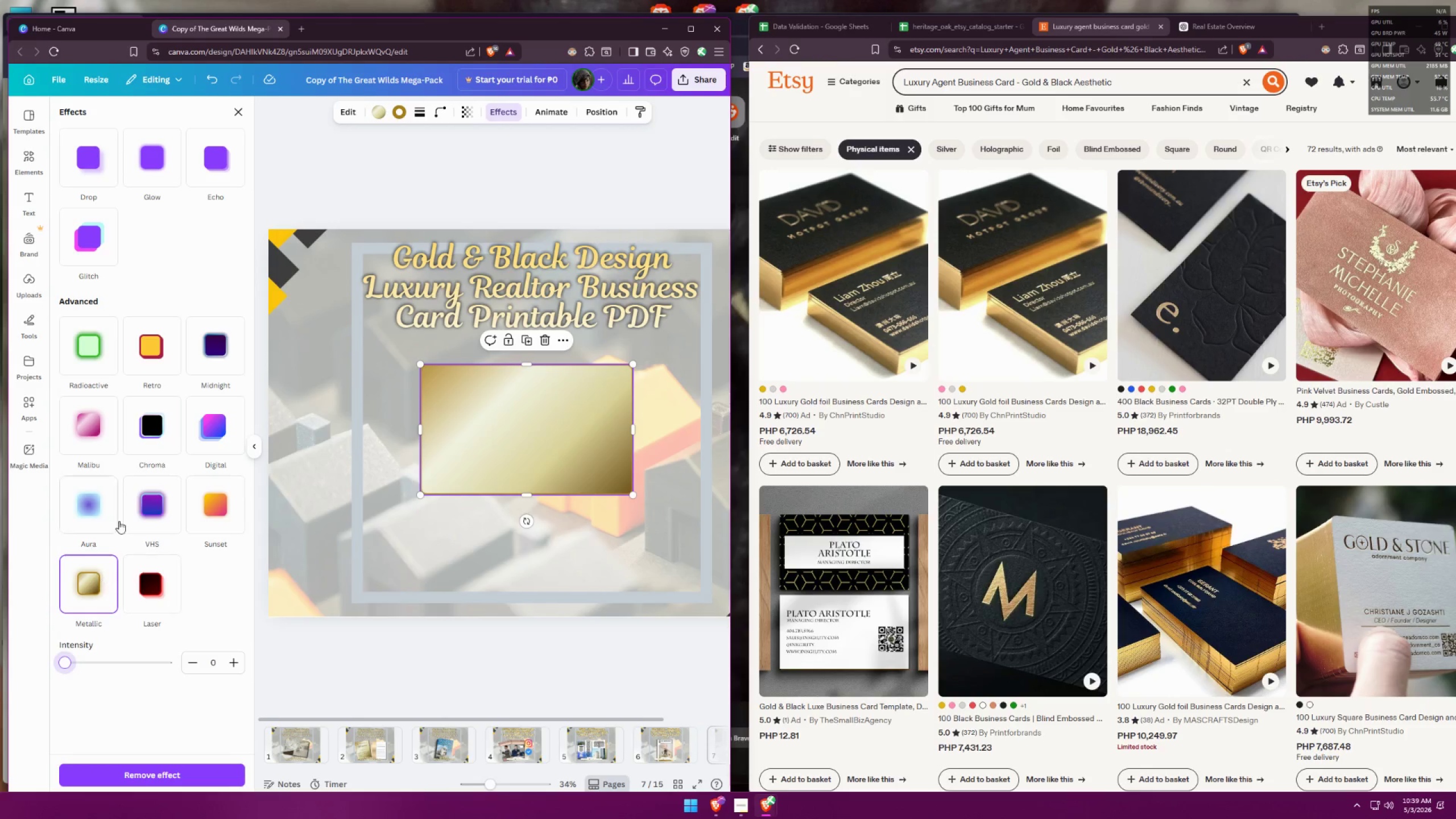 
left_click([380, 117])
 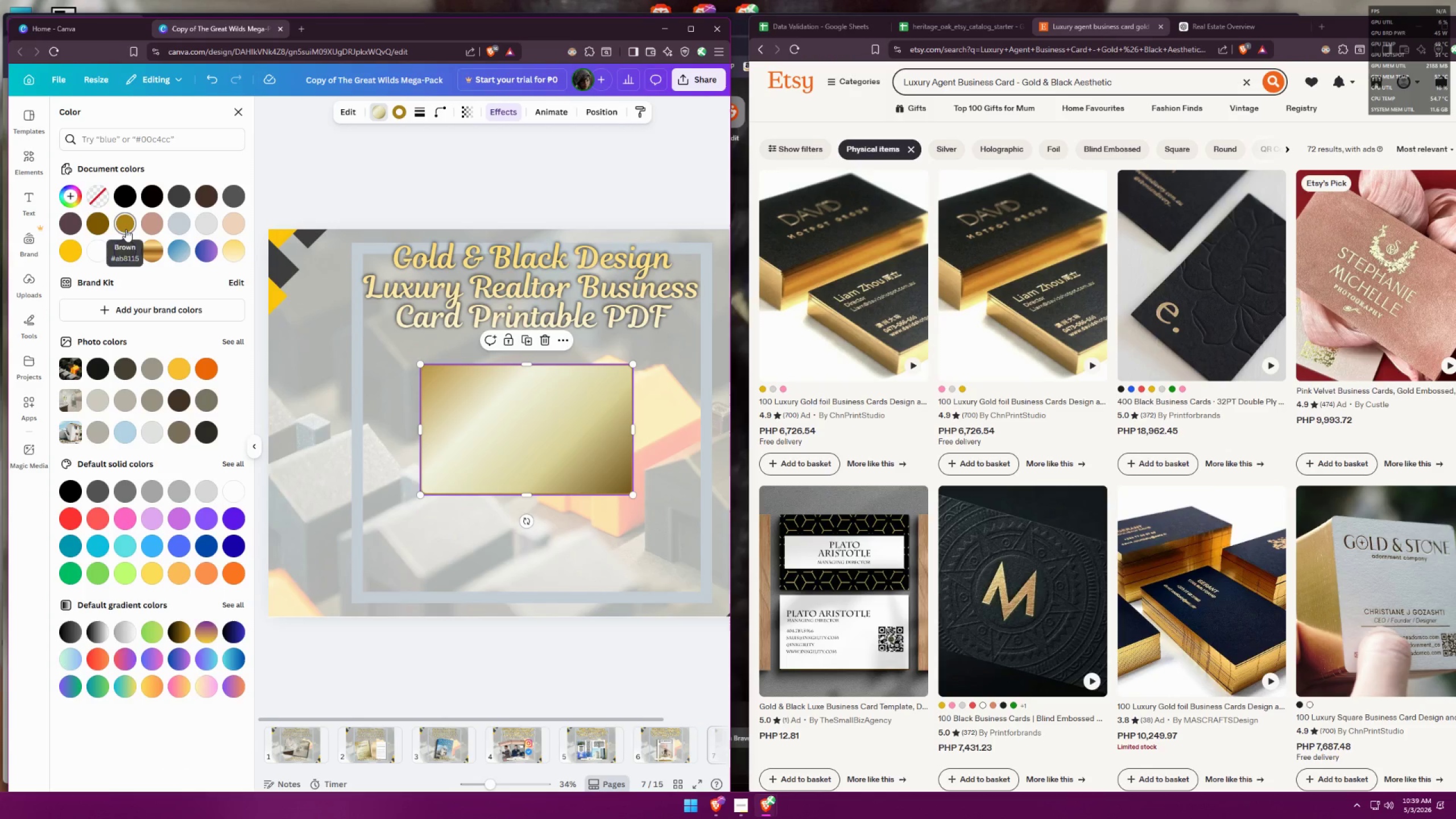 
left_click([130, 249])
 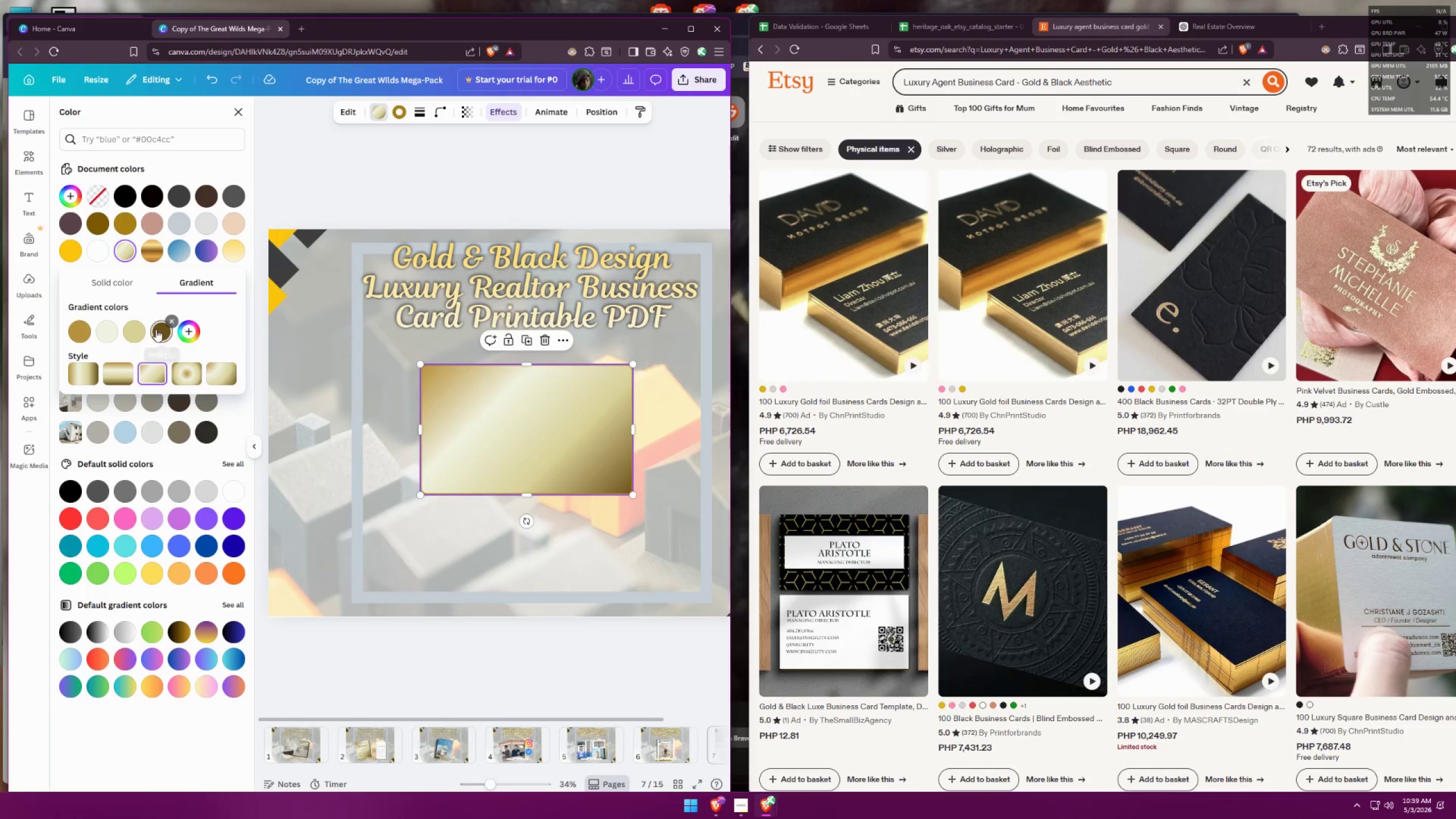 
left_click([124, 377])
 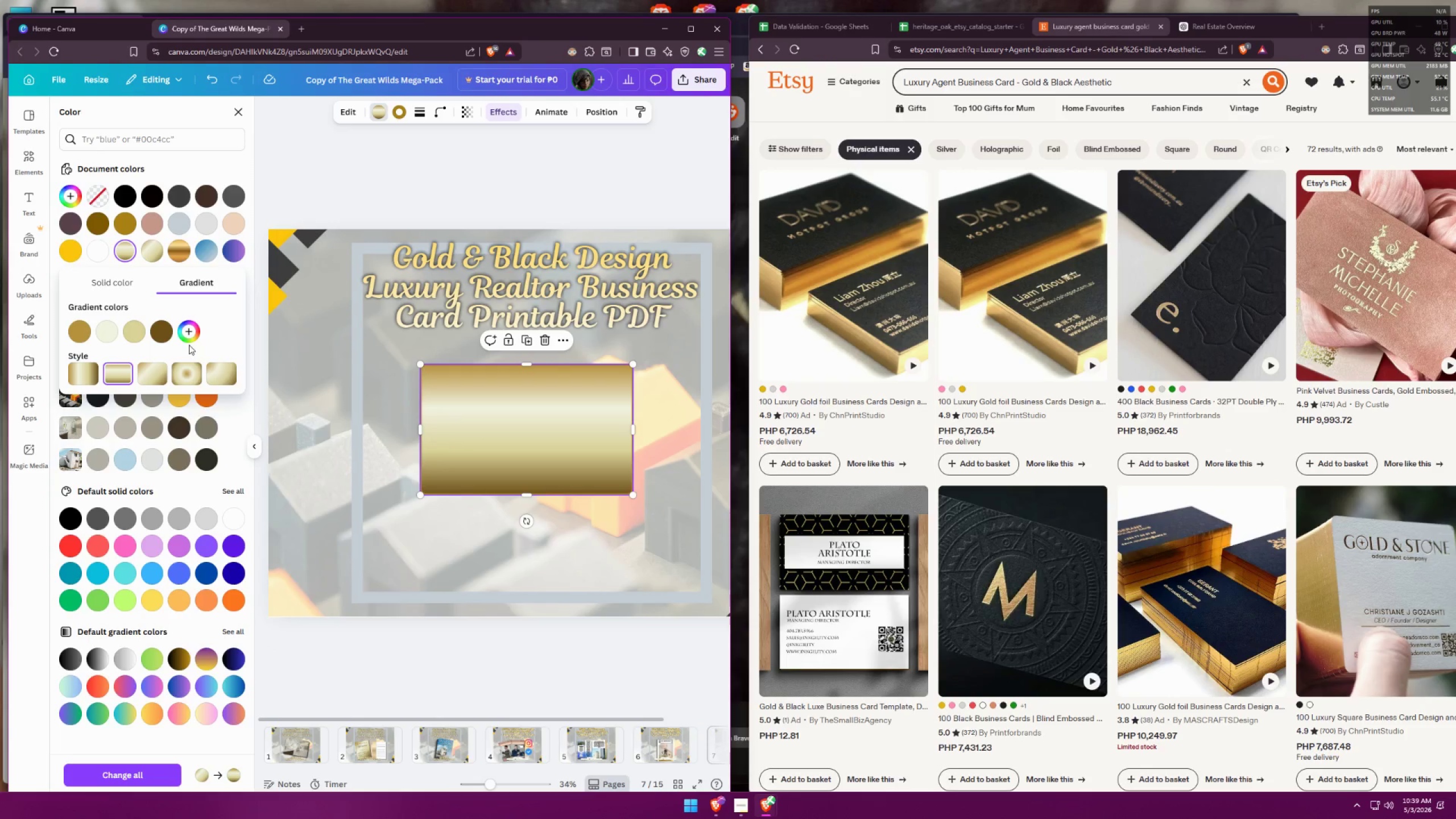 
left_click([80, 330])
 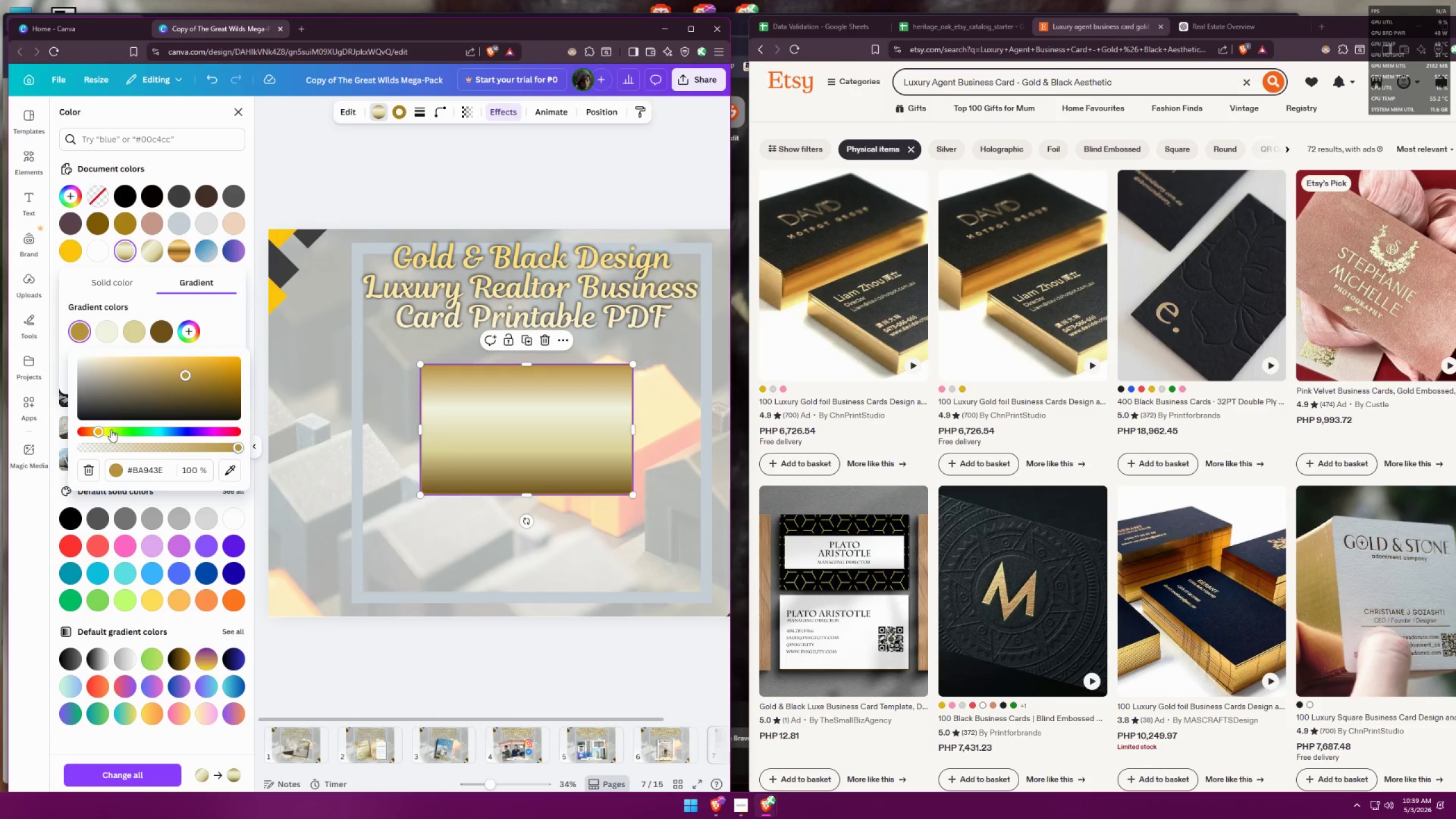 
left_click_drag(start_coordinate=[105, 431], to_coordinate=[109, 427])
 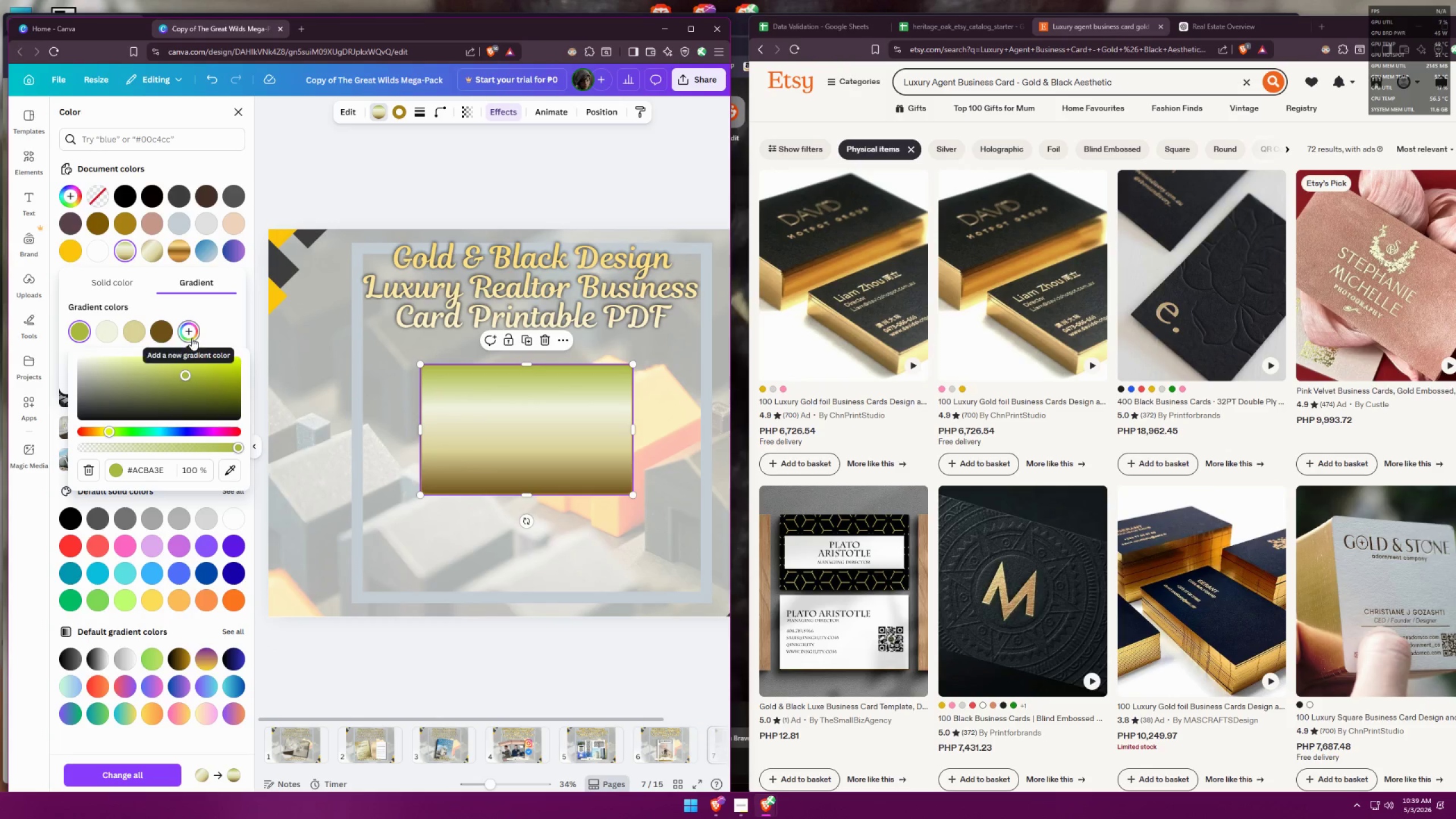 
left_click([192, 337])
 